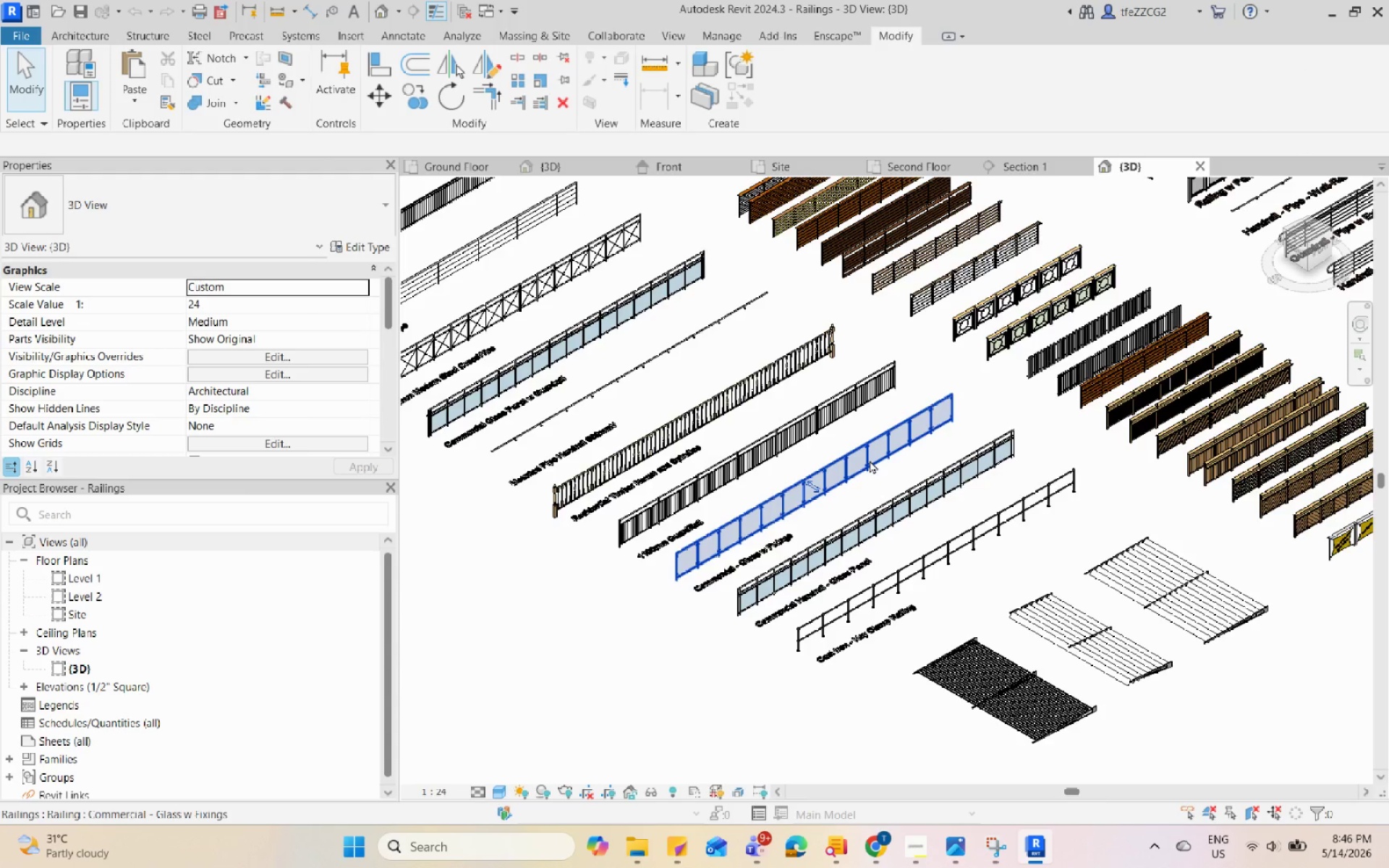 
key(Control+C)
 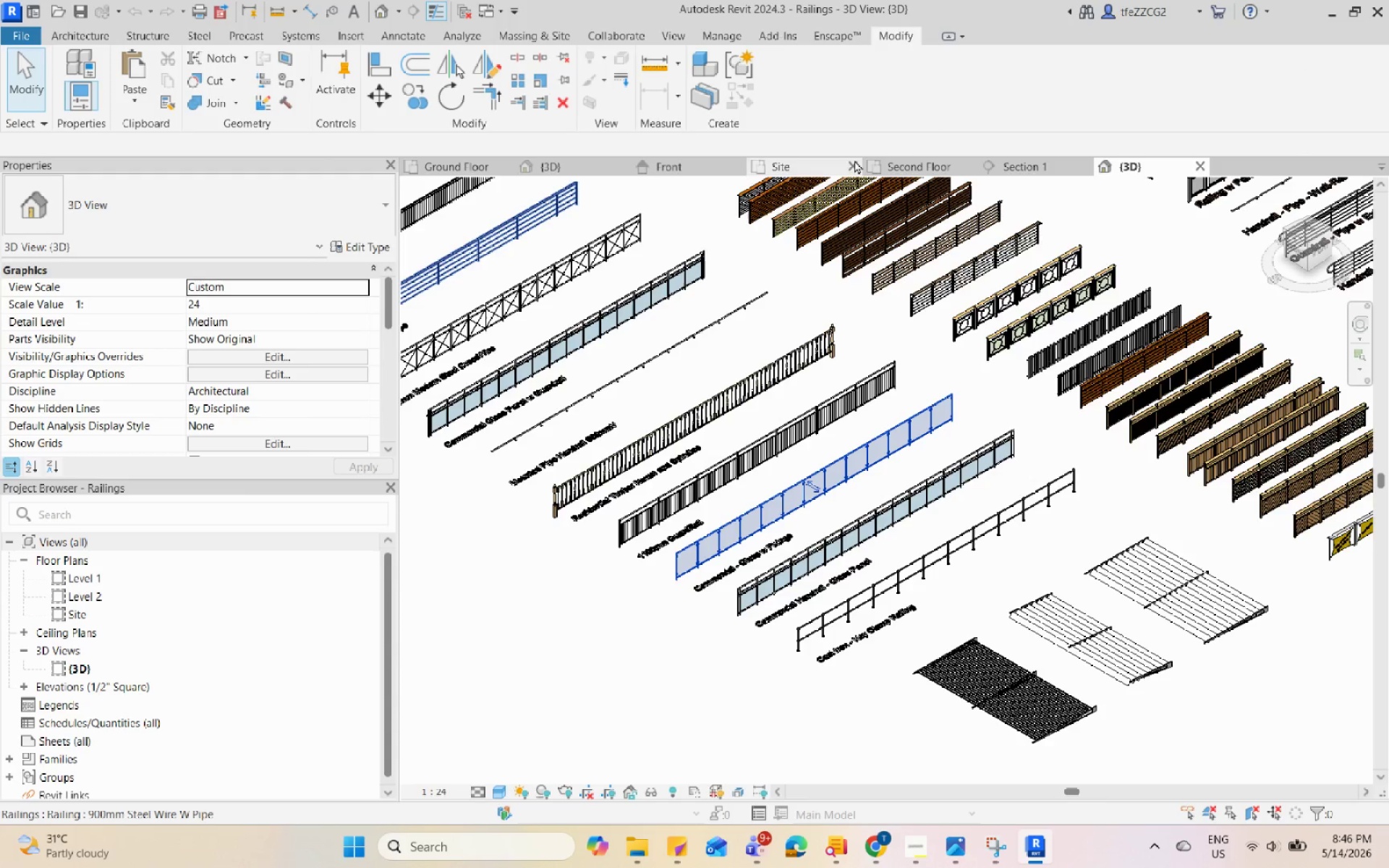 
left_click([904, 171])
 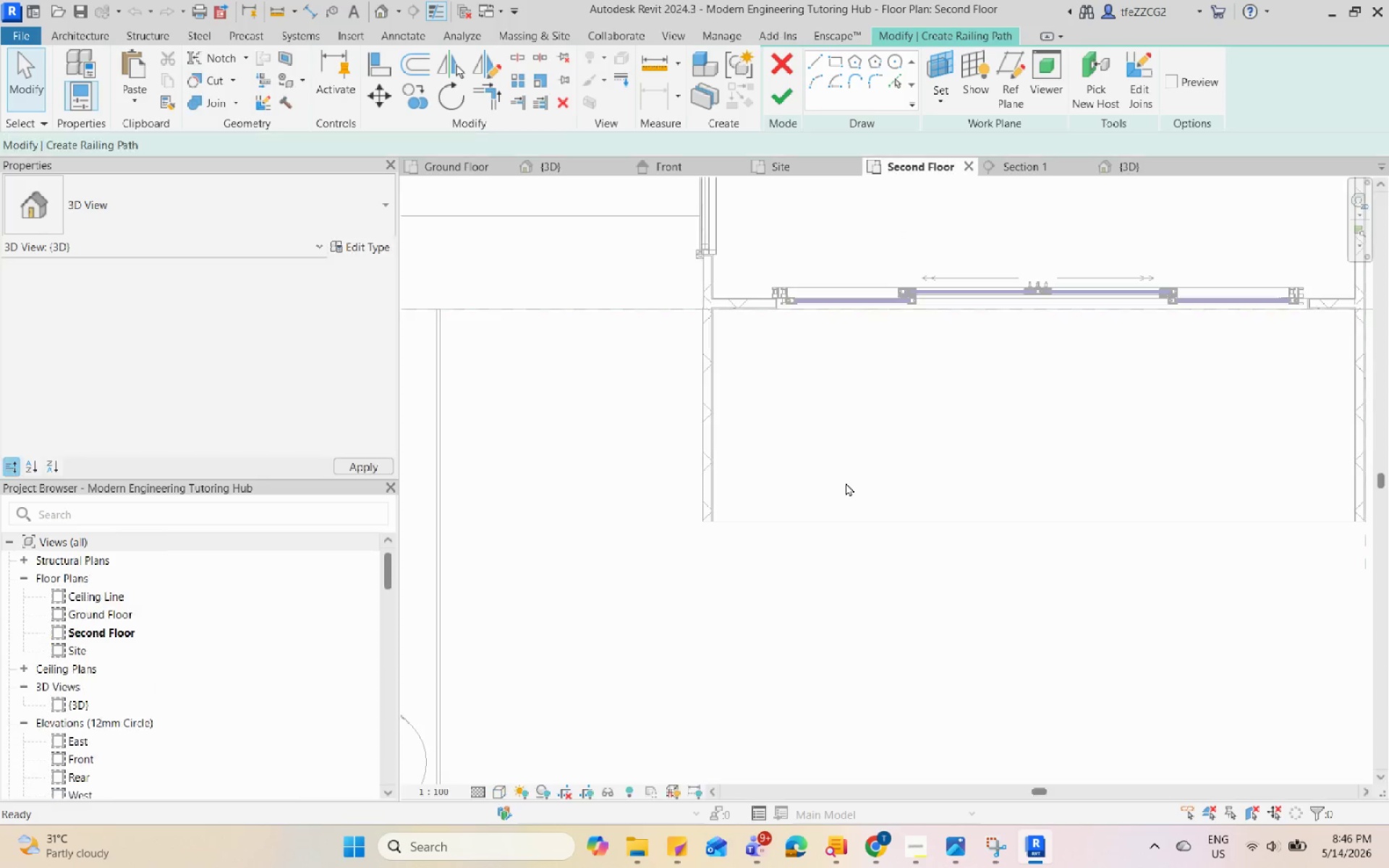 
key(Control+V)
 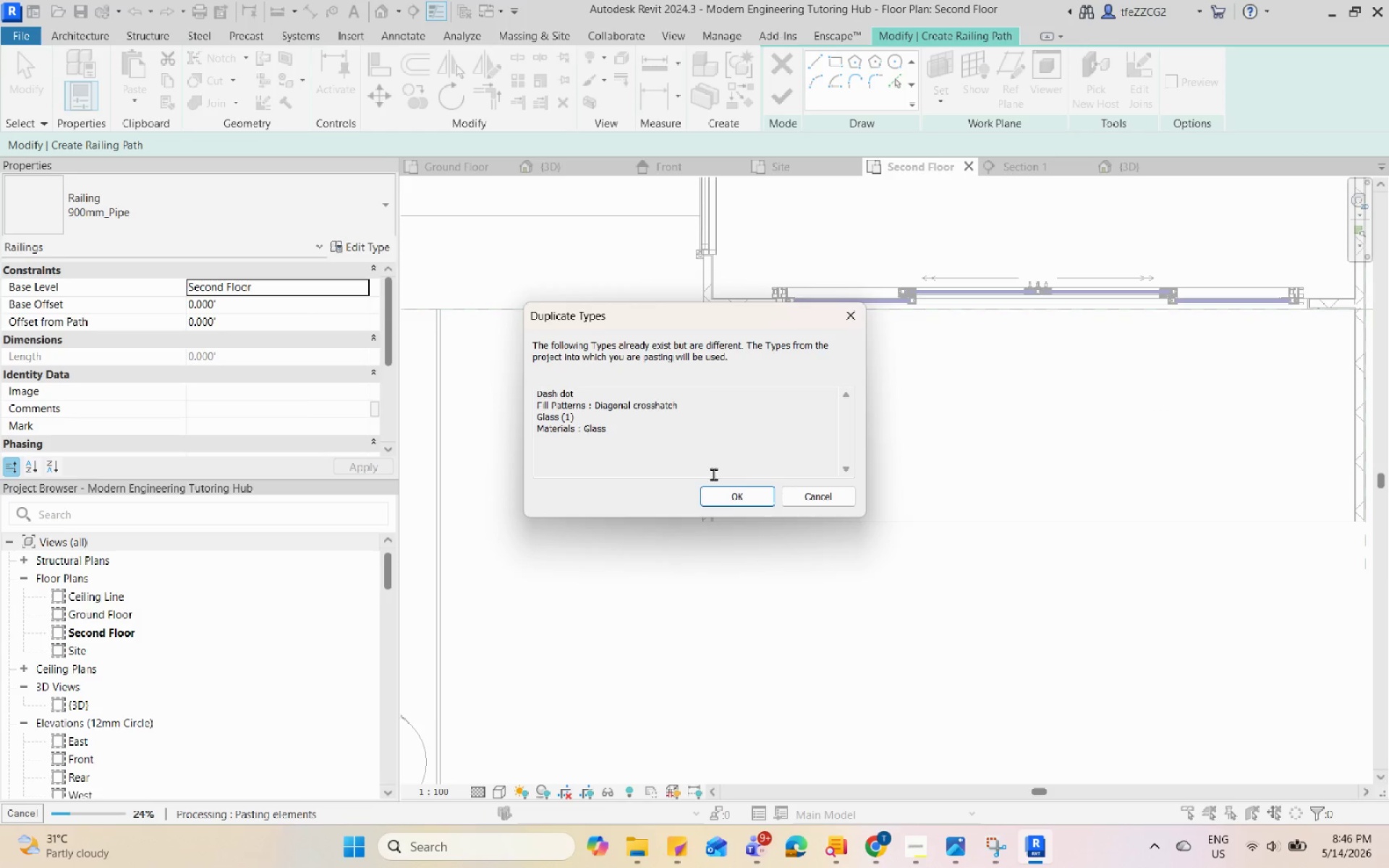 
left_click([735, 499])
 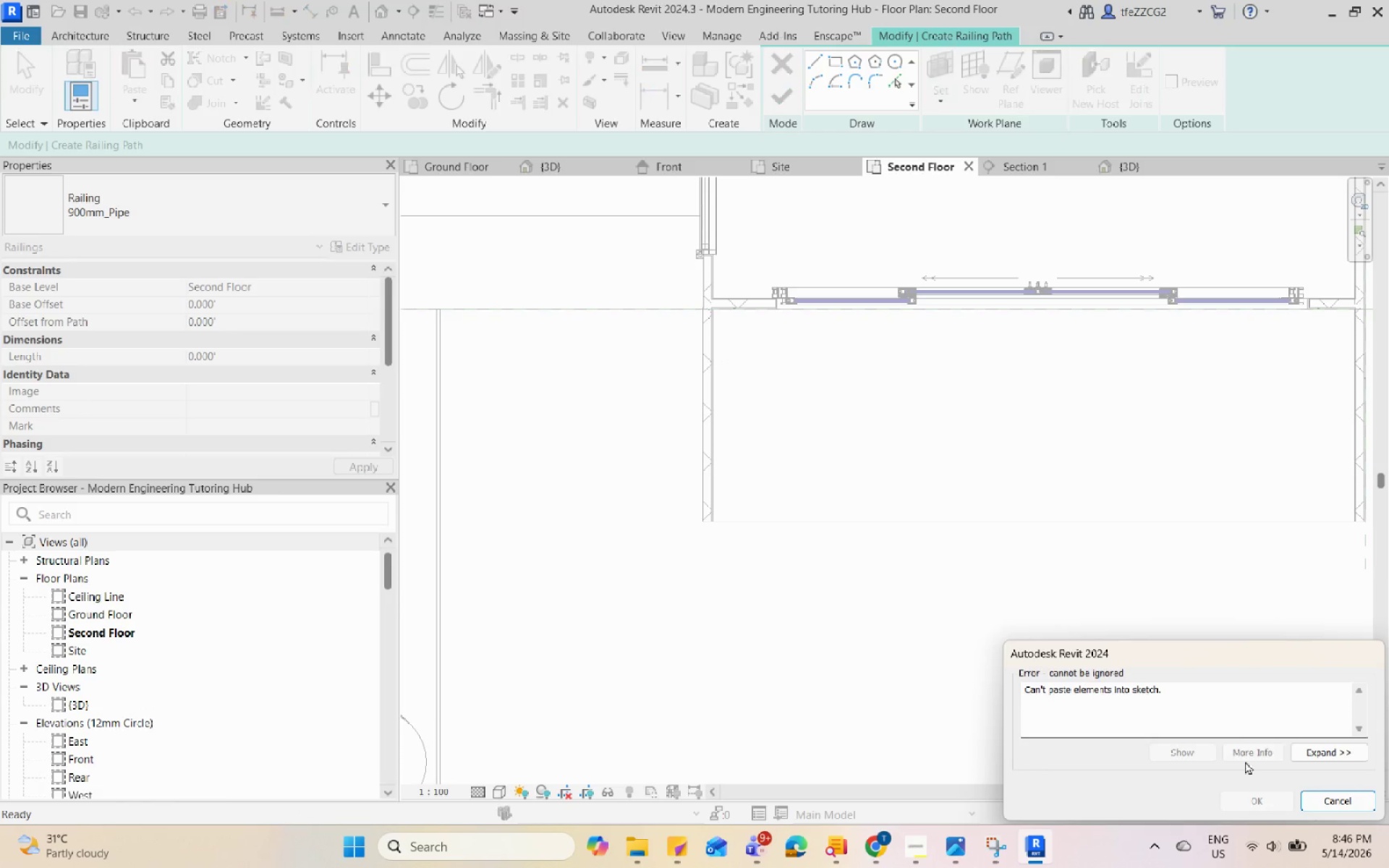 
left_click([1332, 798])
 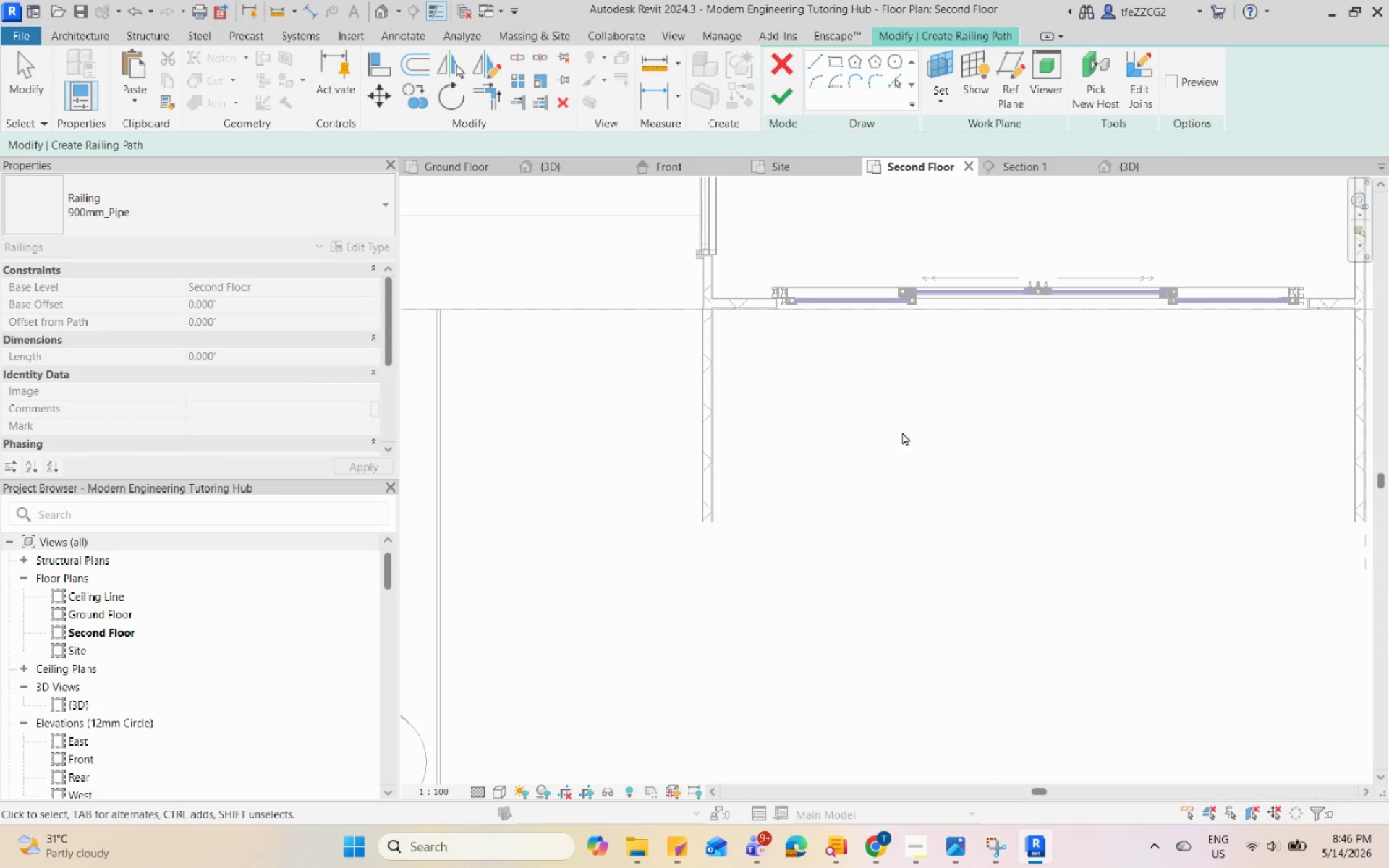 
scroll: coordinate [800, 360], scroll_direction: down, amount: 4.0
 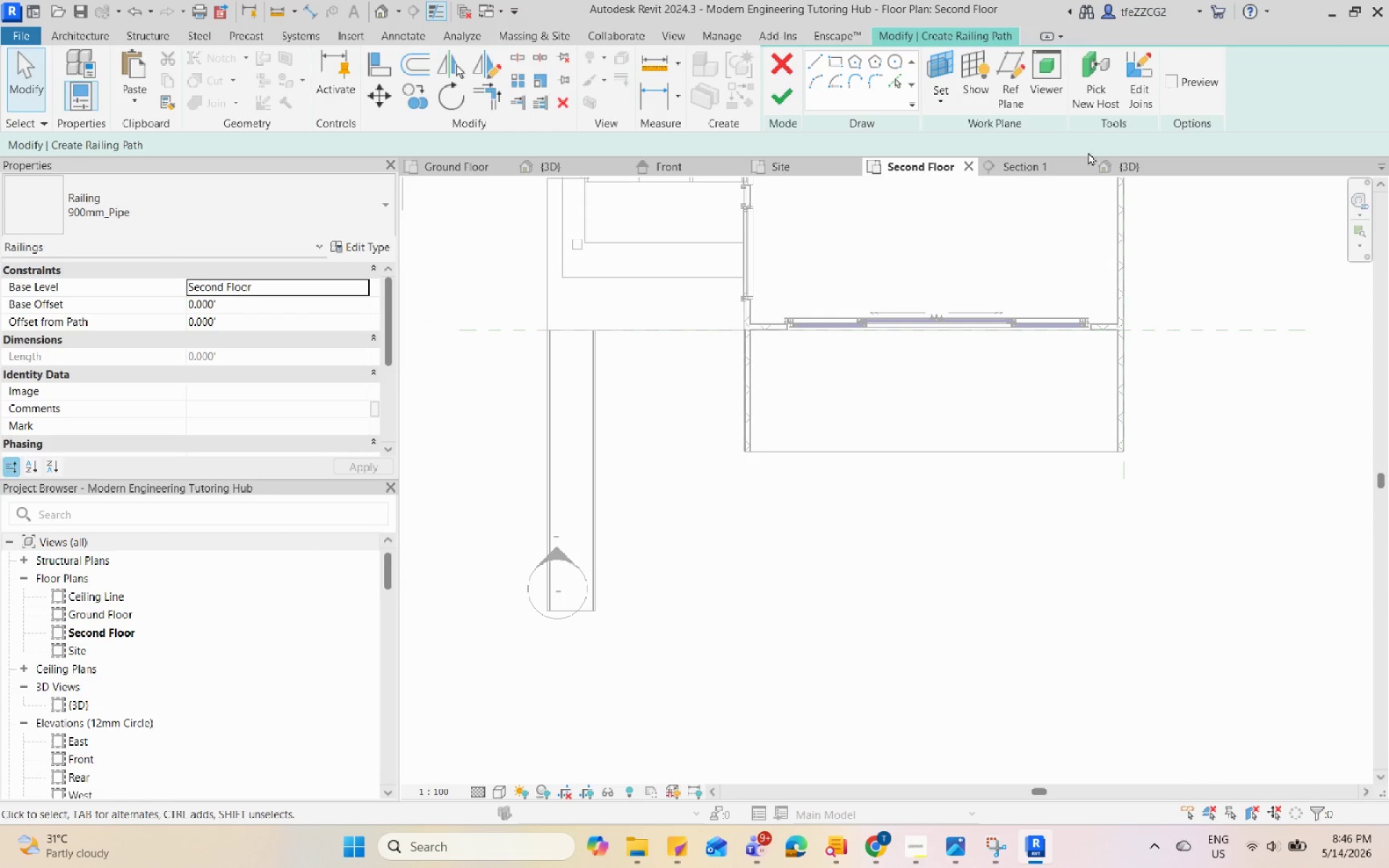 
left_click([1130, 164])
 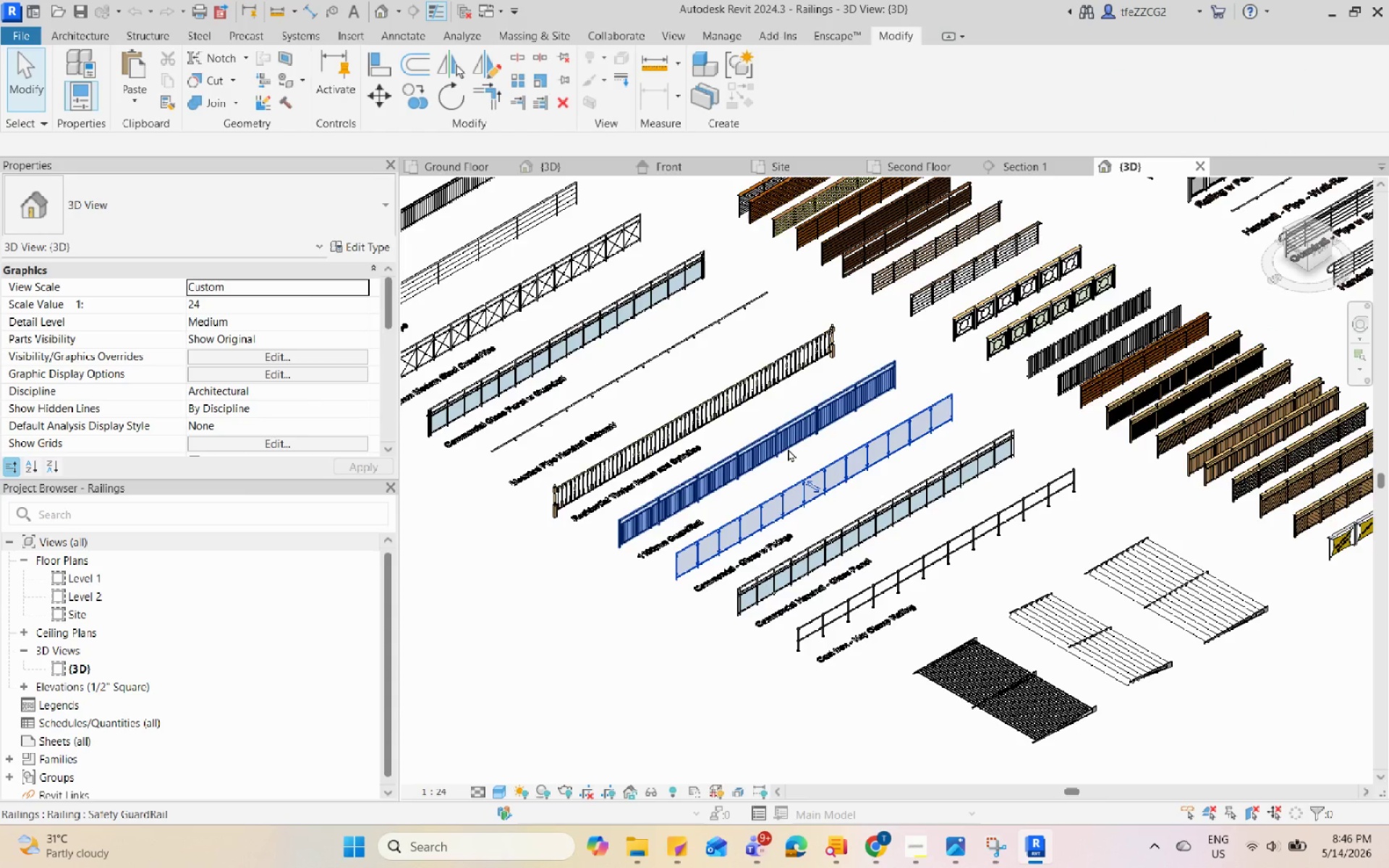 
left_click([788, 448])
 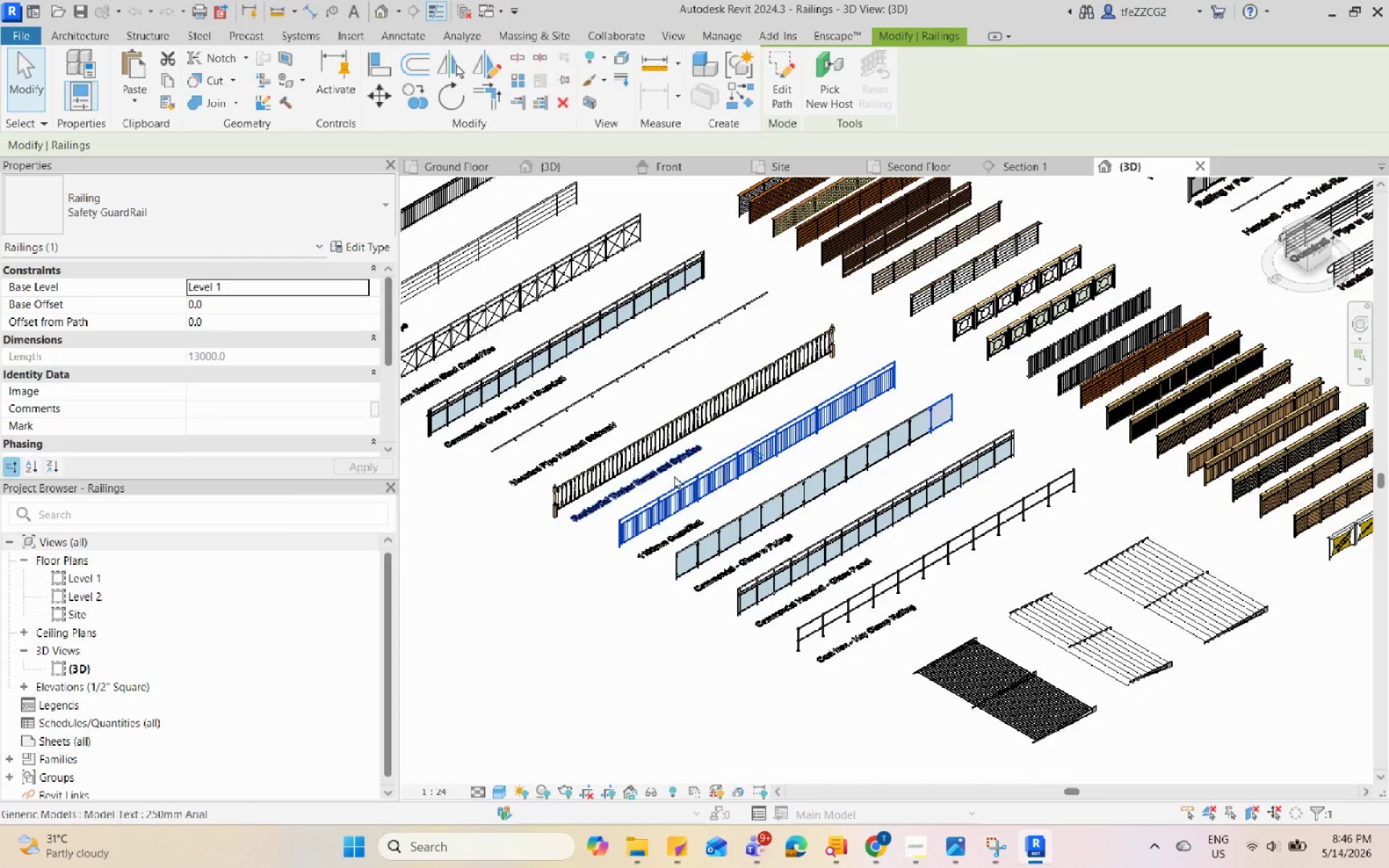 
left_click([800, 561])
 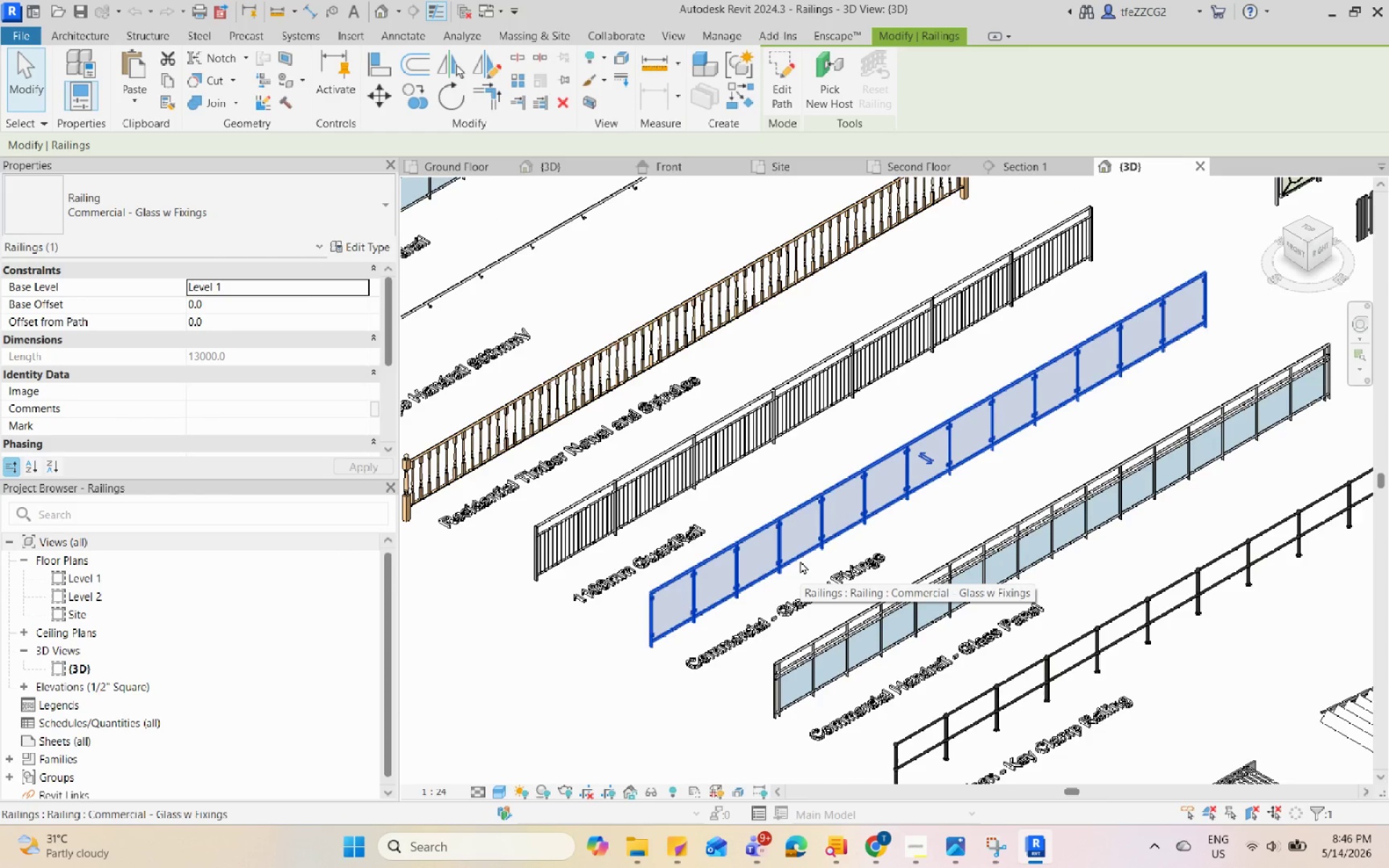 
scroll: coordinate [729, 548], scroll_direction: up, amount: 5.0
 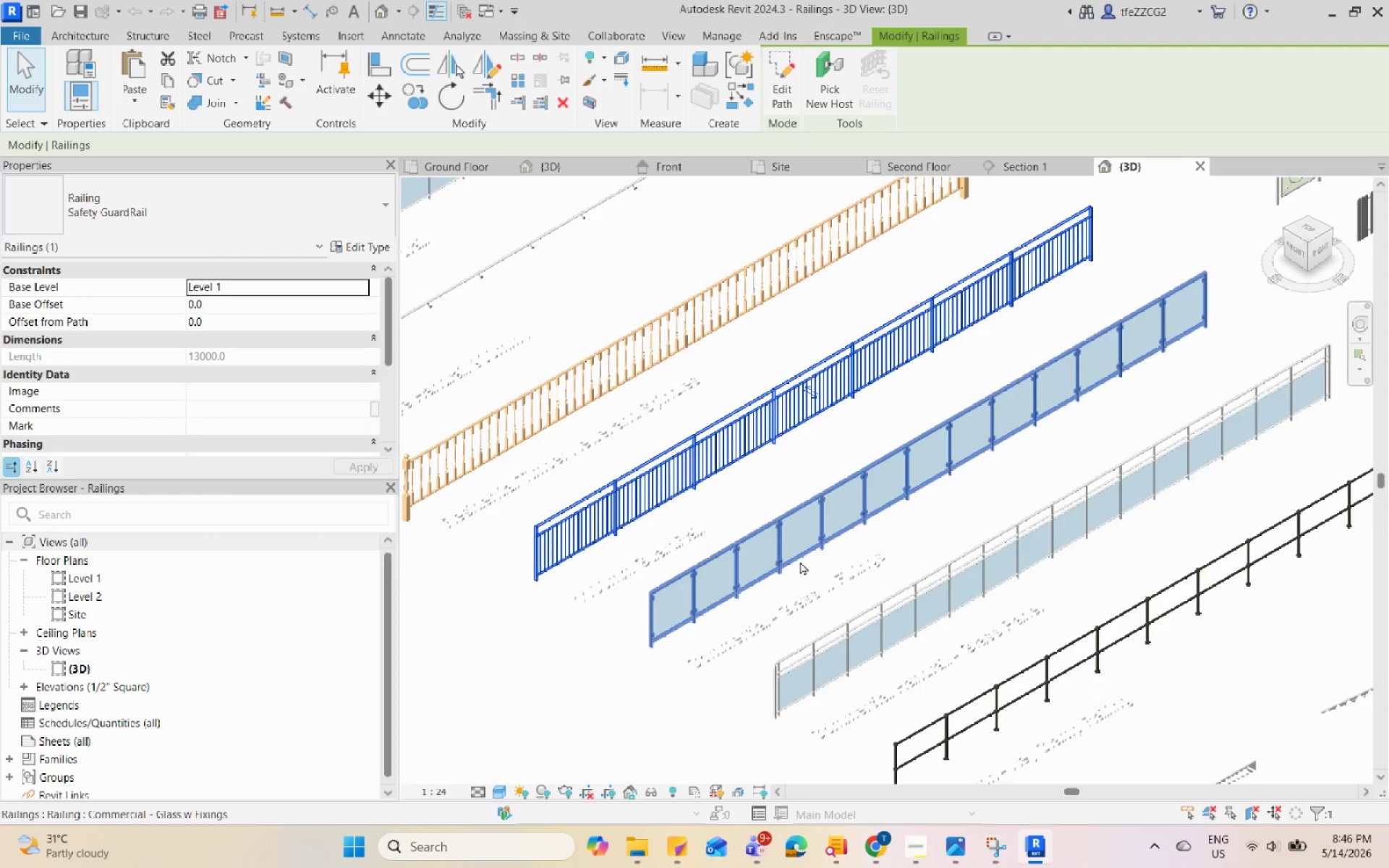 
right_click([800, 561])
 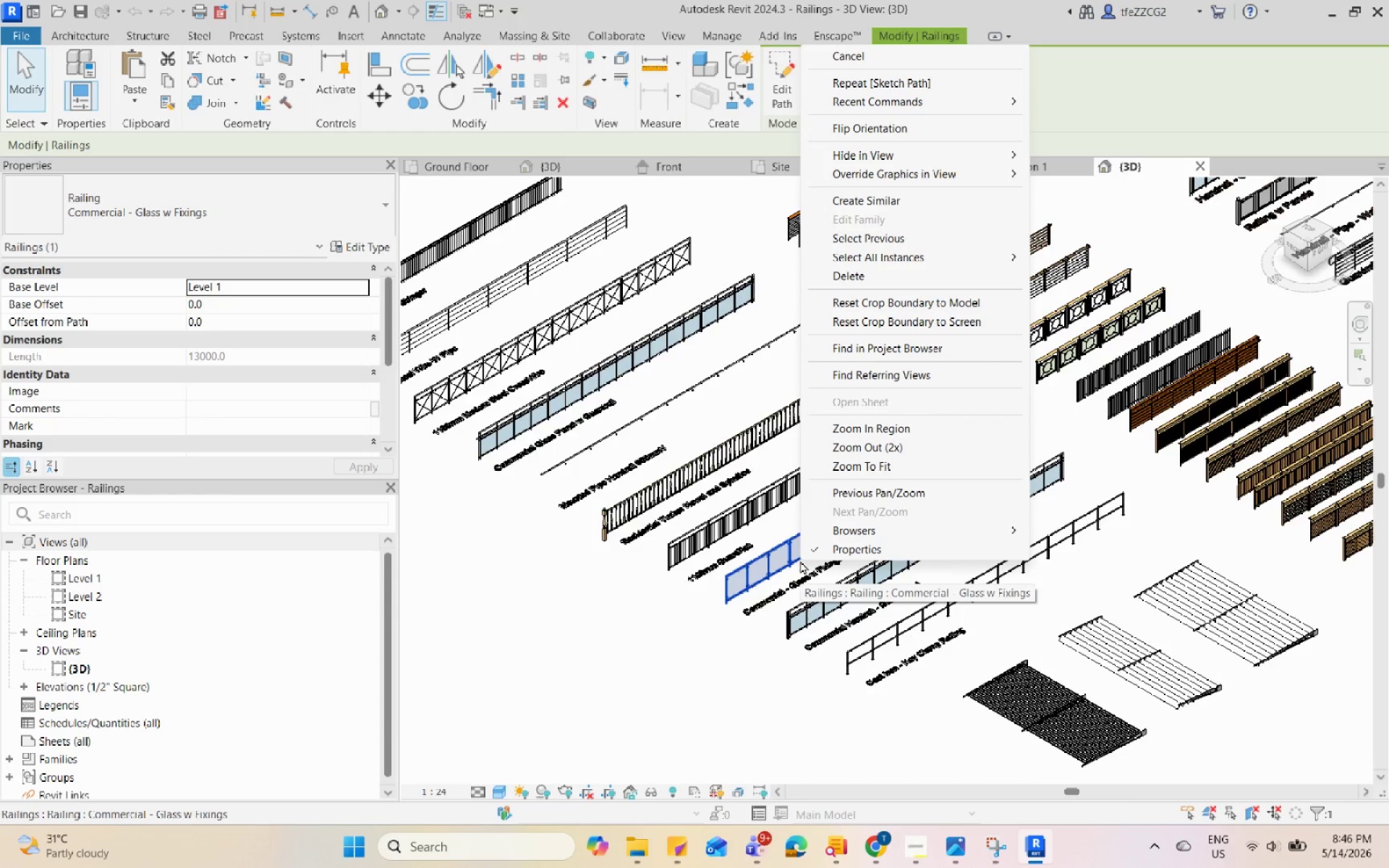 
scroll: coordinate [800, 561], scroll_direction: down, amount: 5.0
 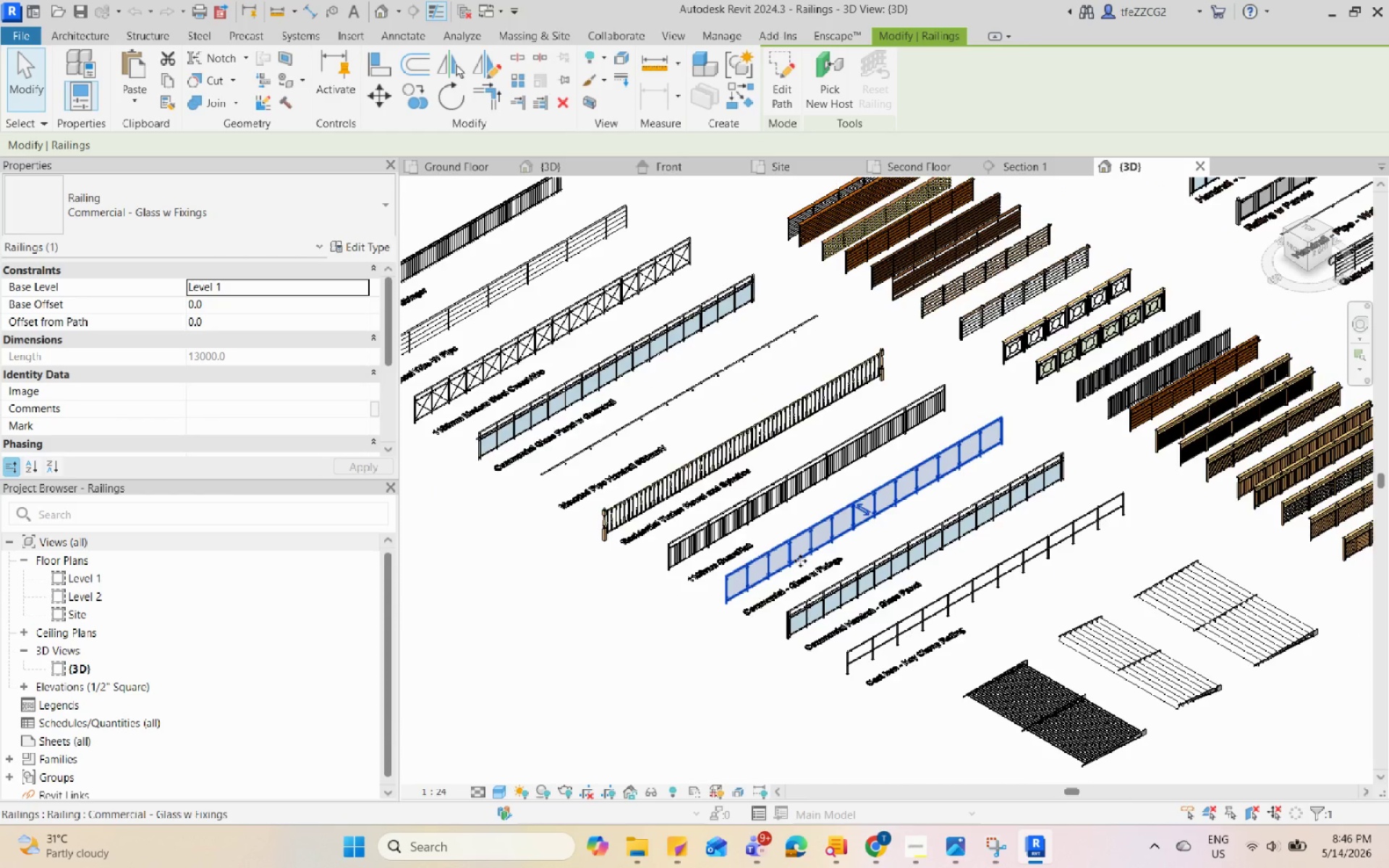 
key(Escape)
 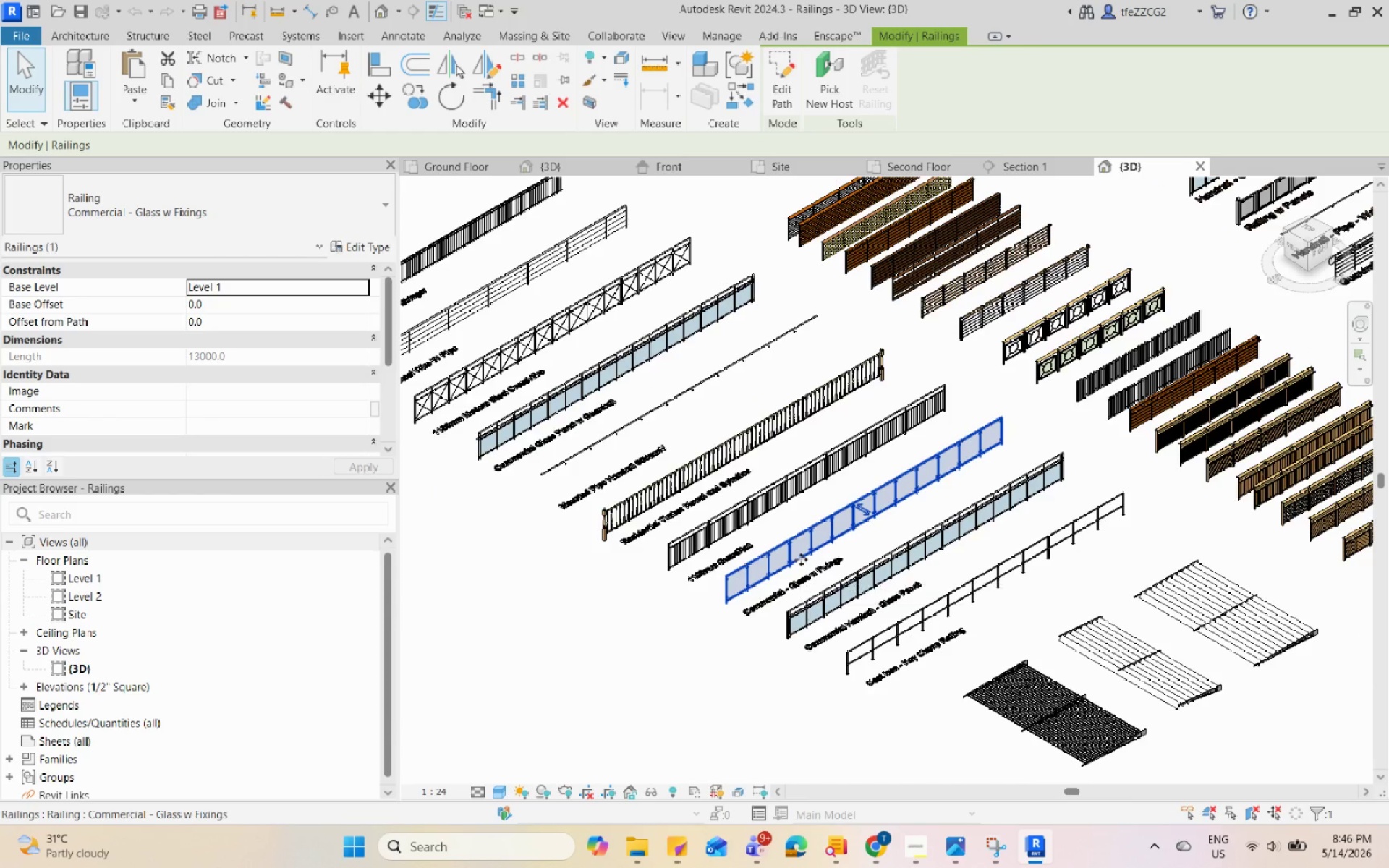 
scroll: coordinate [801, 559], scroll_direction: up, amount: 5.0
 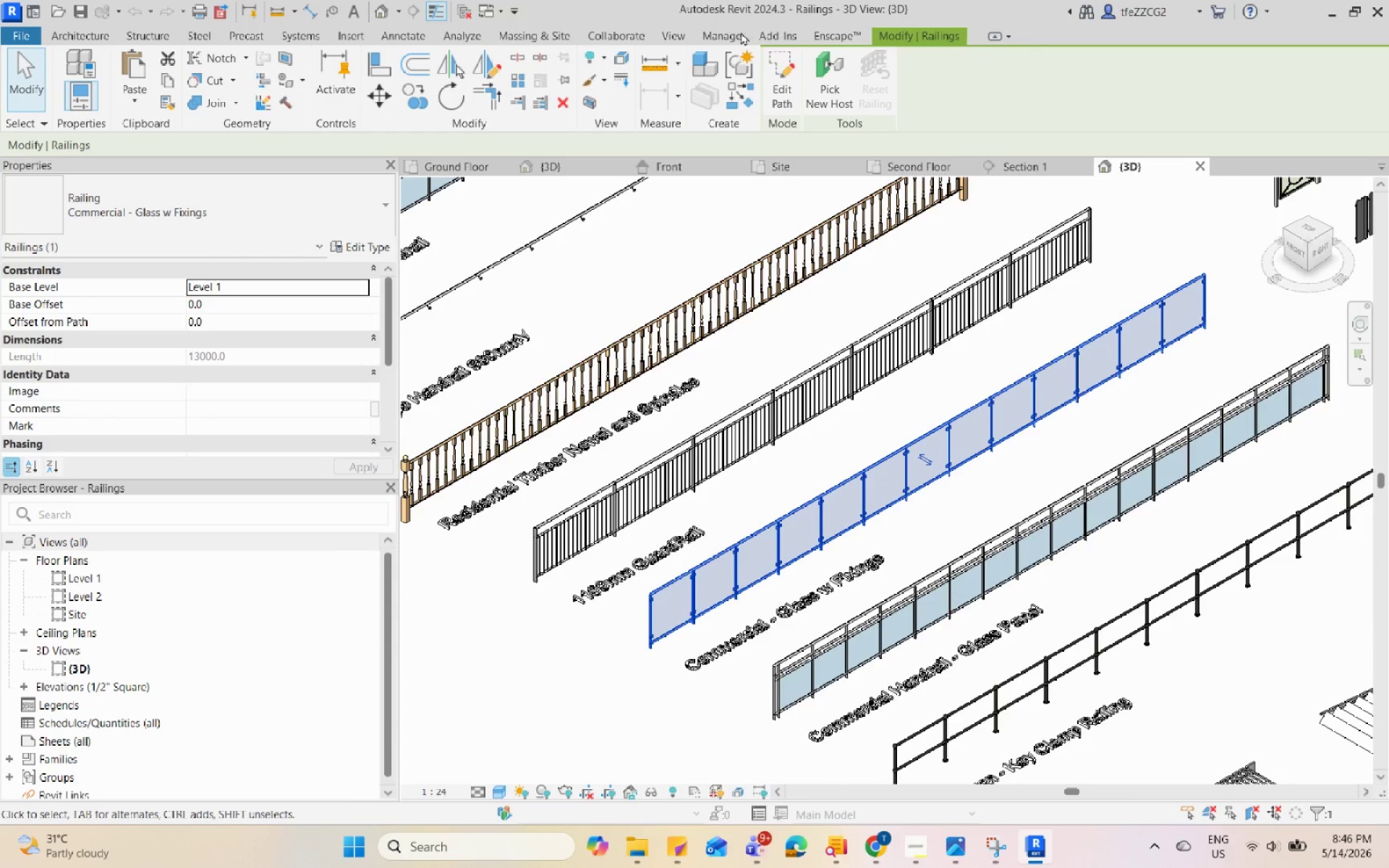 
scroll: coordinate [711, 352], scroll_direction: down, amount: 4.0
 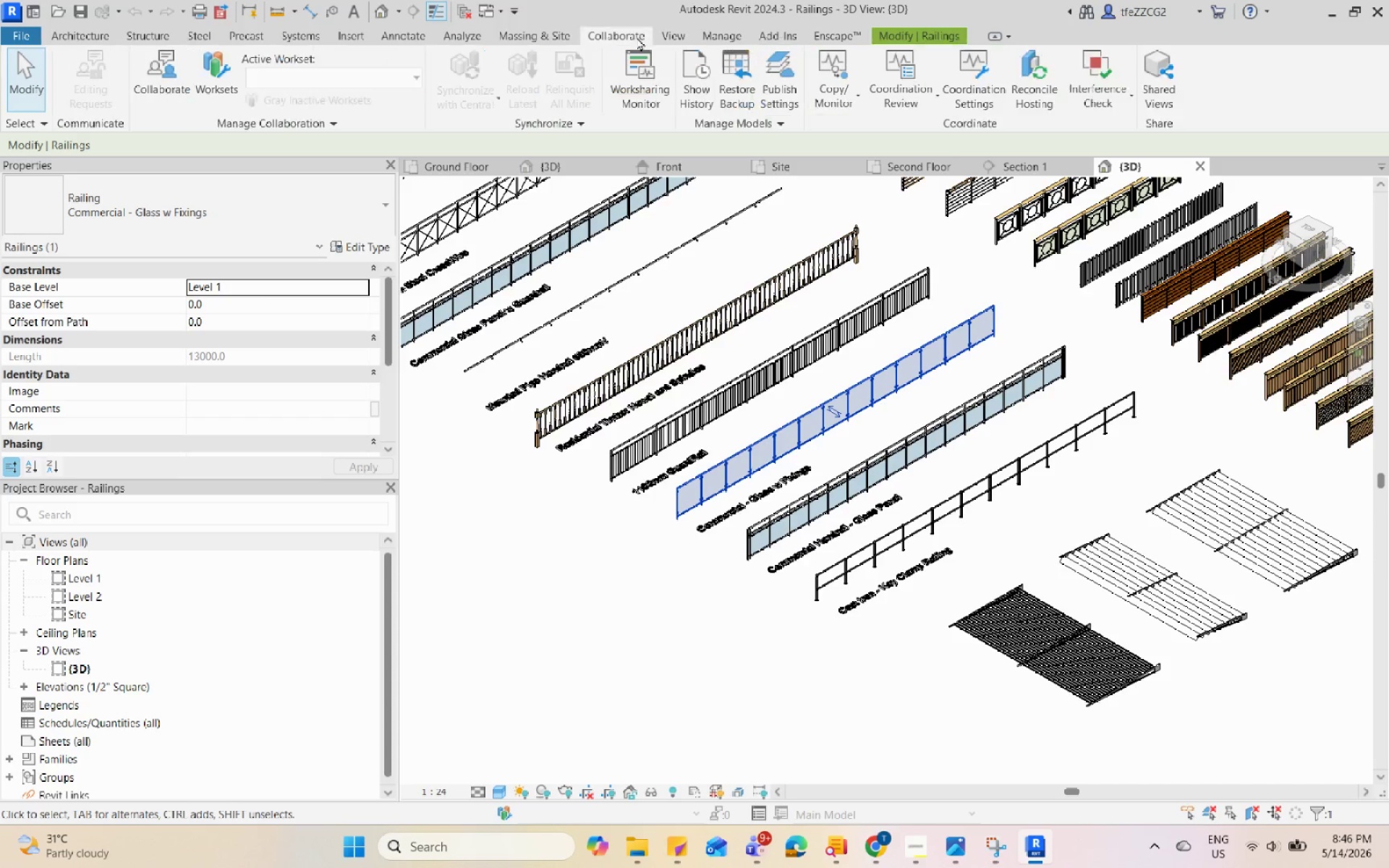 
left_click([817, 103])
 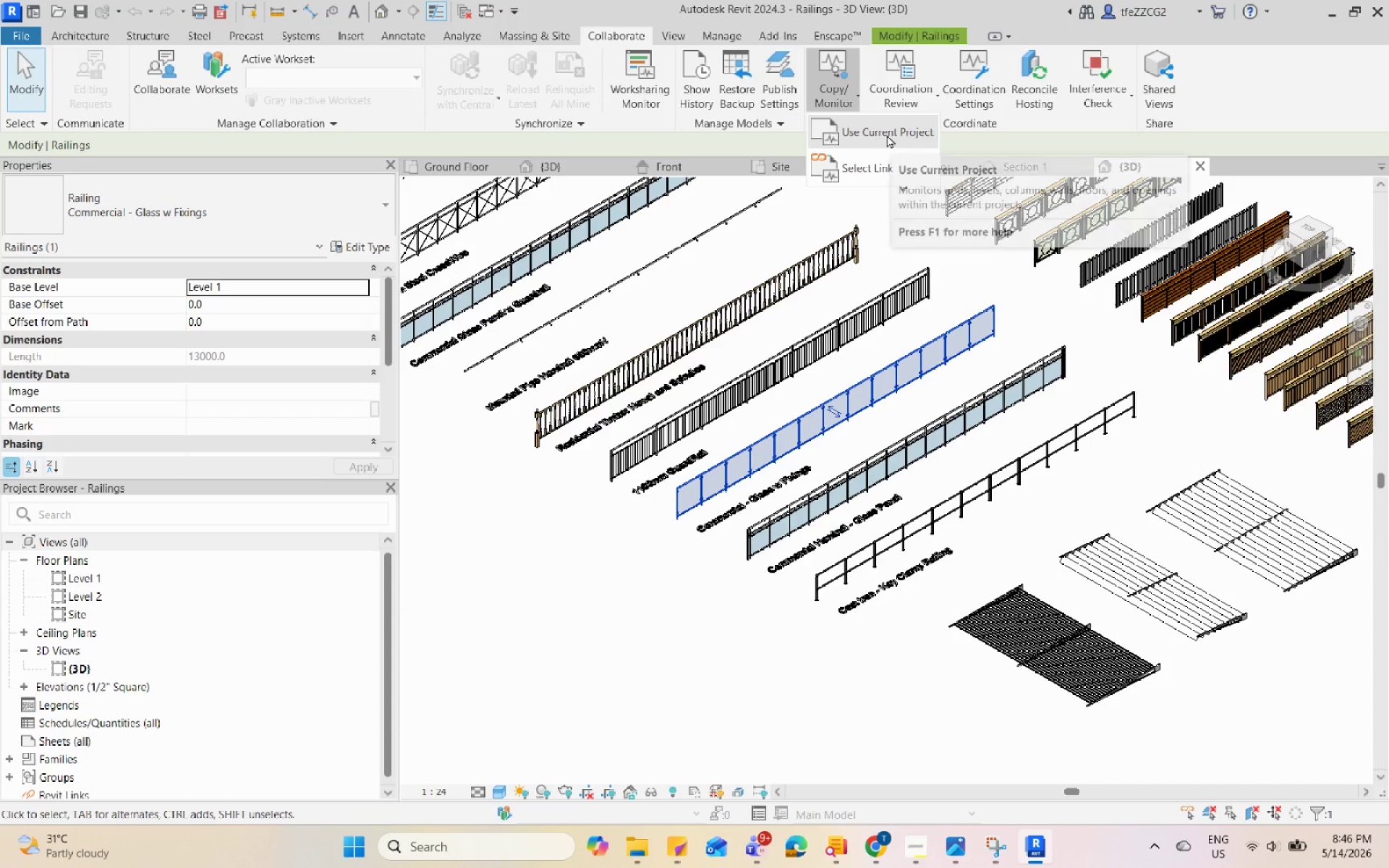 
left_click([887, 133])
 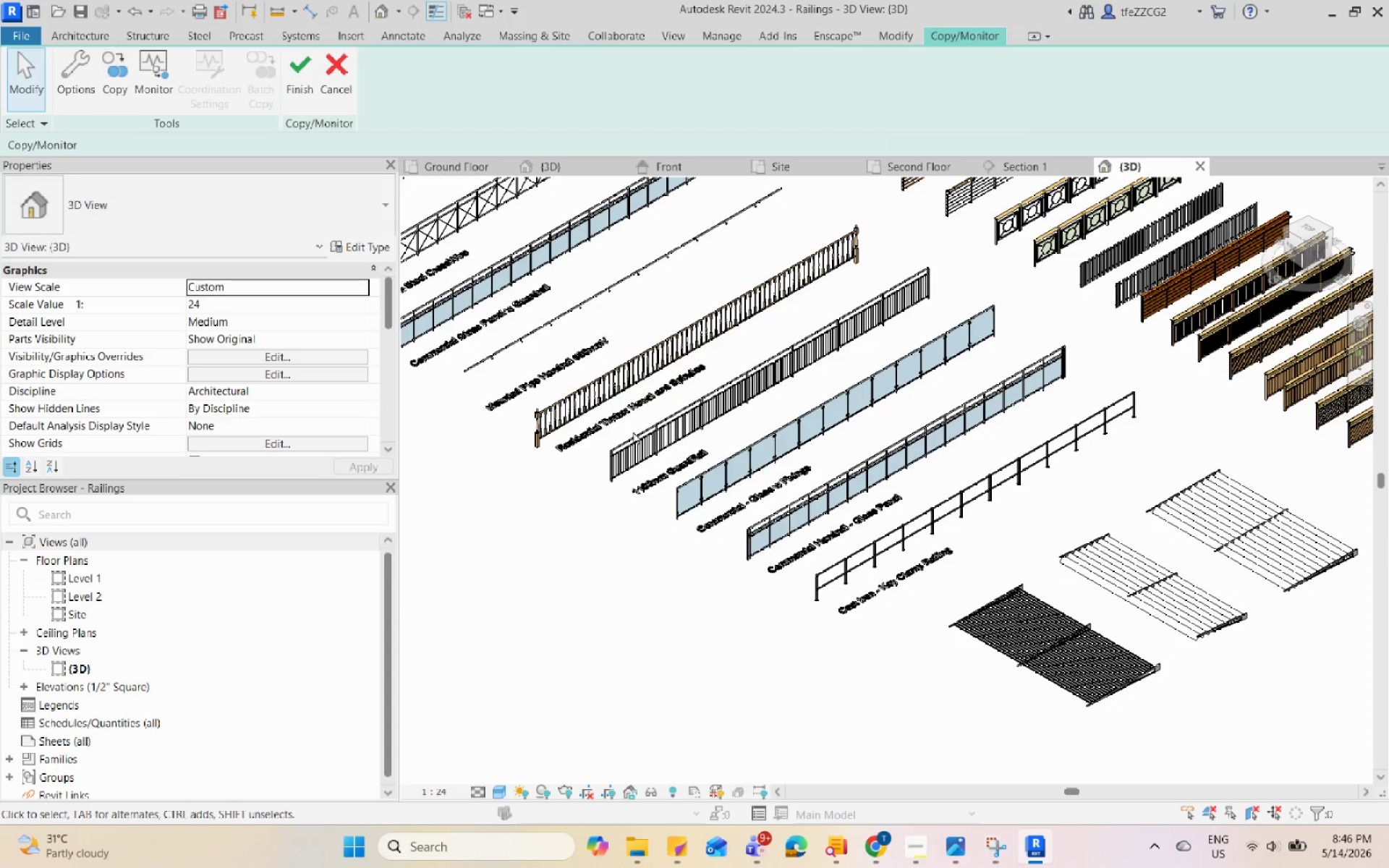 
left_click([833, 495])
 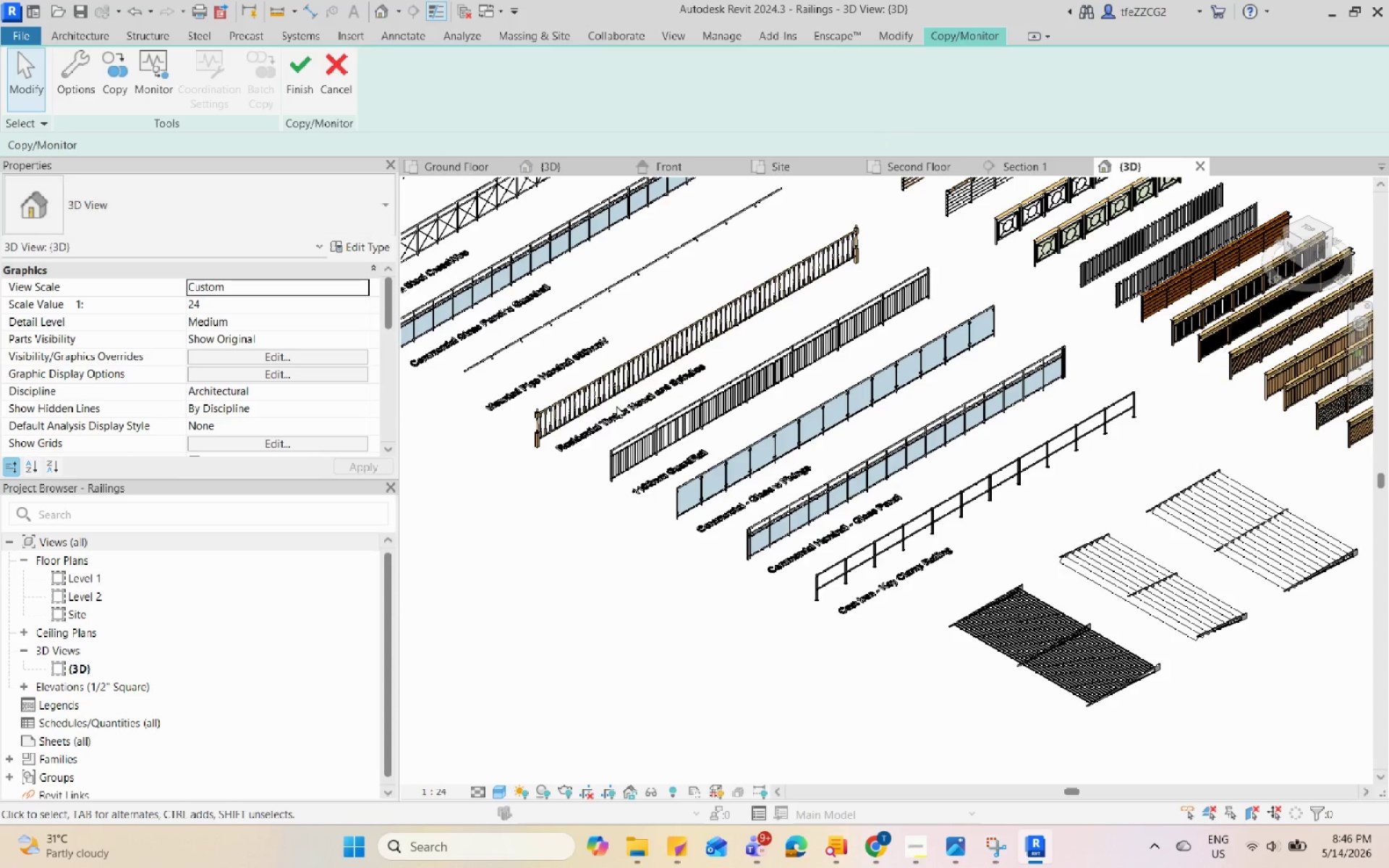 
left_click([760, 430])
 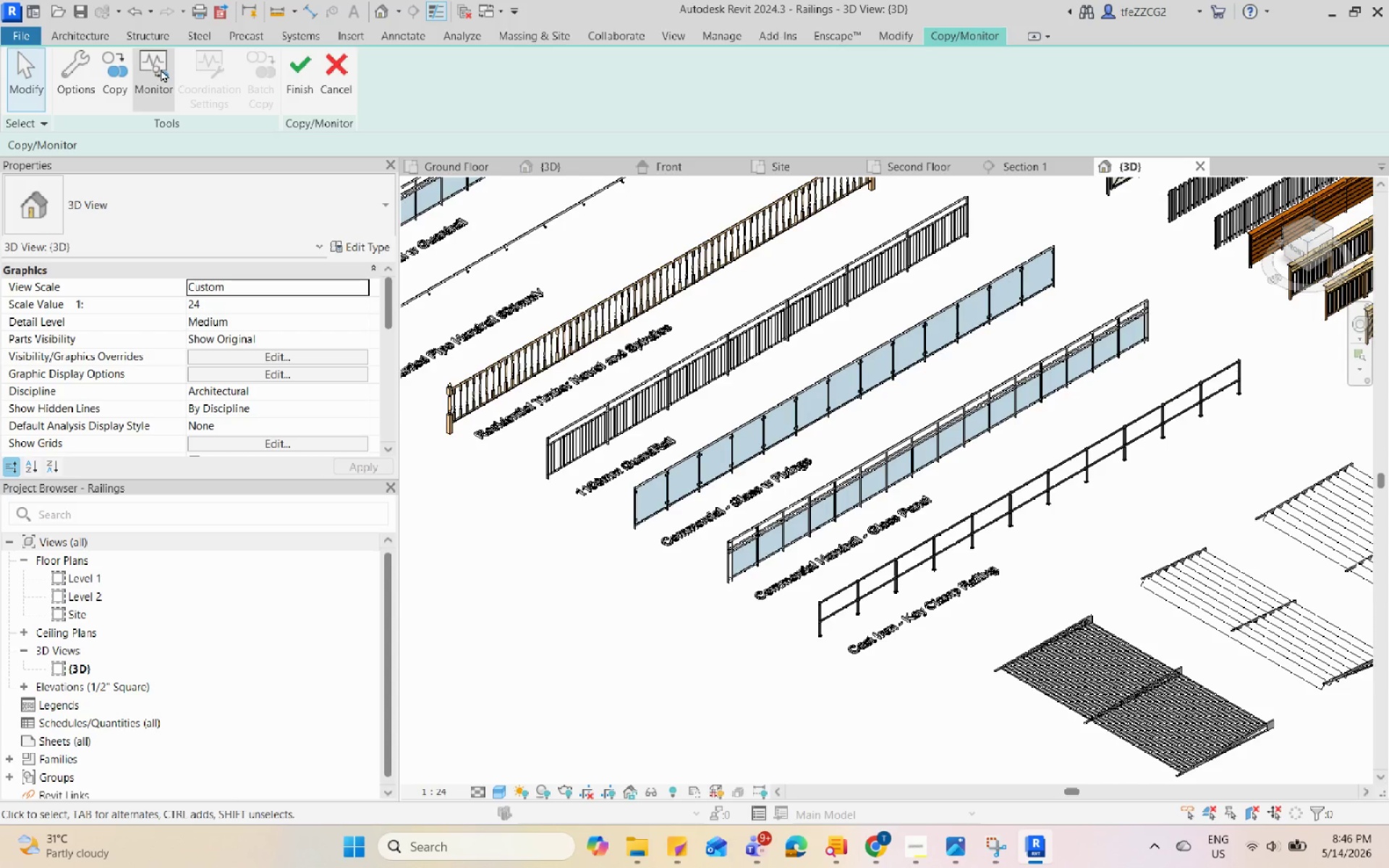 
scroll: coordinate [799, 470], scroll_direction: up, amount: 2.0
 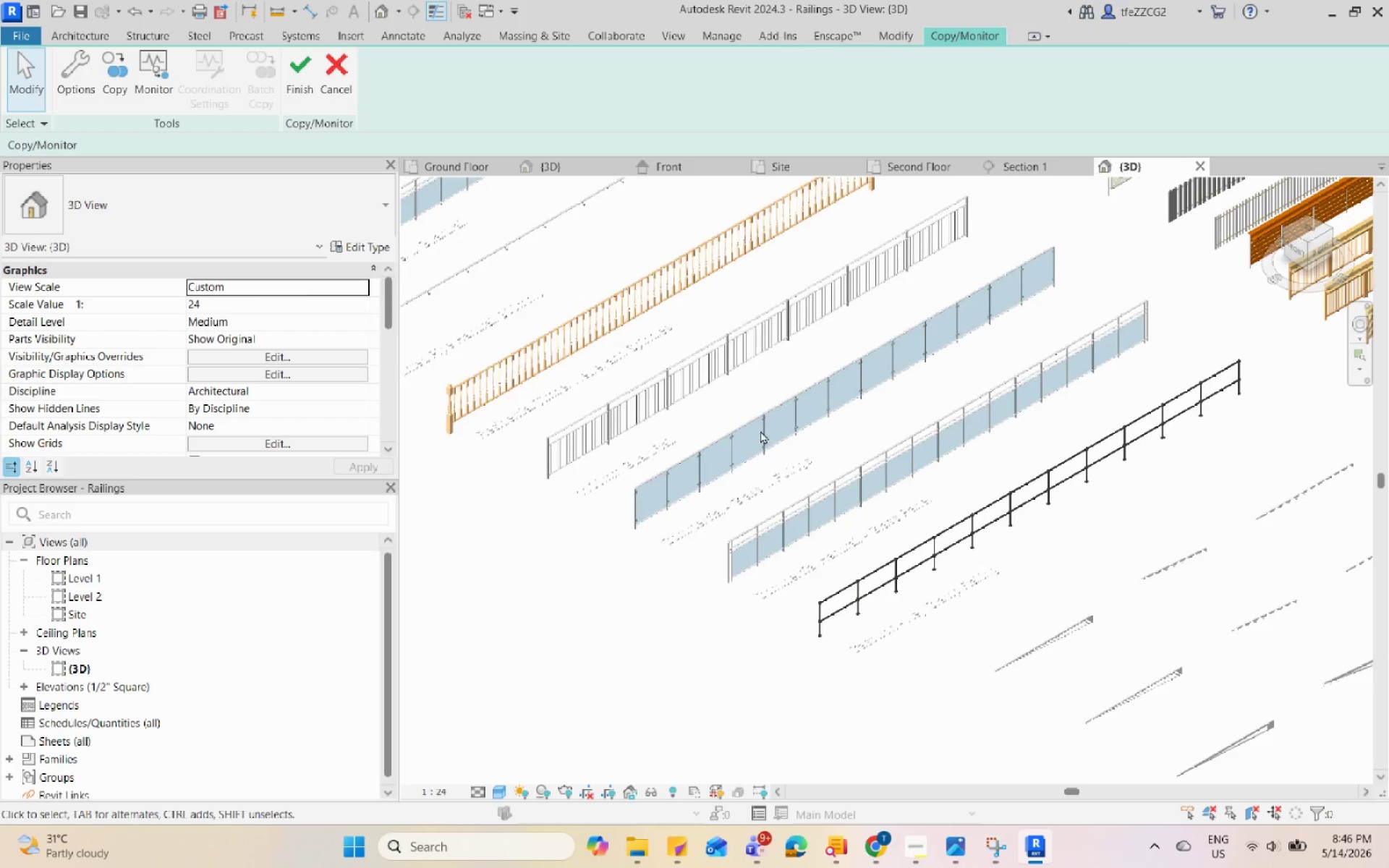 
left_click([116, 77])
 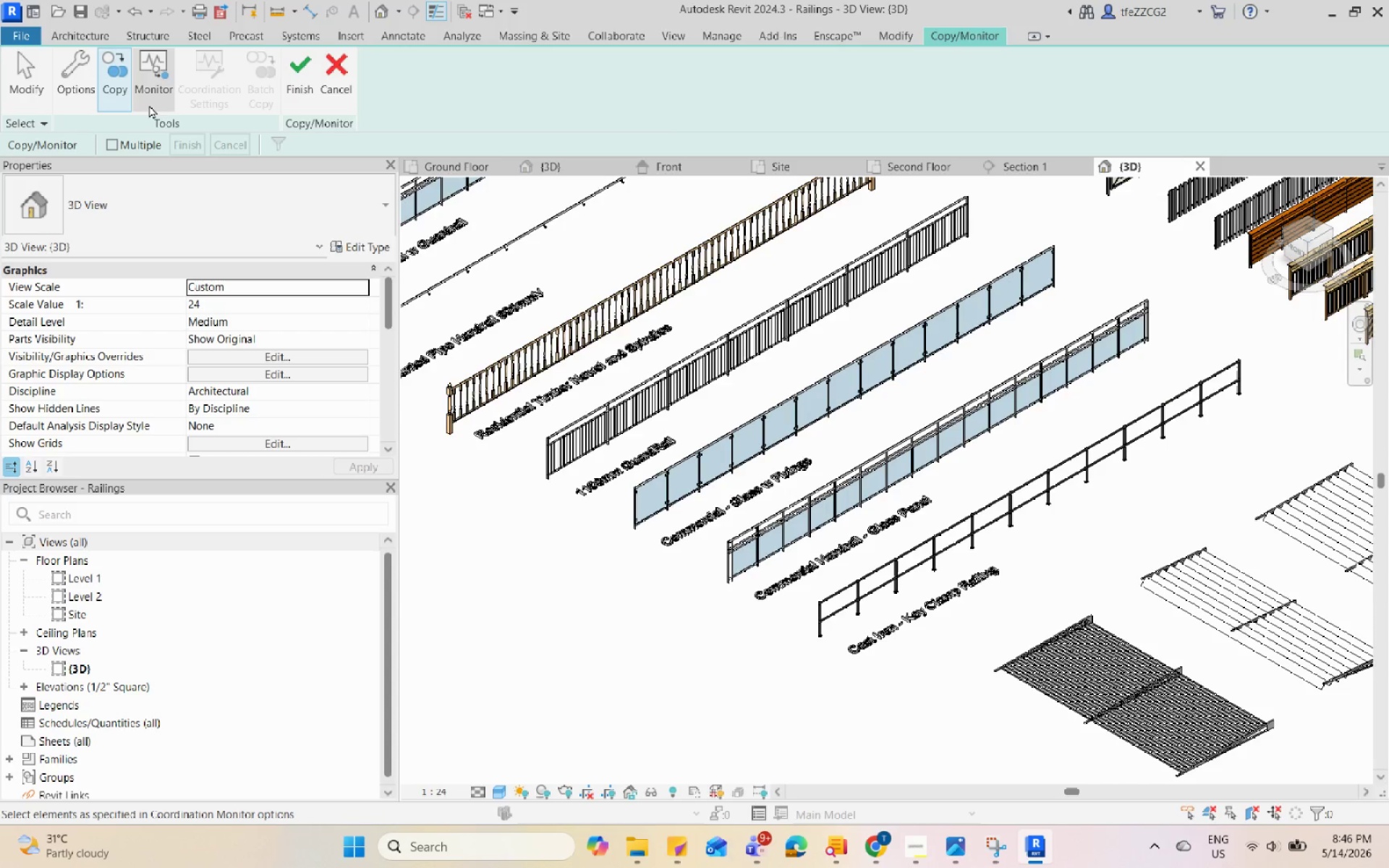 
left_click([59, 82])
 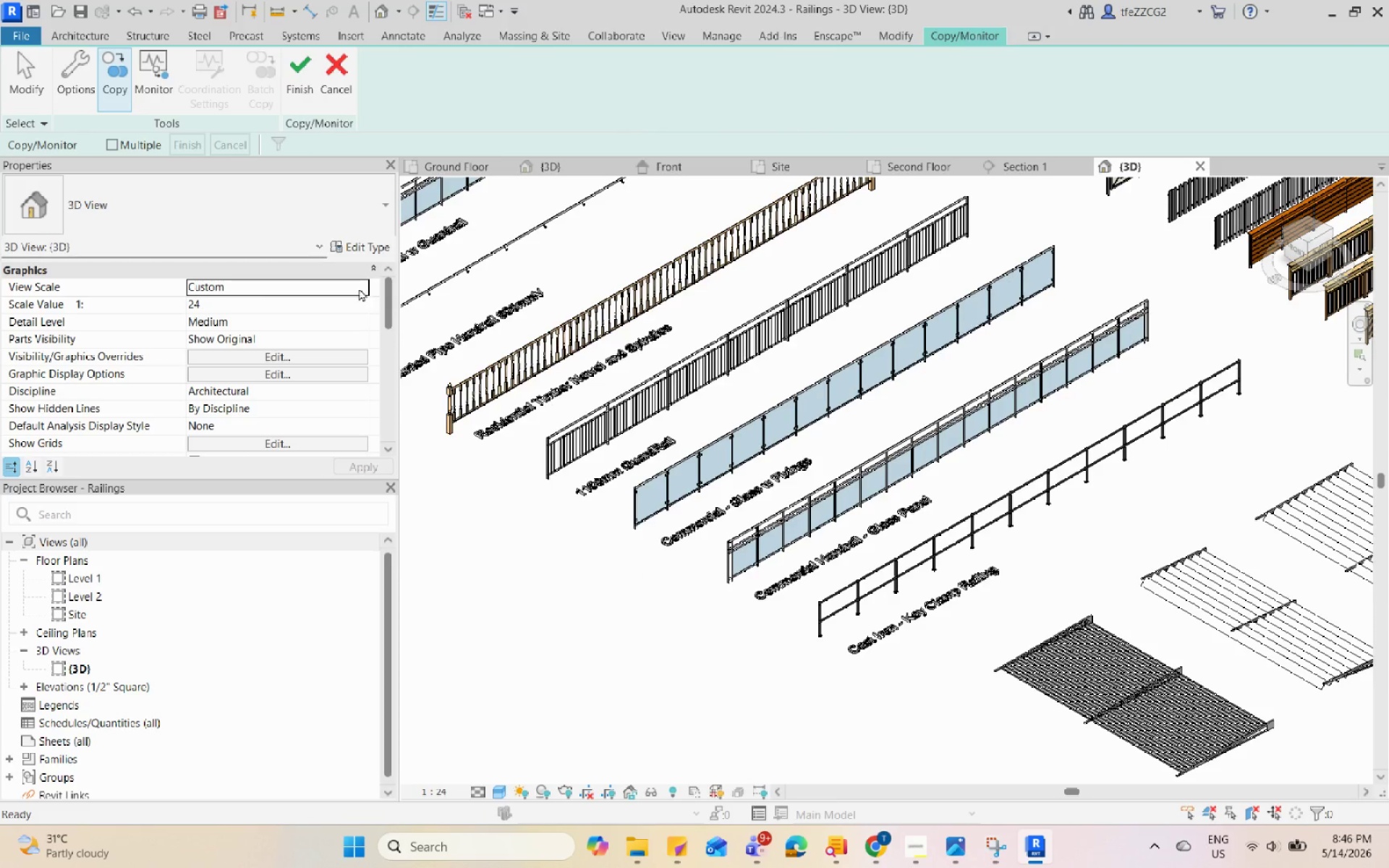 
left_click_drag(start_coordinate=[117, 136], to_coordinate=[117, 145])
 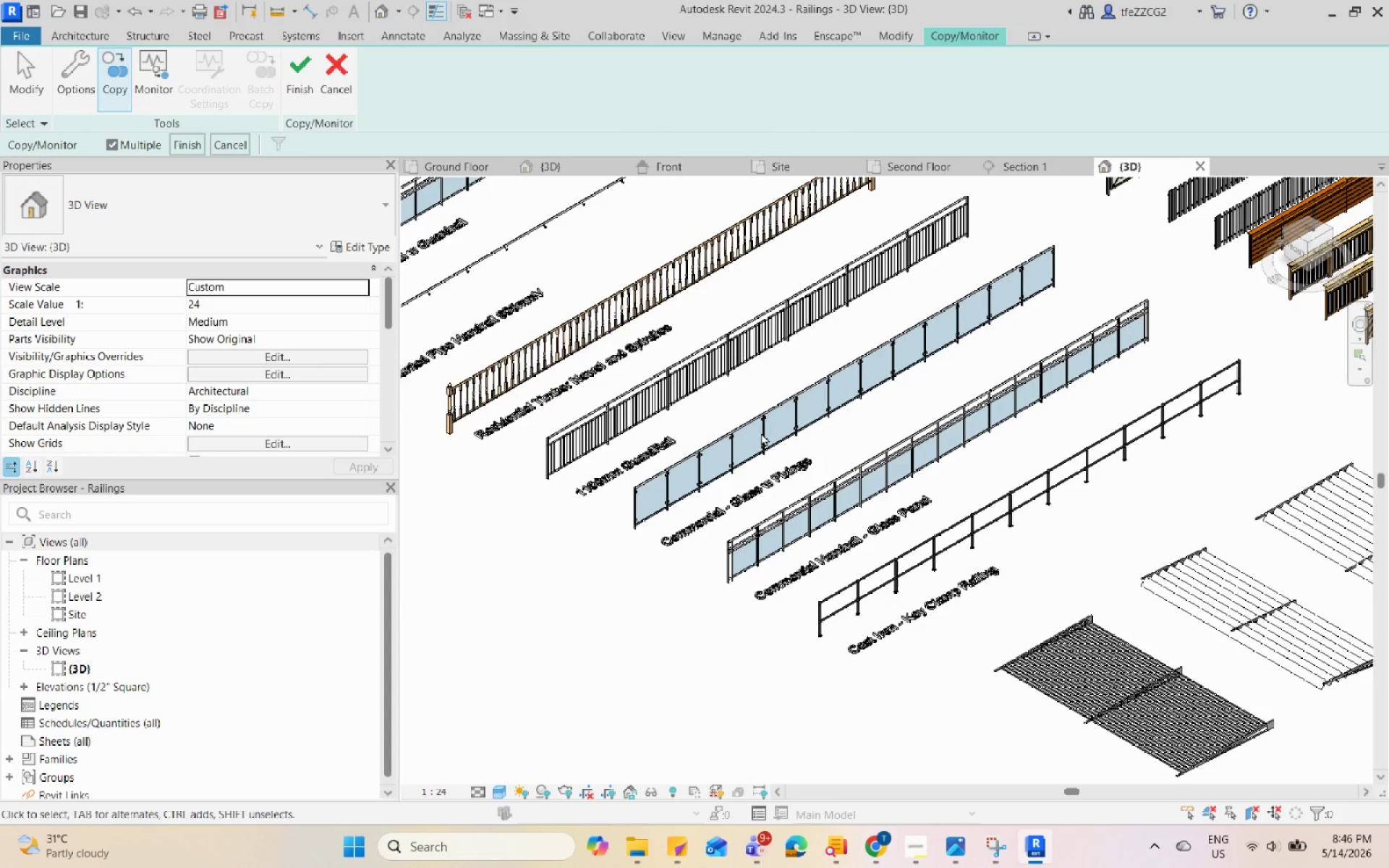 
double_click([791, 396])
 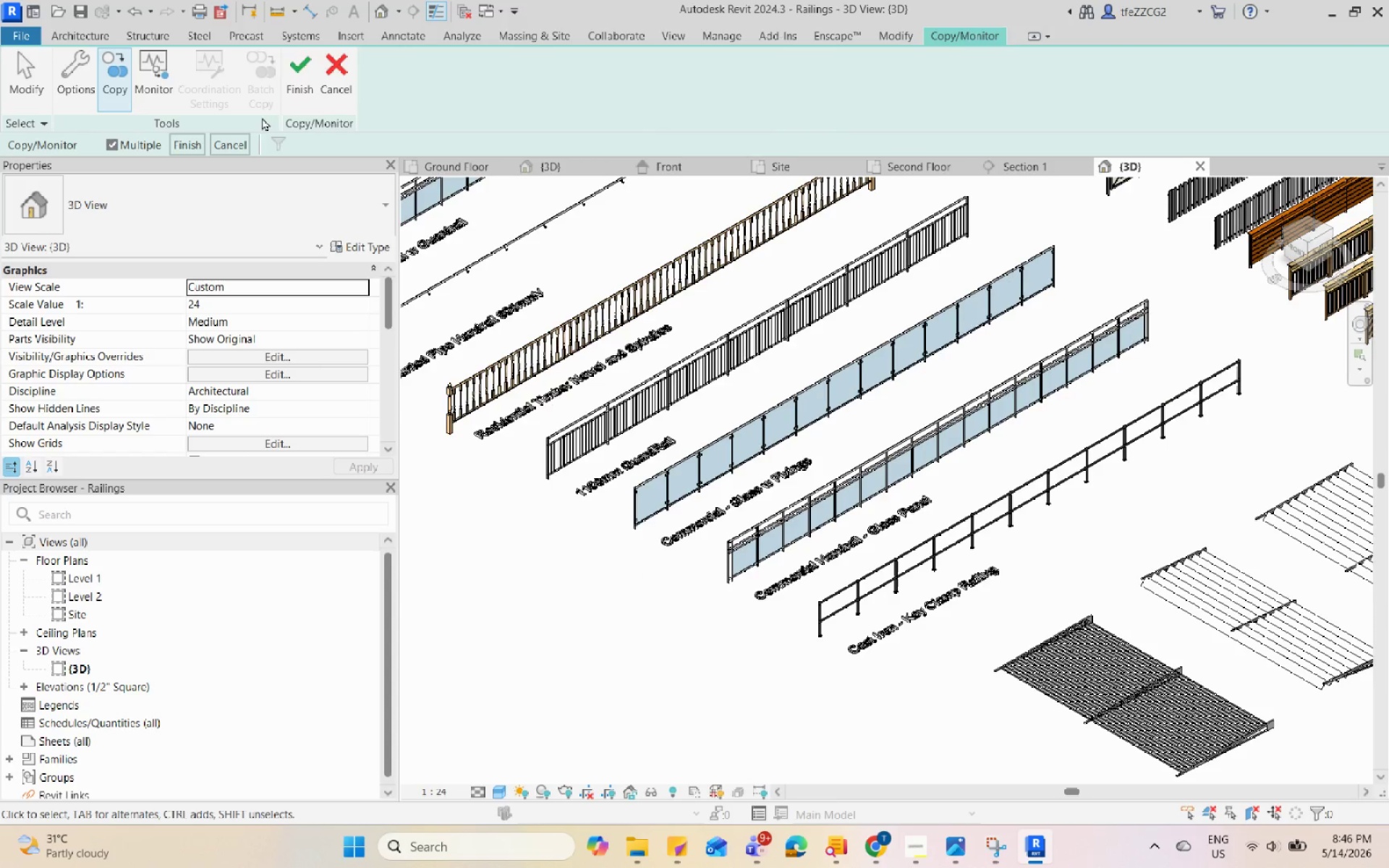 
left_click([320, 74])
 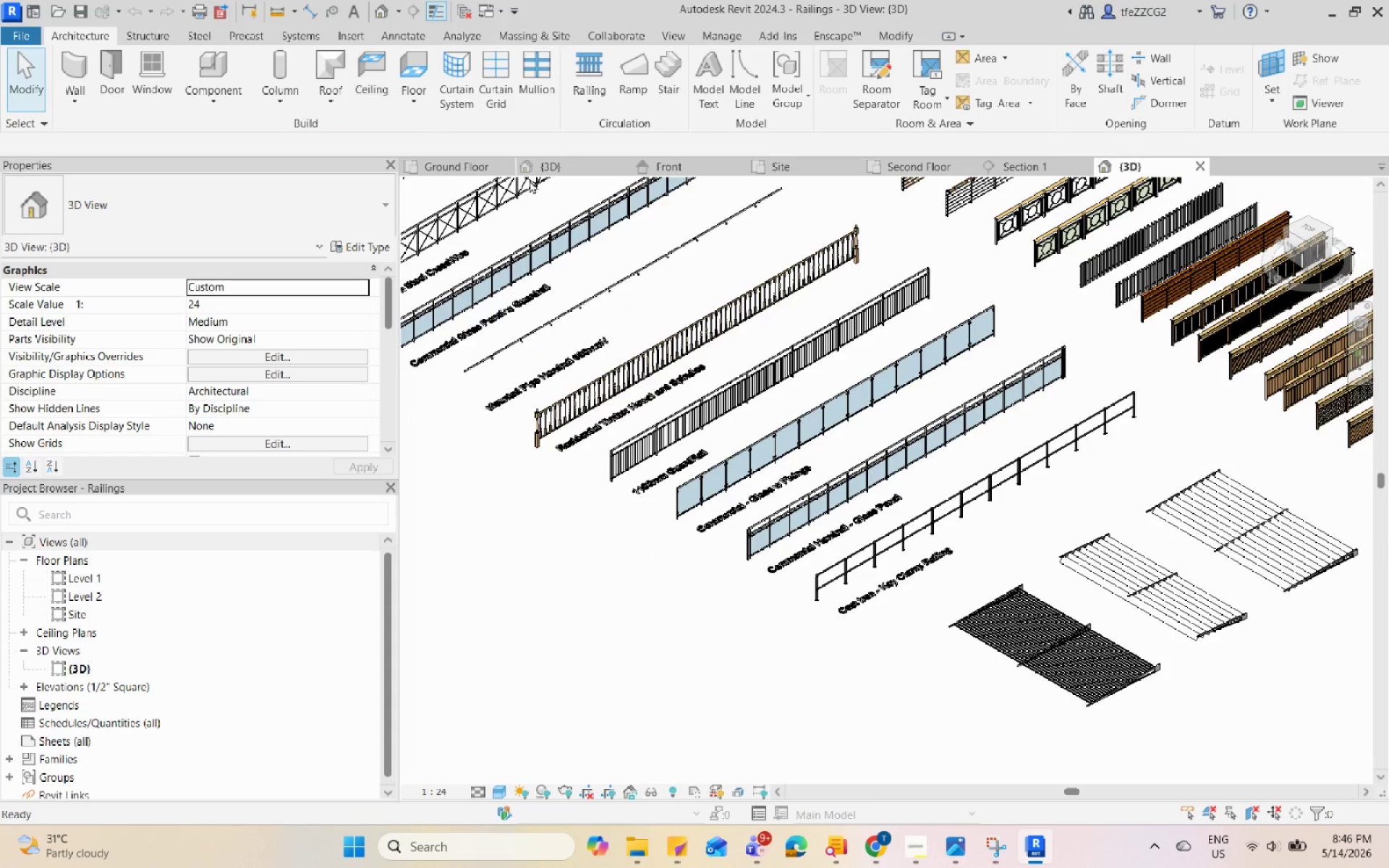 
left_click([734, 395])
 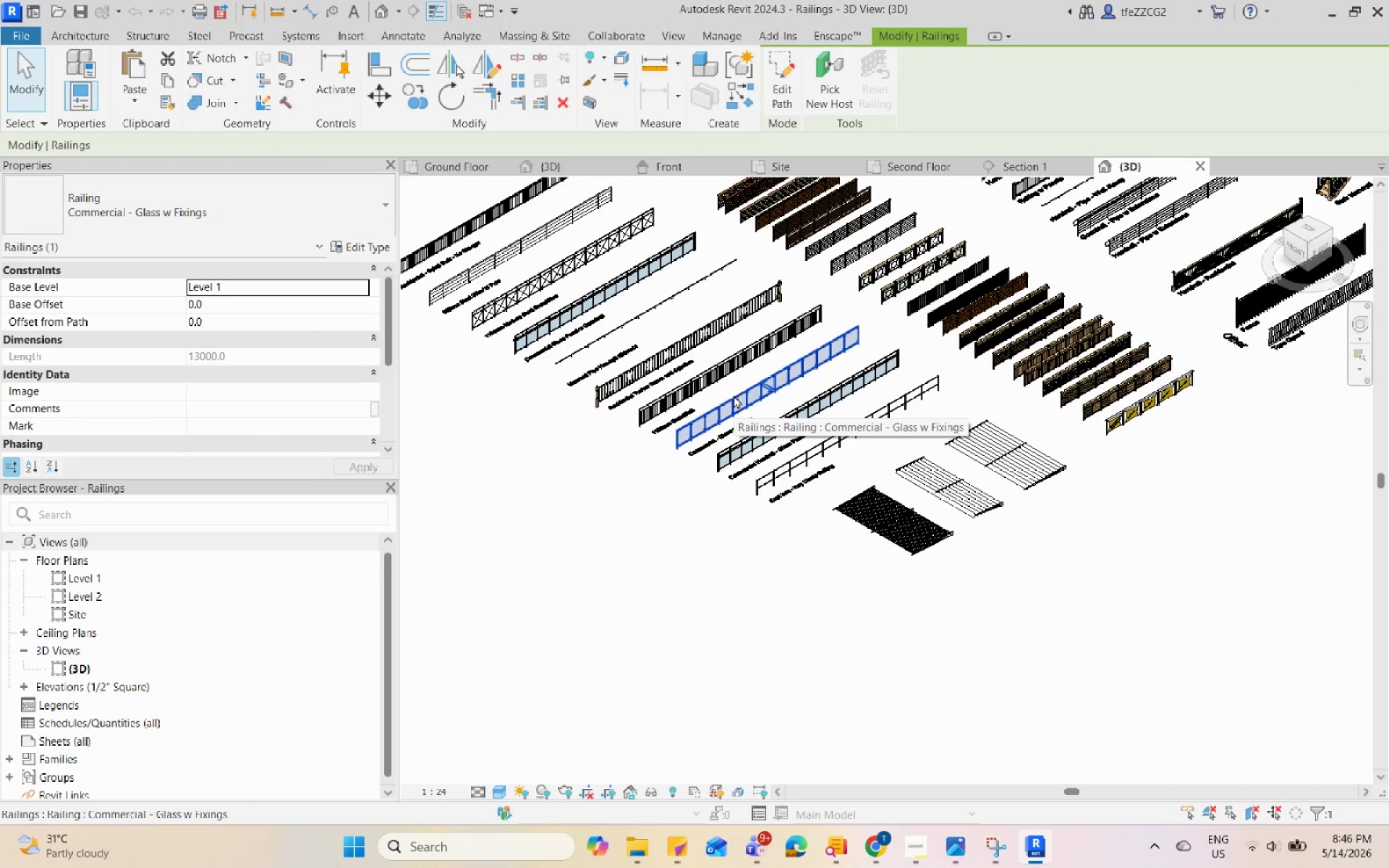 
scroll: coordinate [691, 387], scroll_direction: down, amount: 4.0
 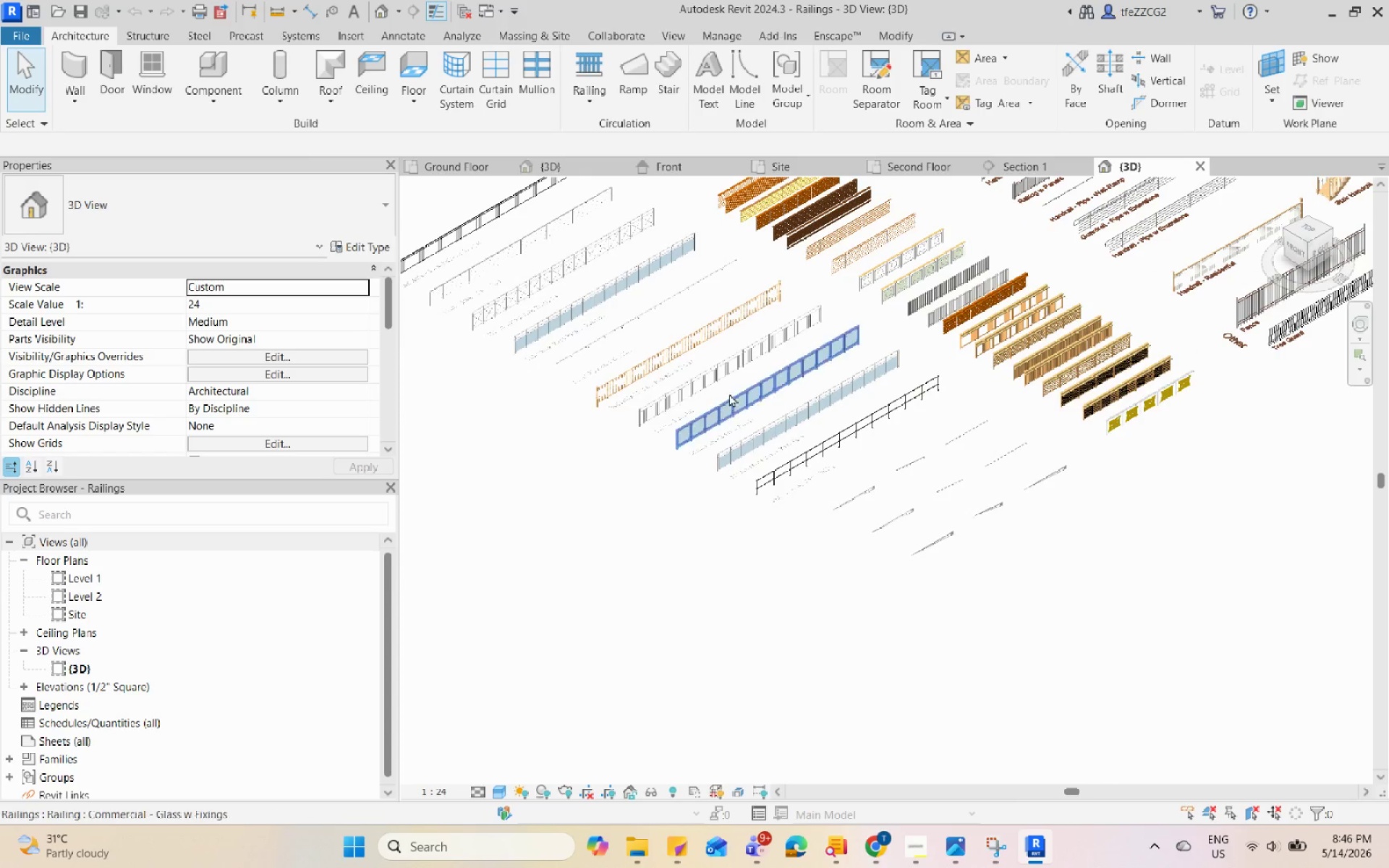 
key(Control+C)
 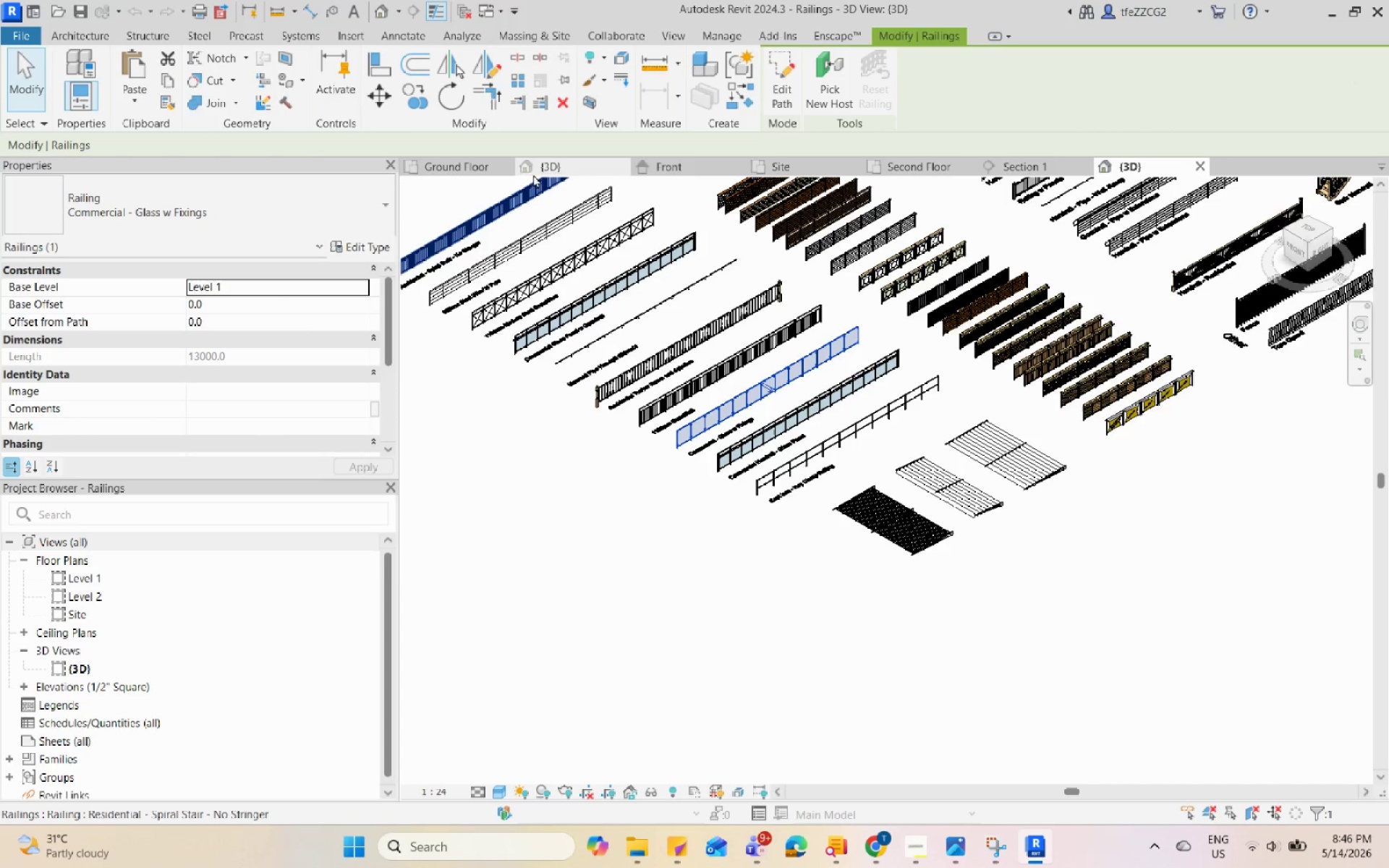 
left_click([548, 163])
 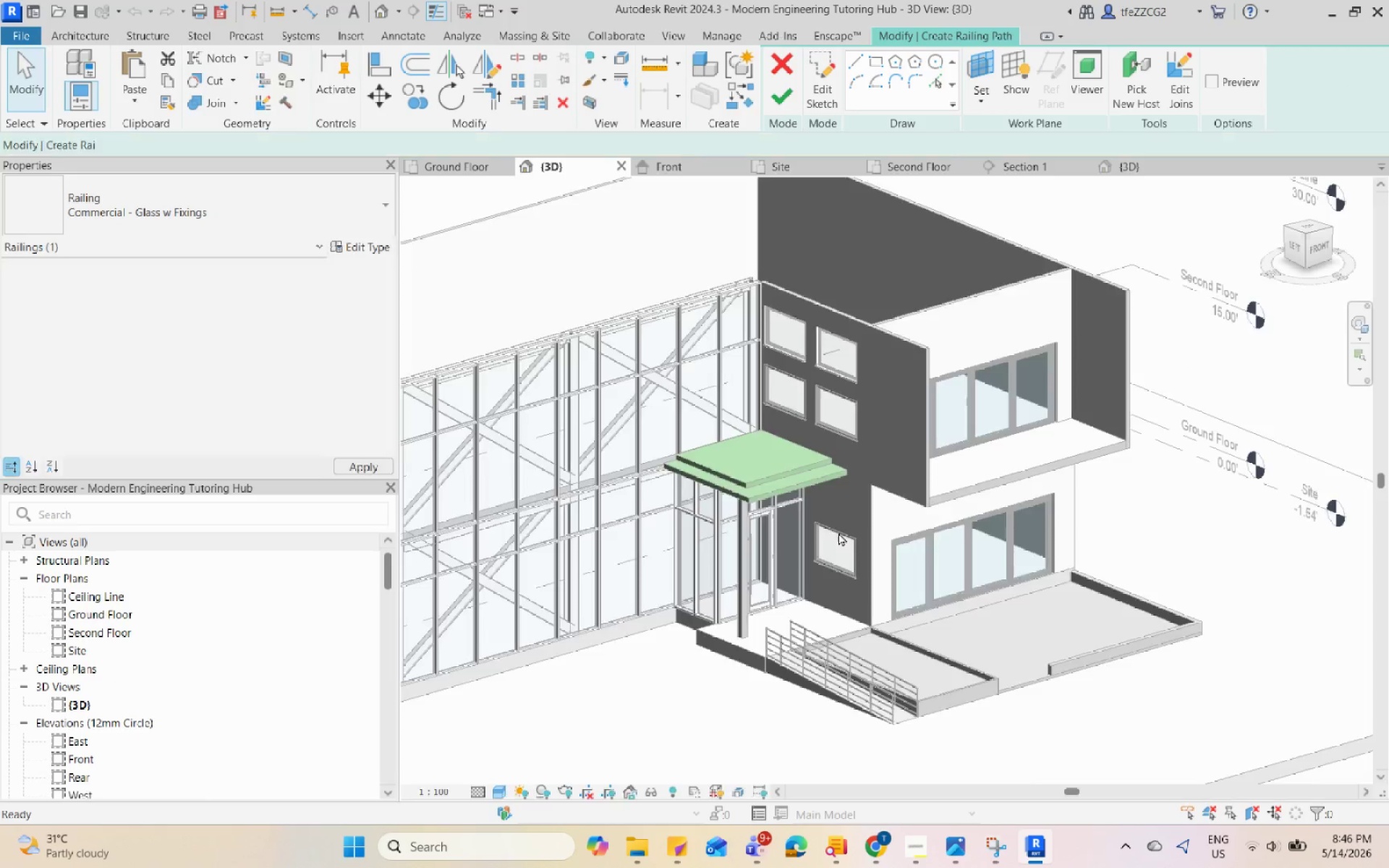 
key(Control+V)
 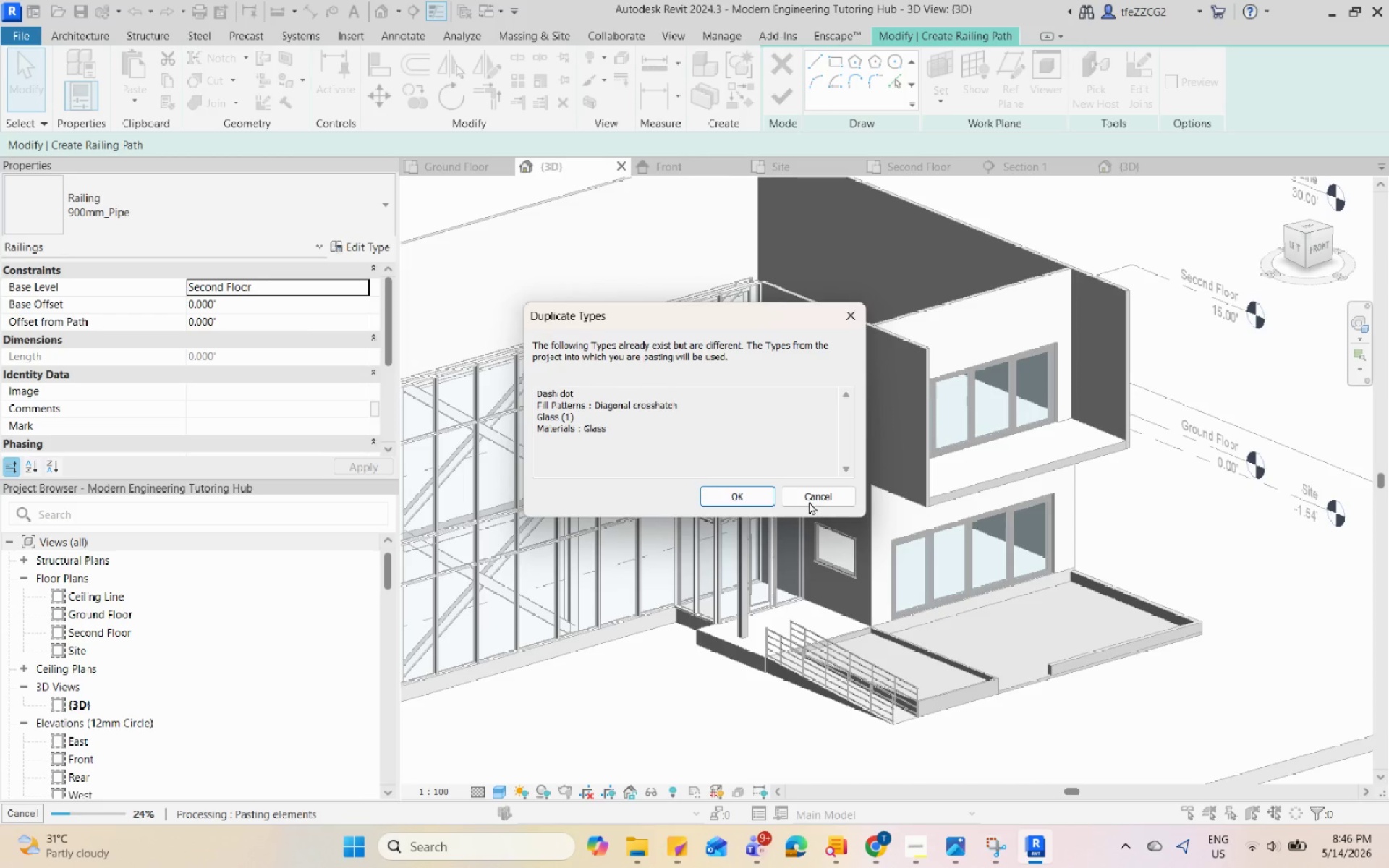 
left_click([757, 499])
 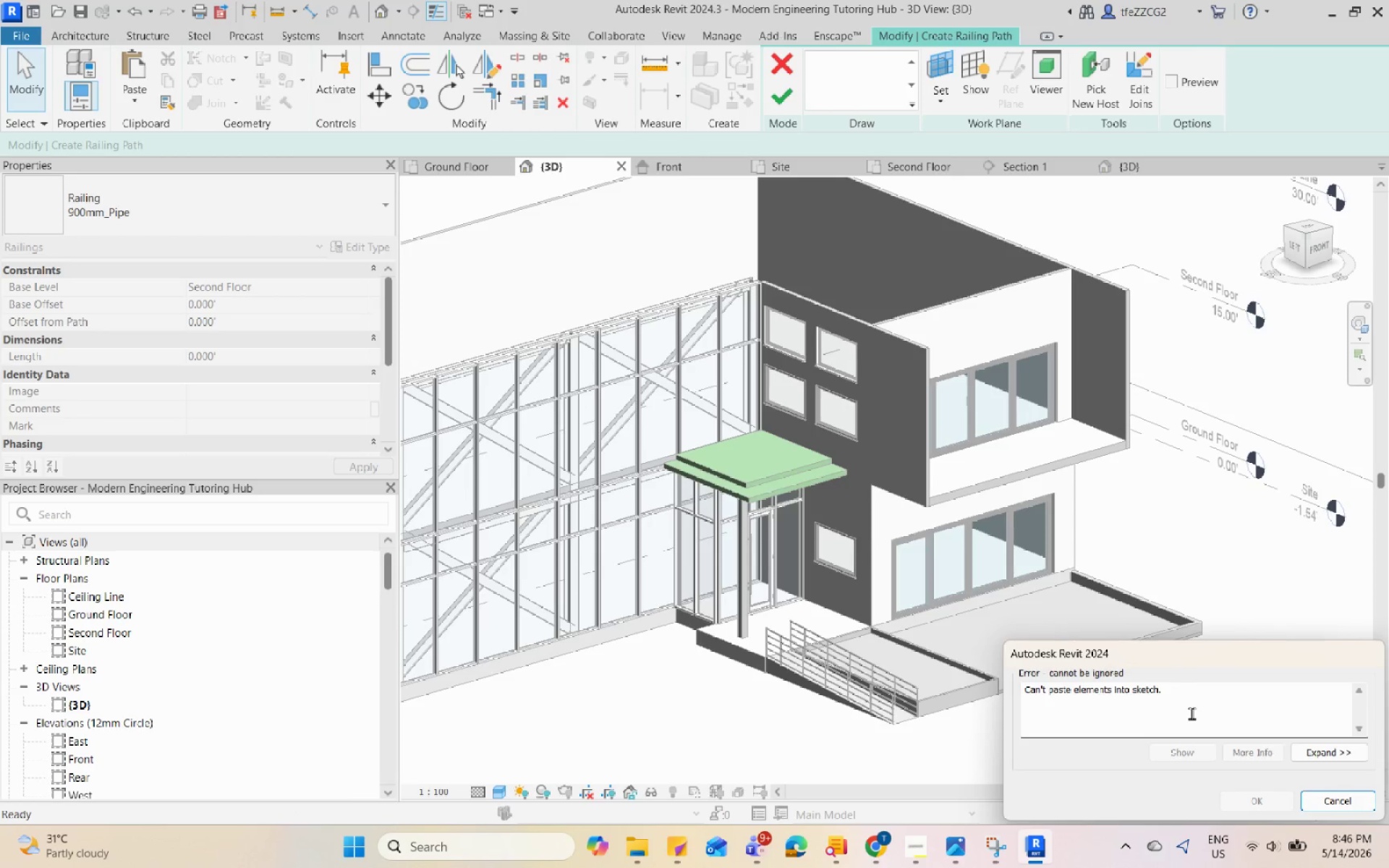 
left_click([1333, 750])
 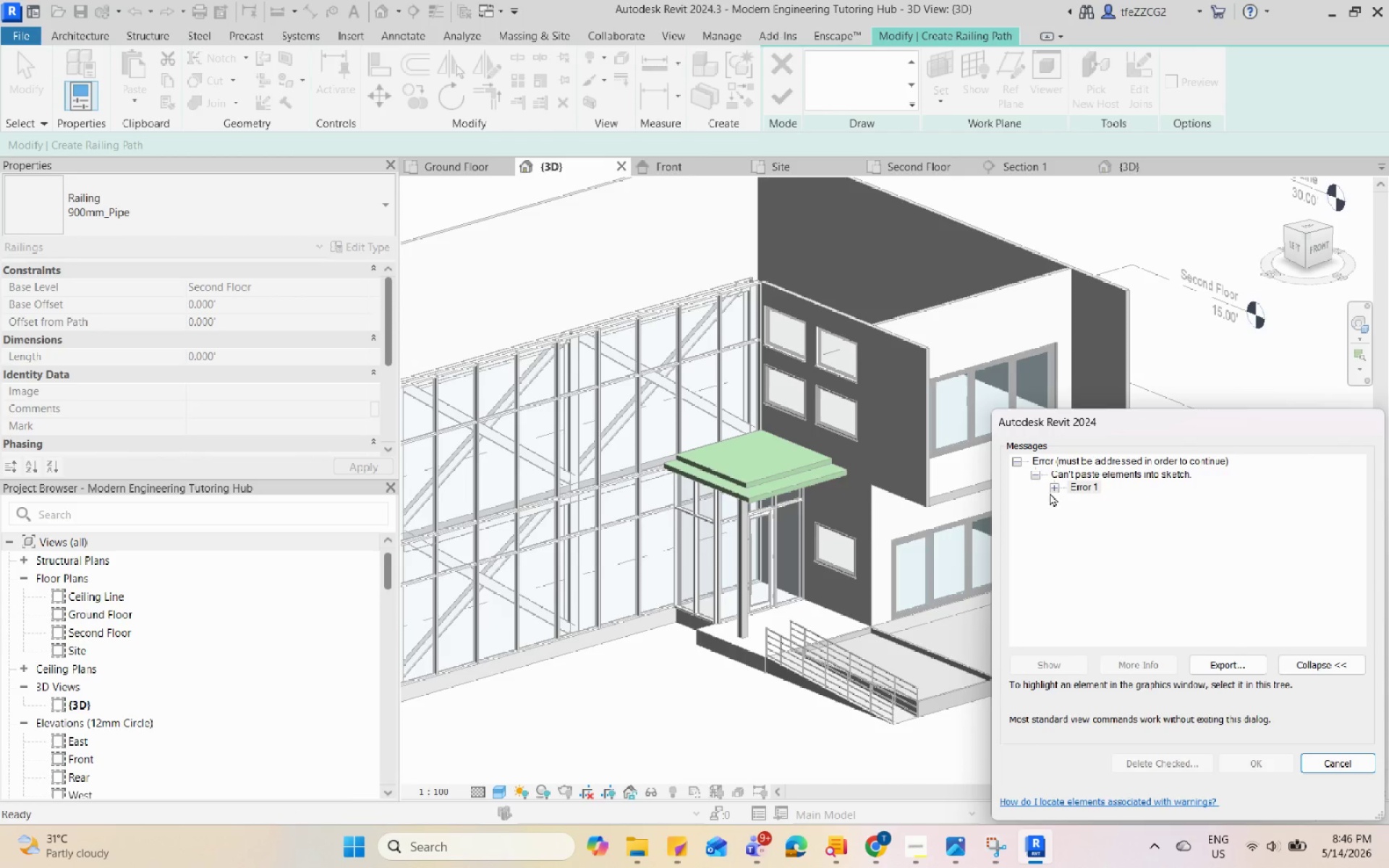 
double_click([1054, 486])
 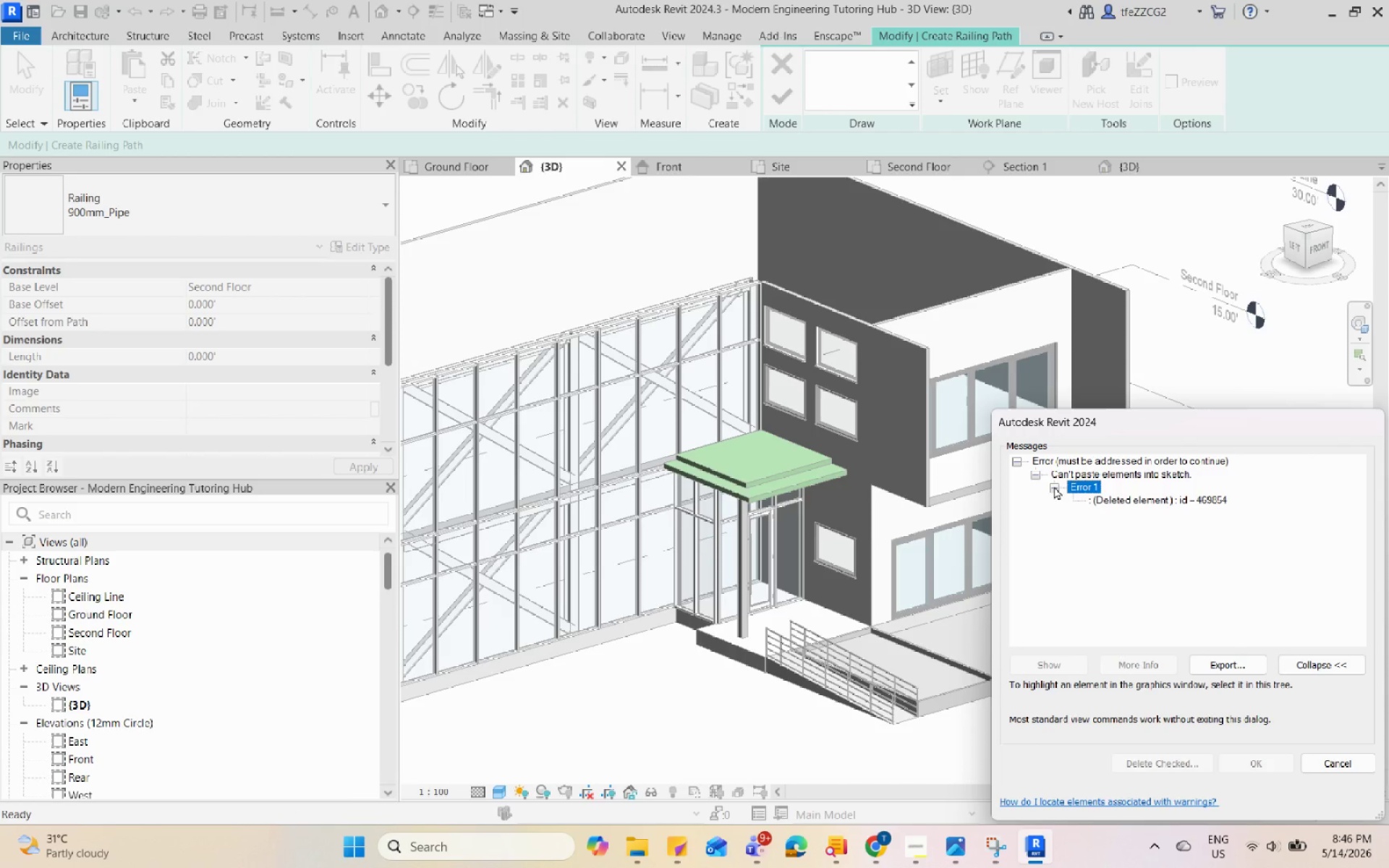 
left_click([1054, 486])
 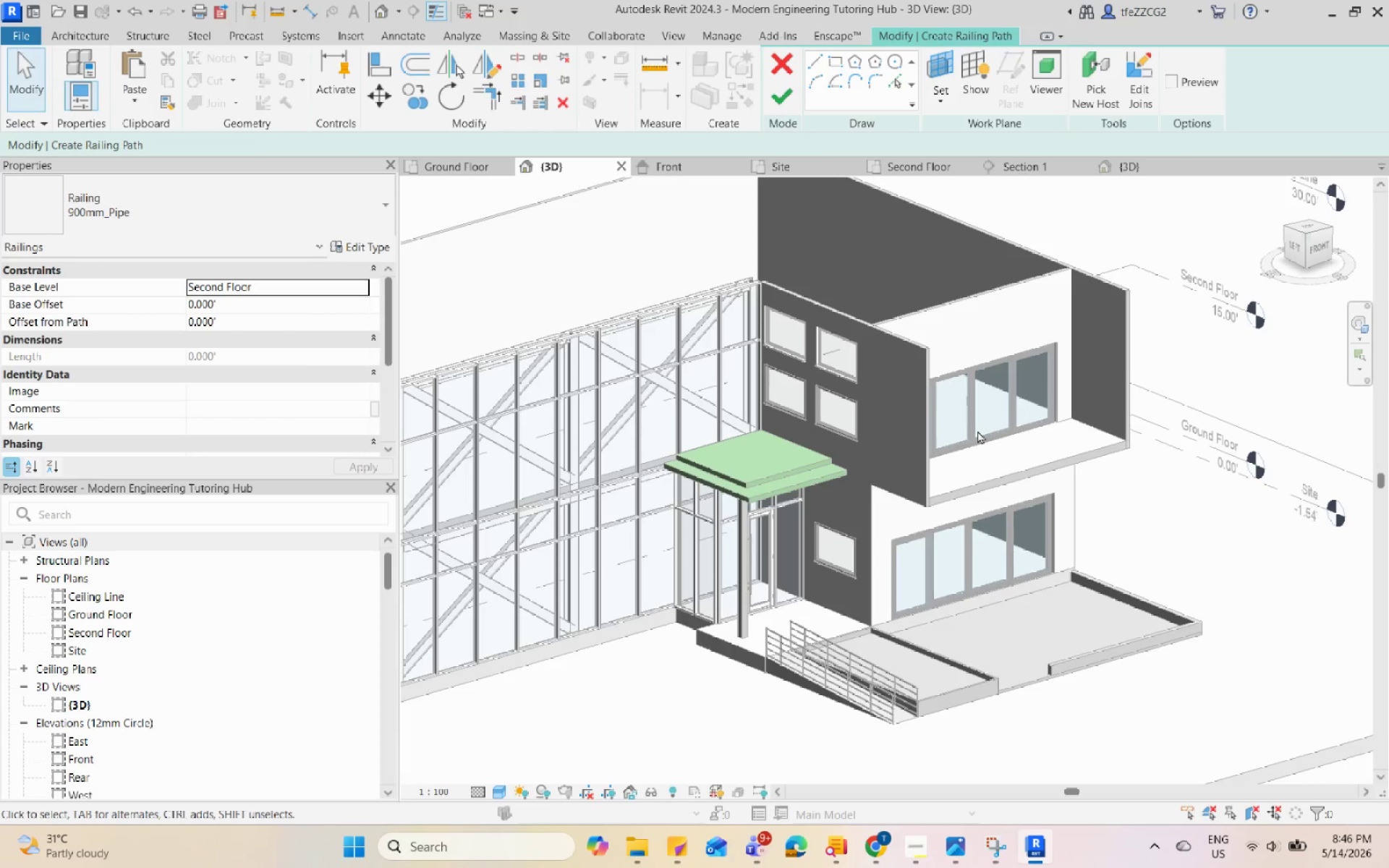 
left_click([936, 166])
 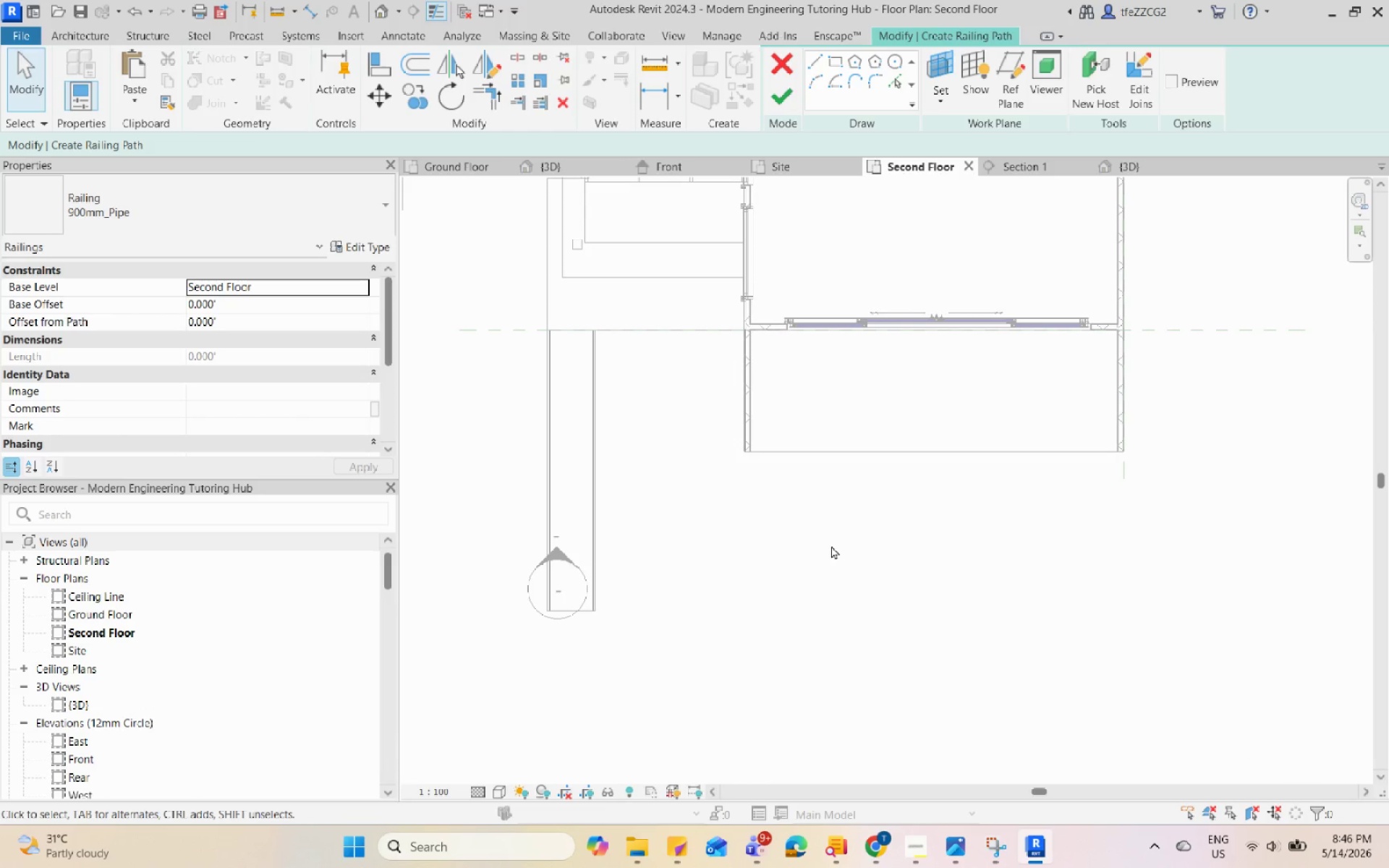 
key(Escape)
 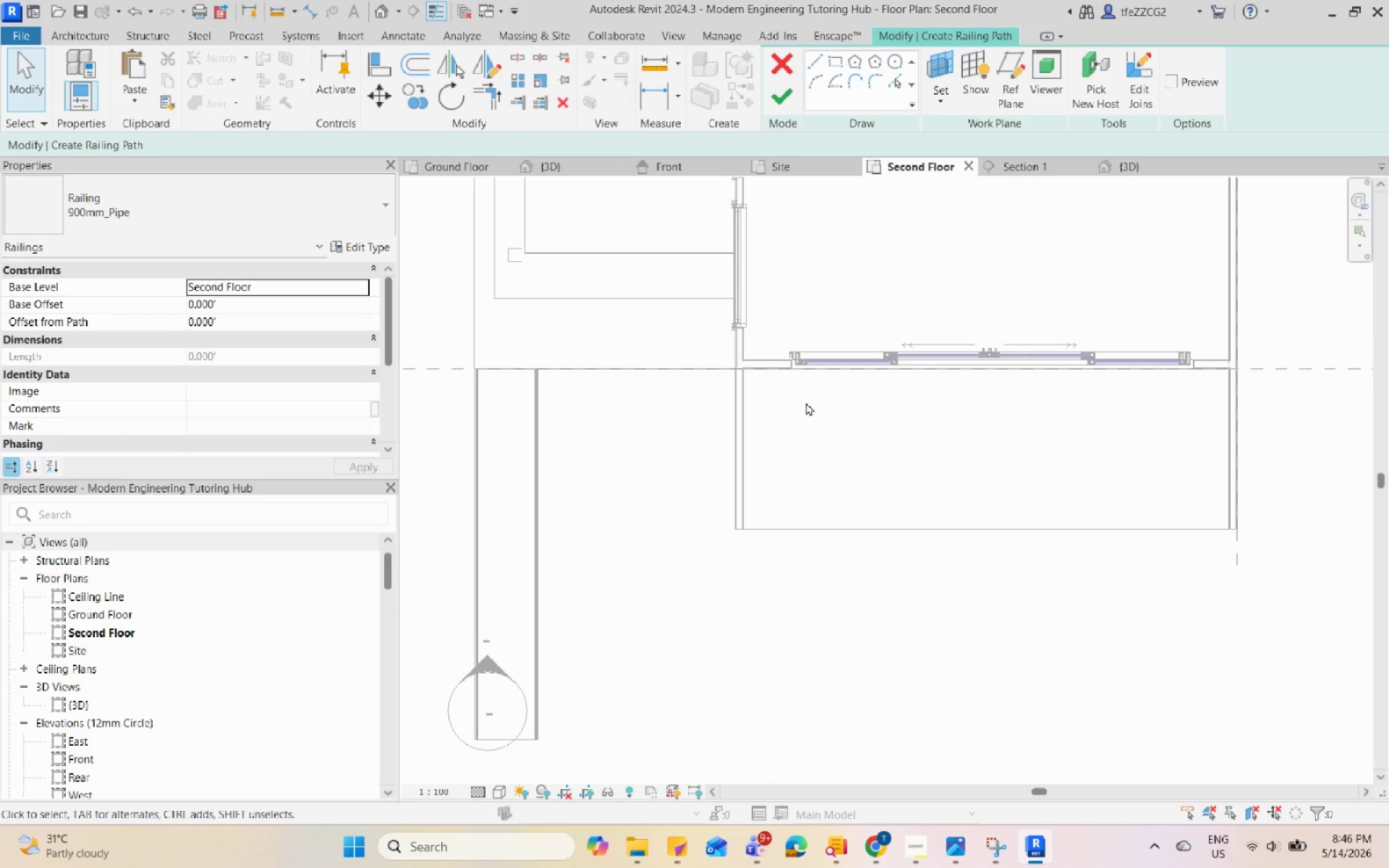 
key(Escape)
 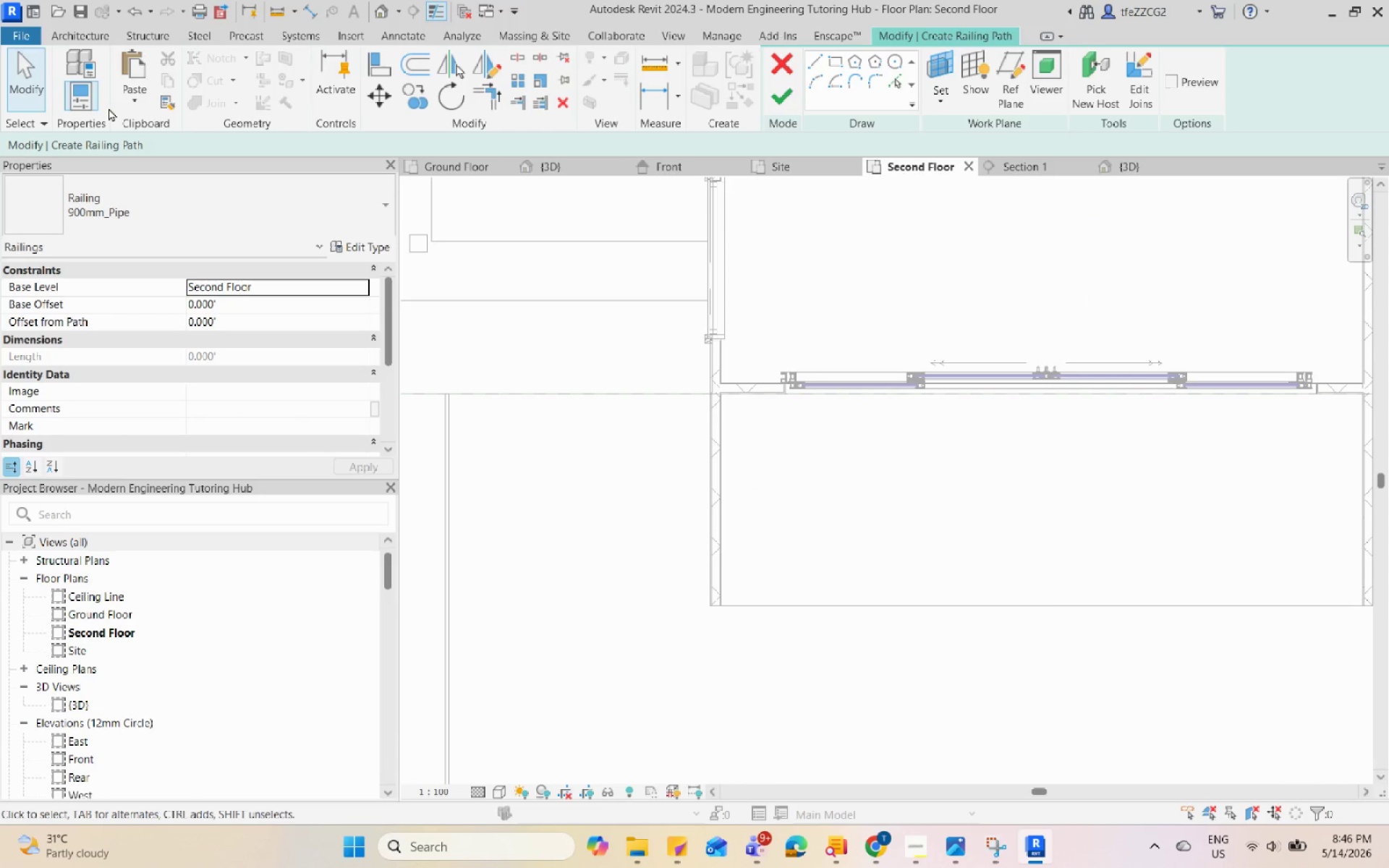 
scroll: coordinate [810, 371], scroll_direction: up, amount: 4.0
 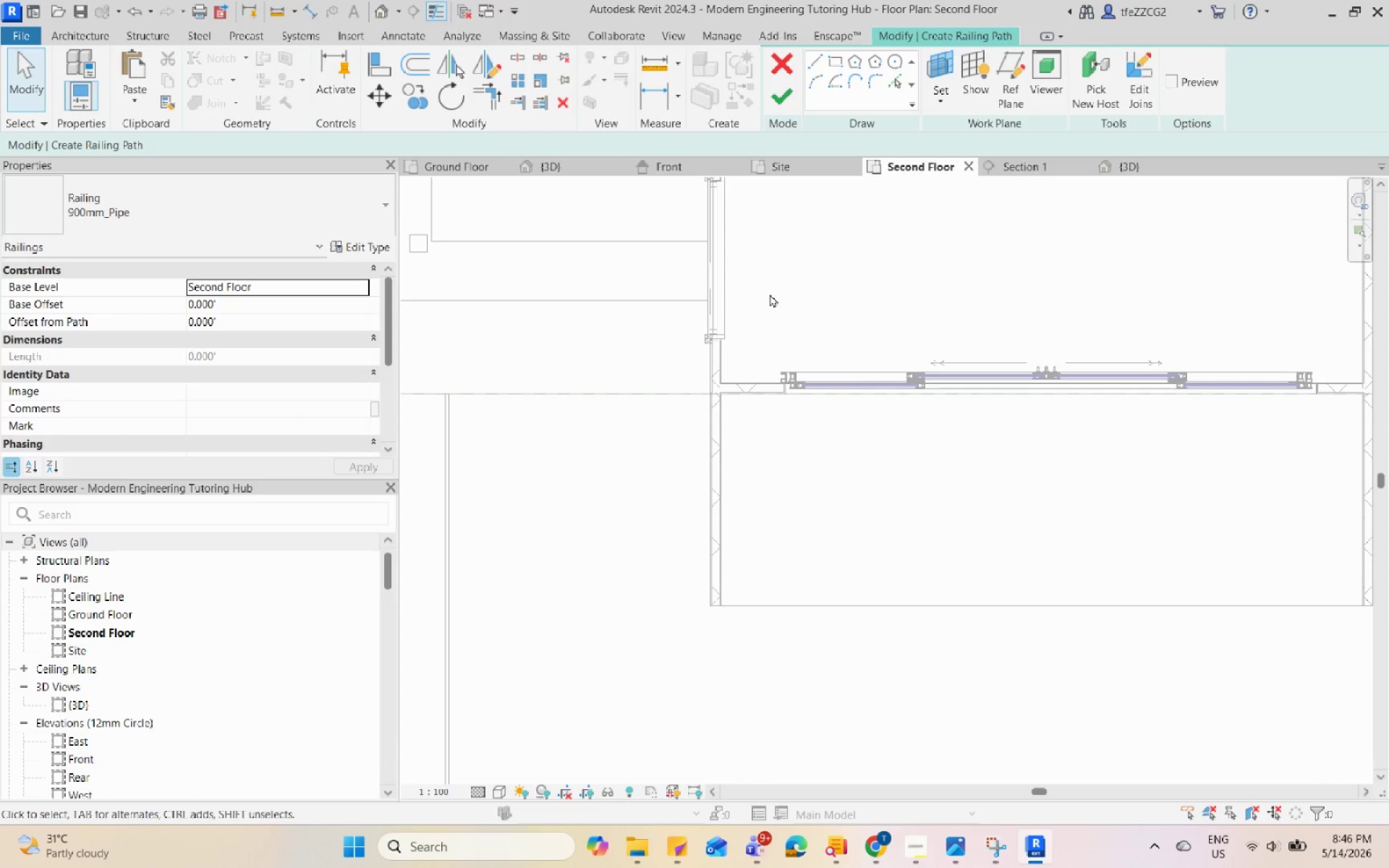 
left_click([1046, 172])
 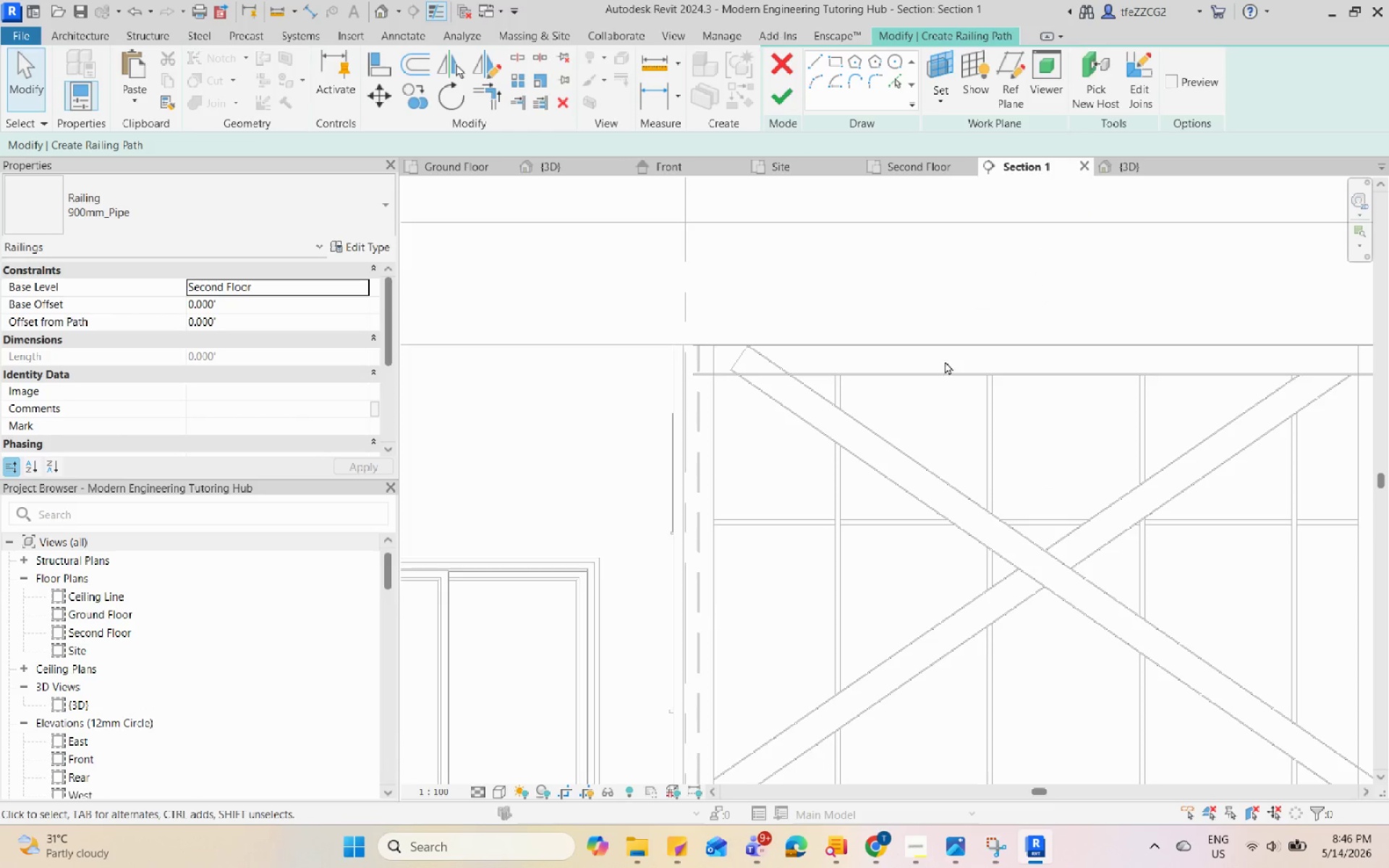 
left_click([1131, 164])
 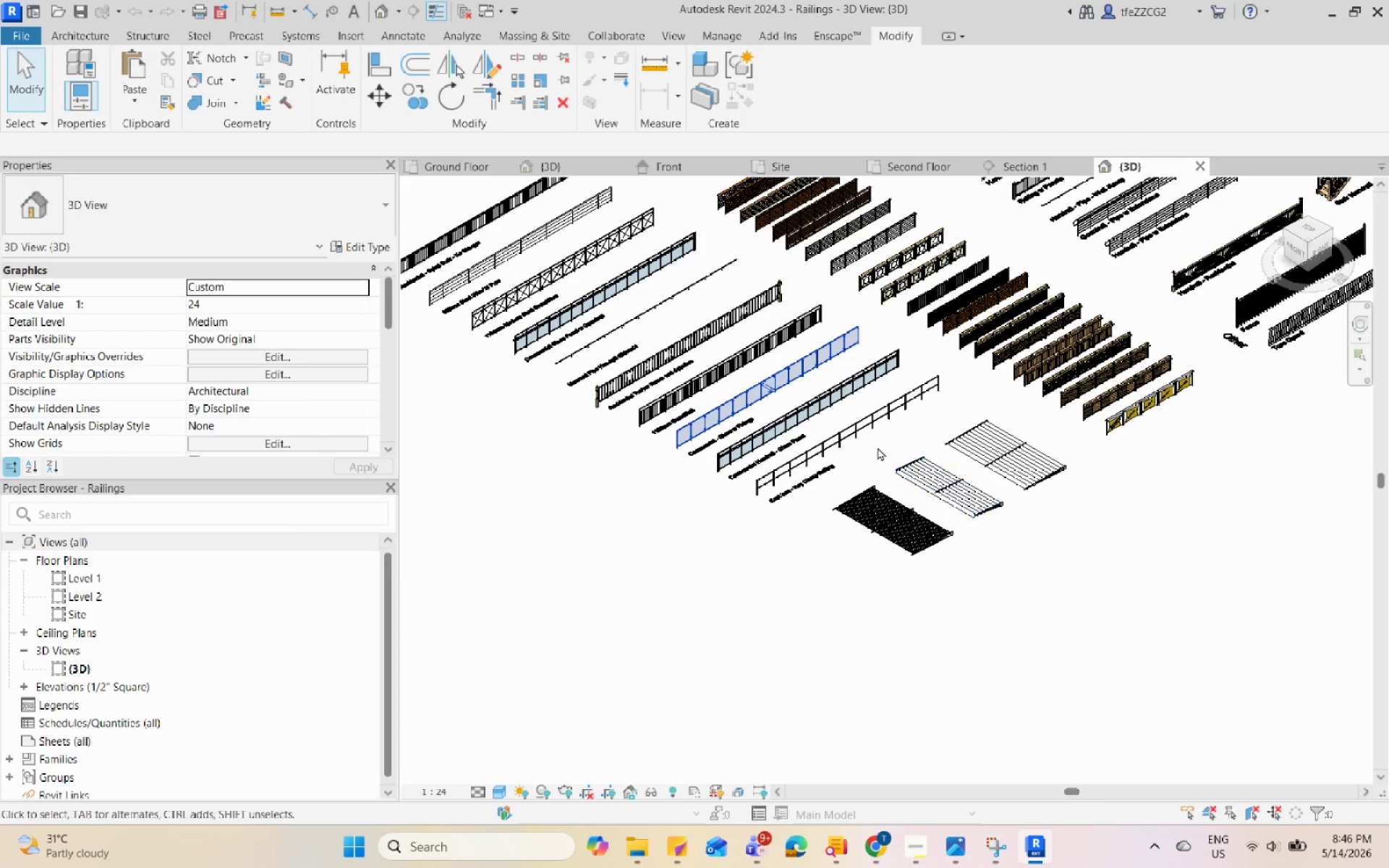 
scroll: coordinate [885, 430], scroll_direction: down, amount: 3.0
 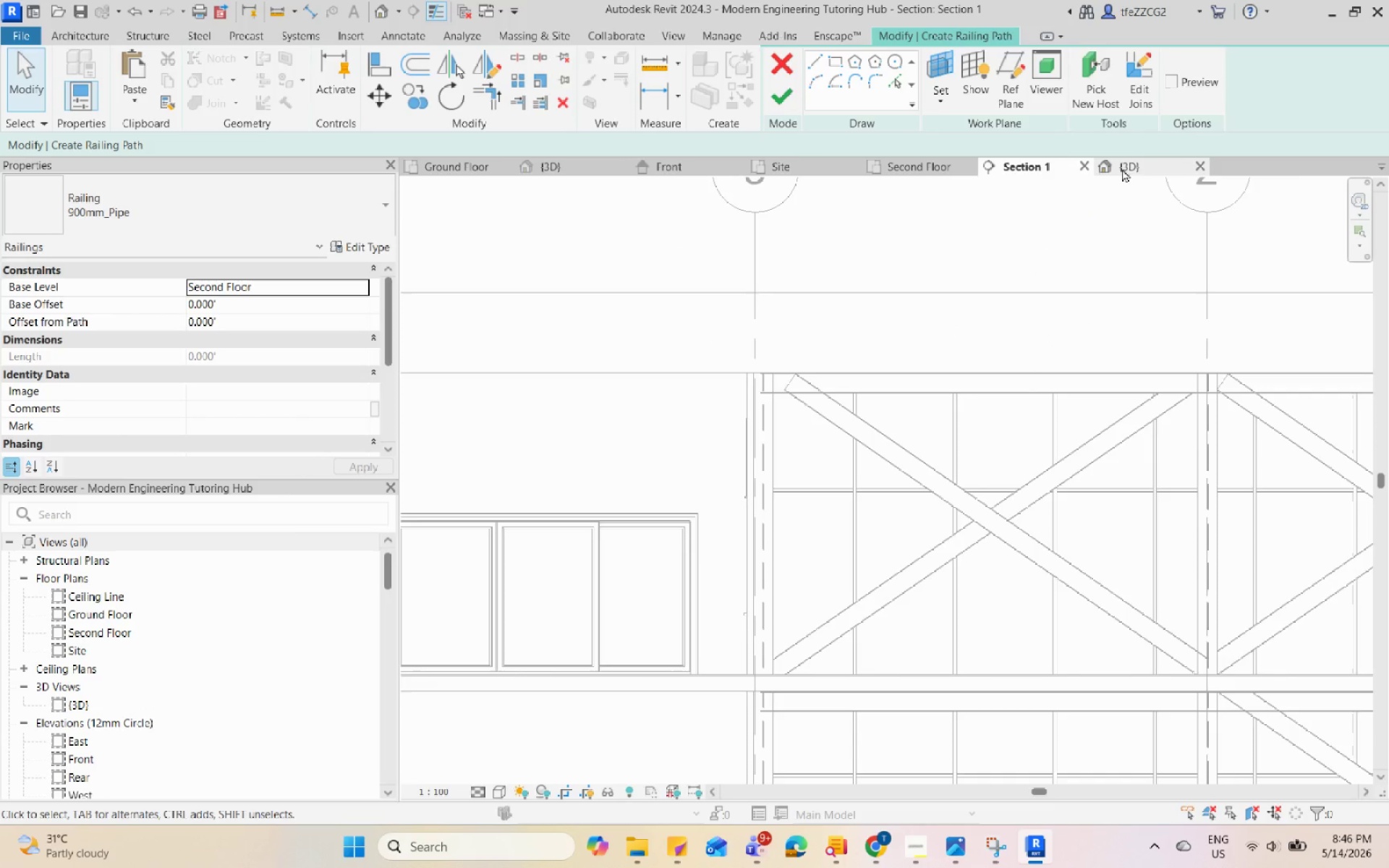 
left_click([851, 393])
 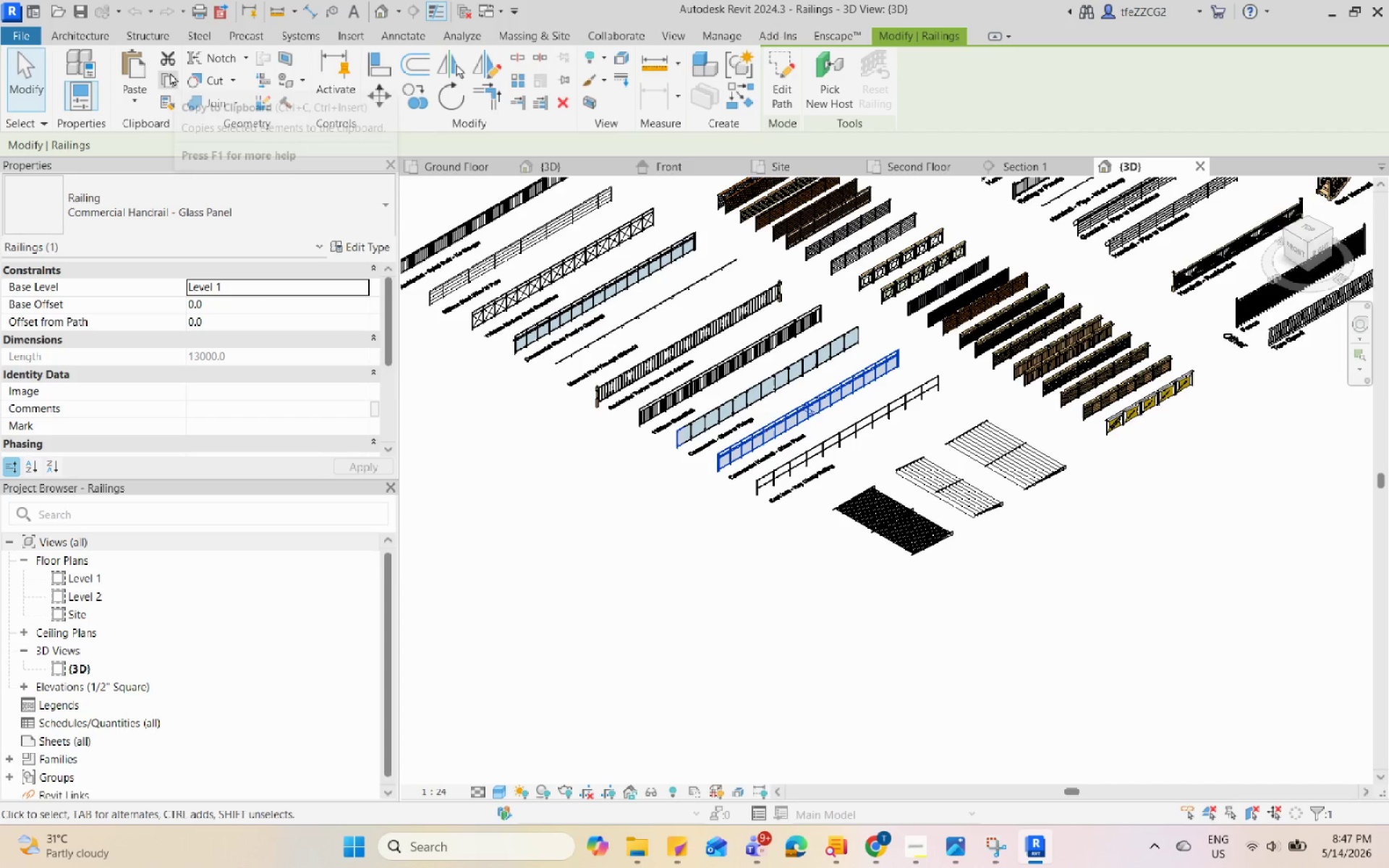 
left_click([170, 72])
 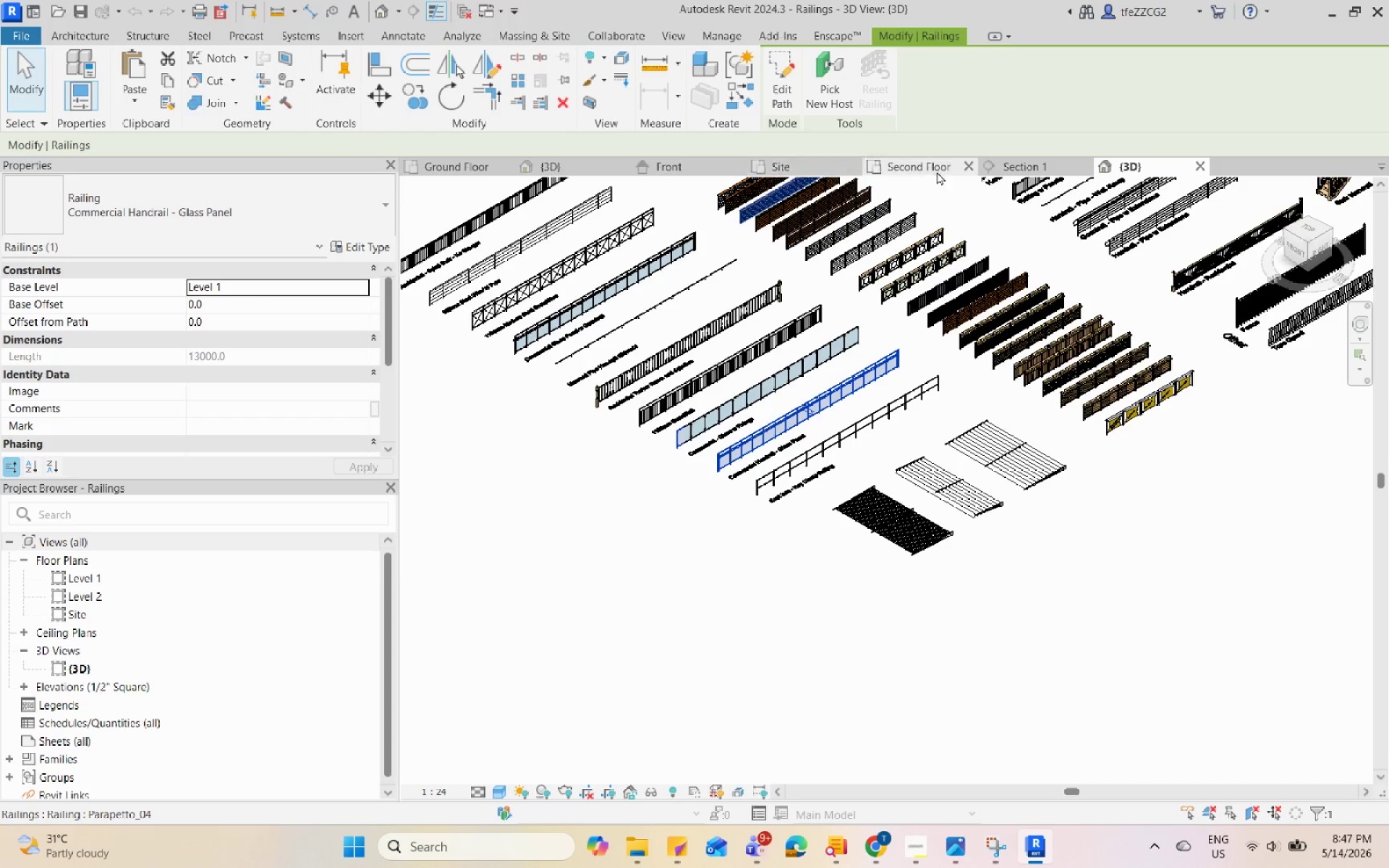 
left_click([913, 171])
 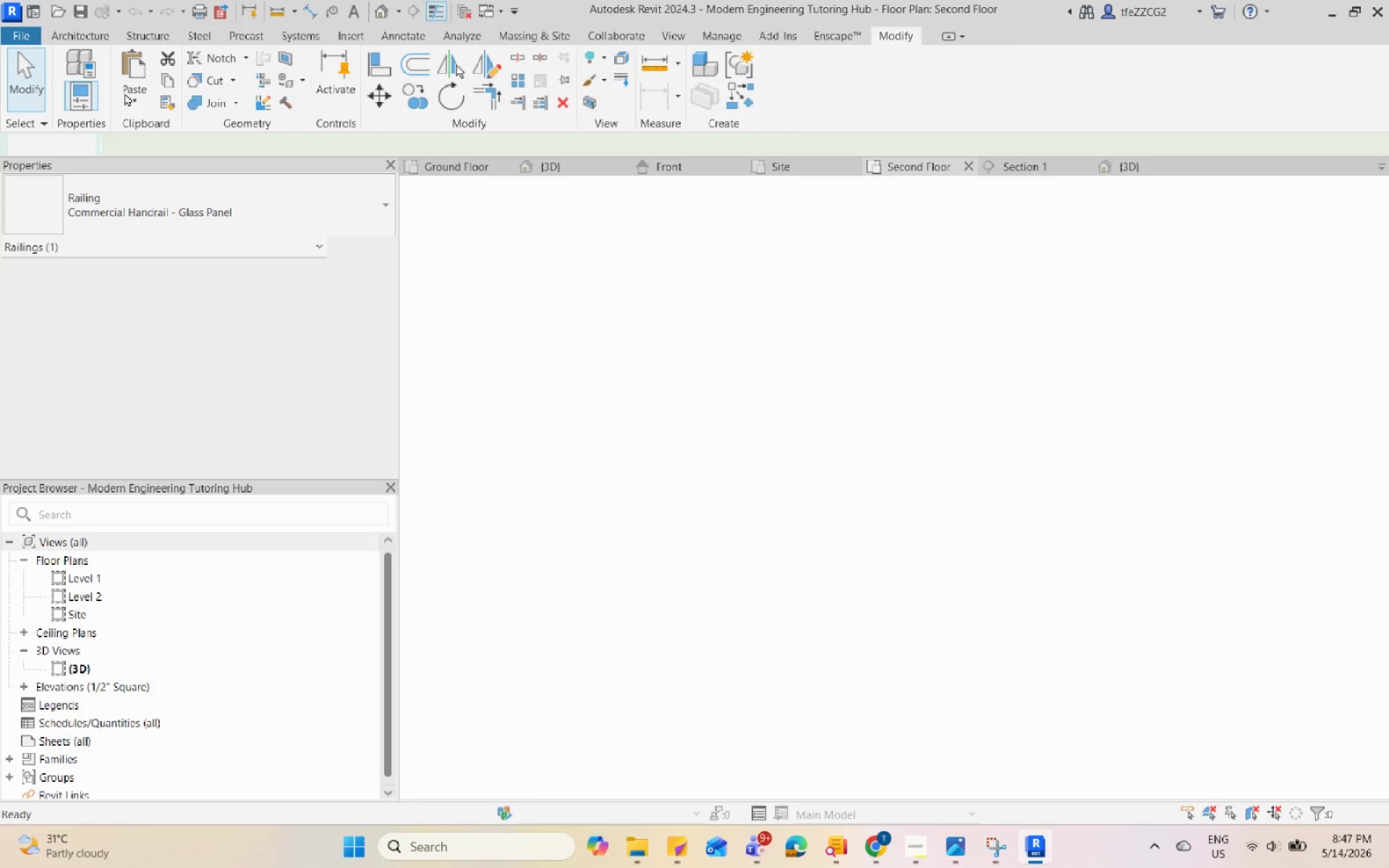 
left_click([131, 95])
 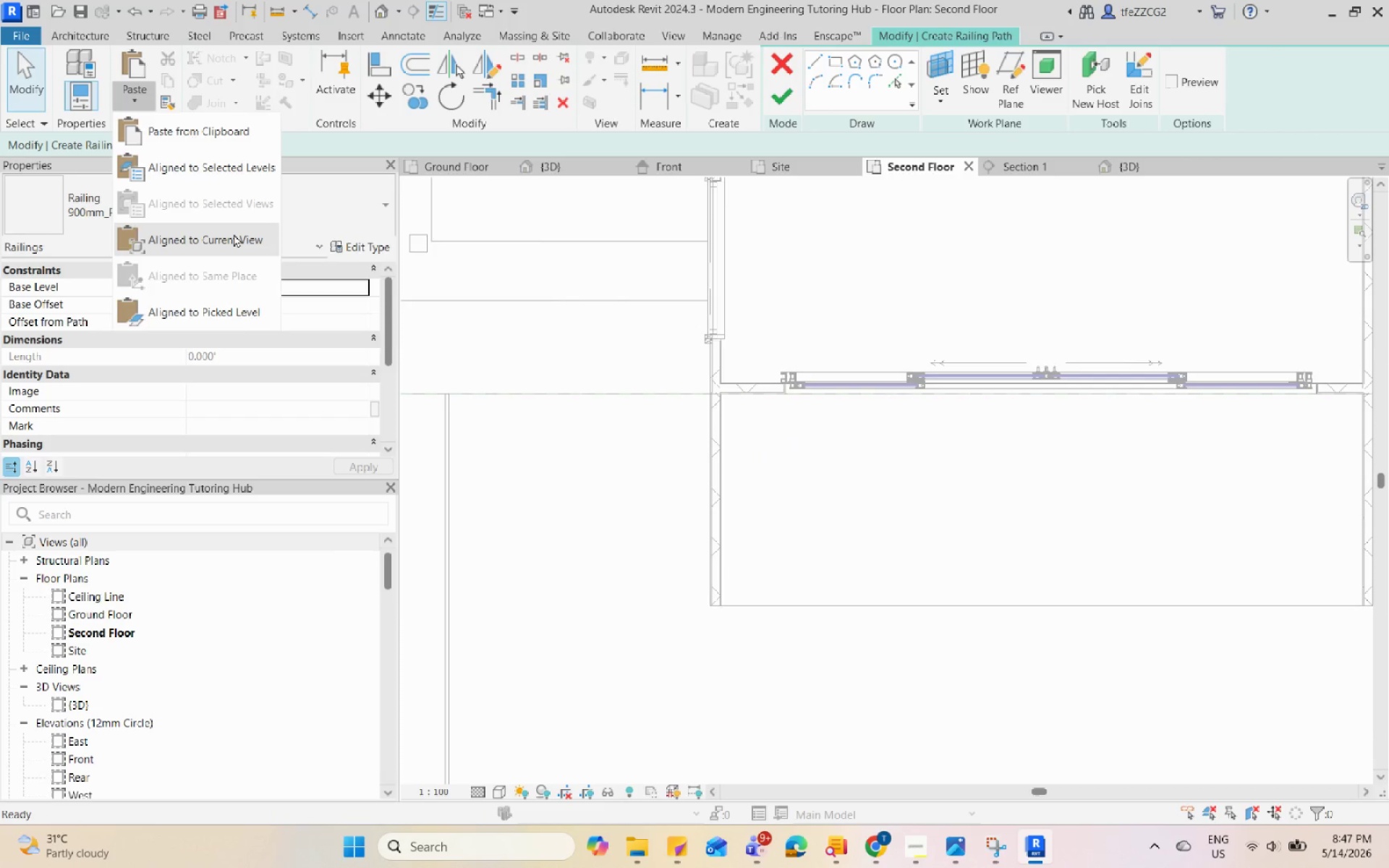 
left_click([234, 234])
 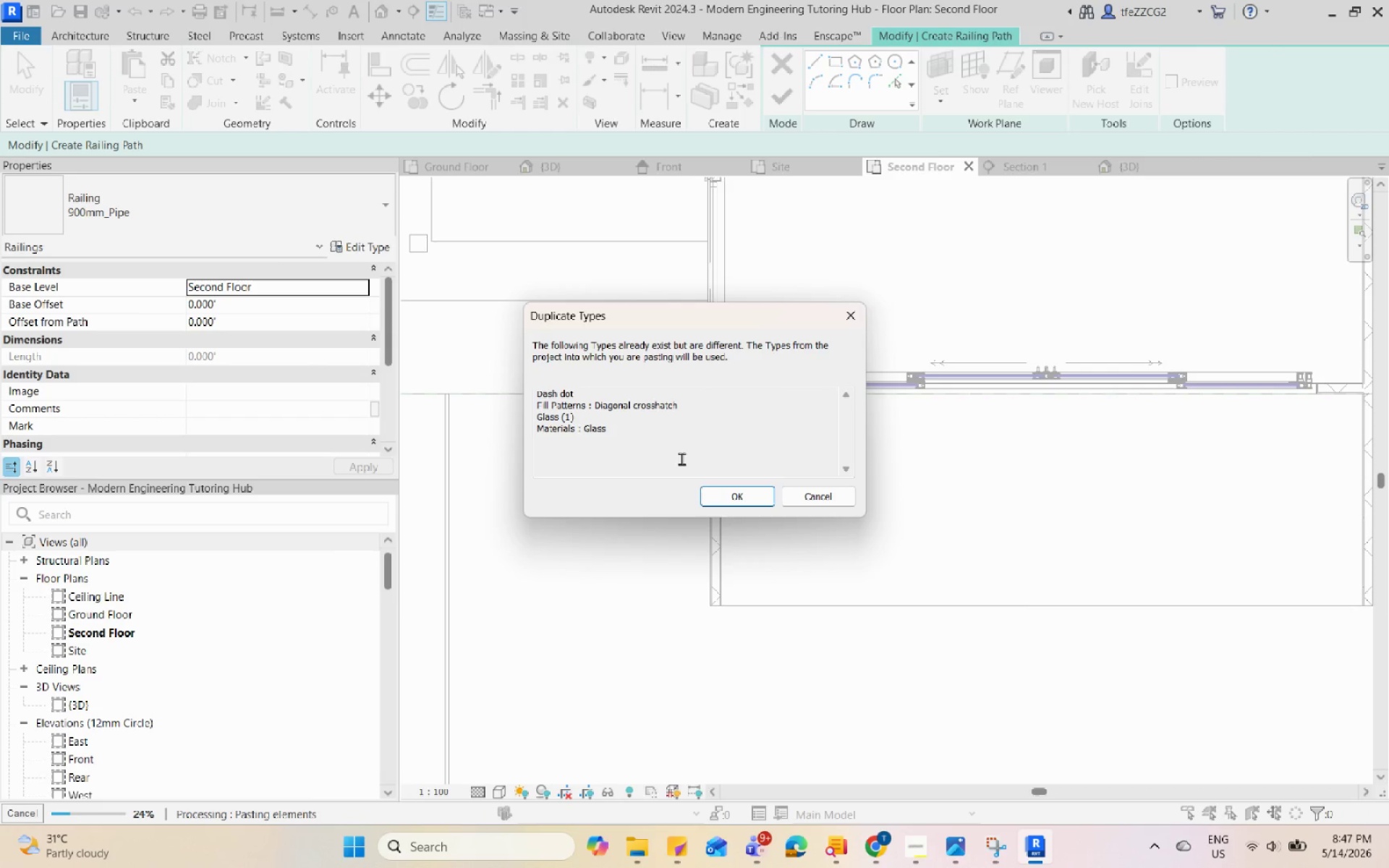 
left_click([734, 505])
 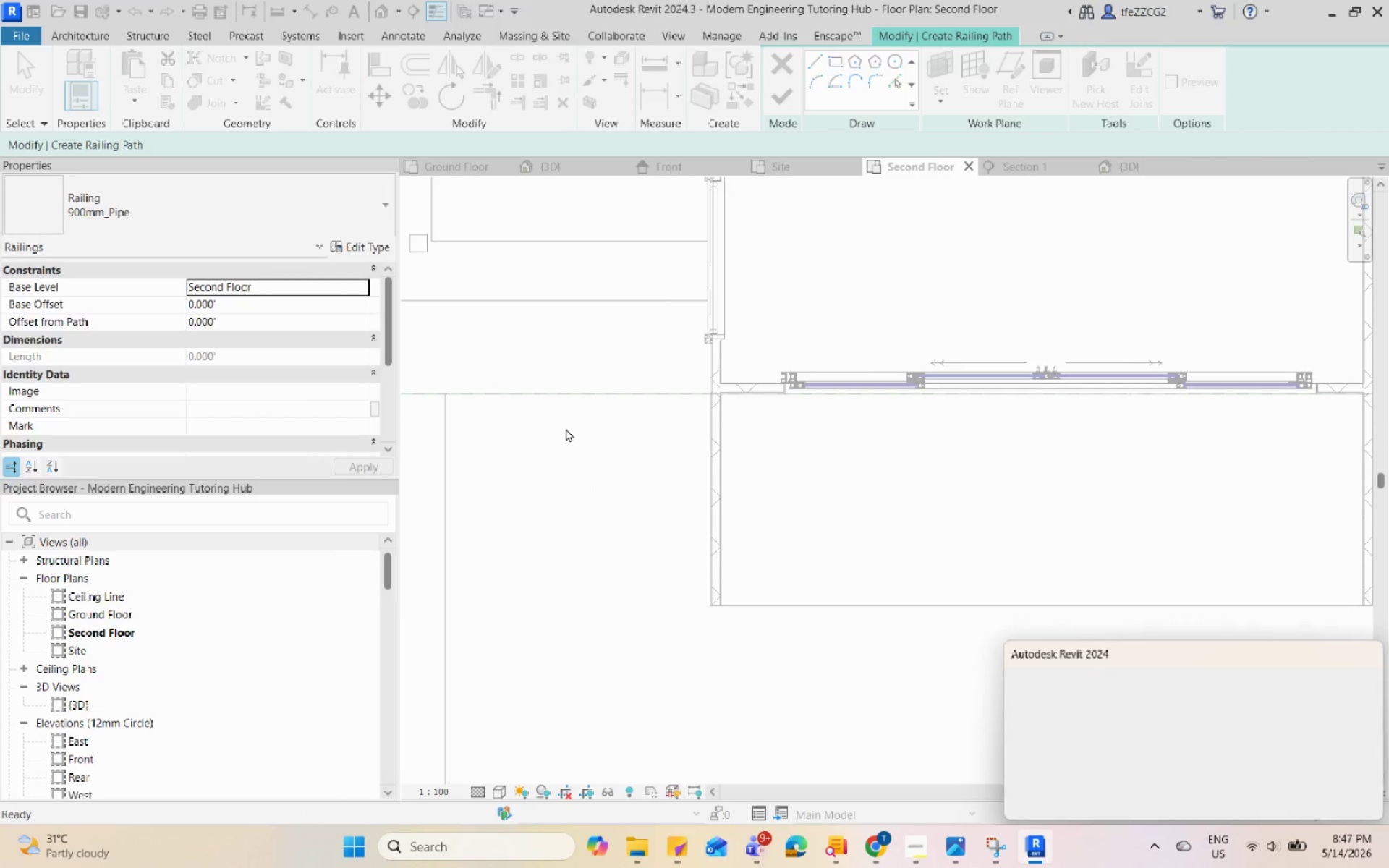 
scroll: coordinate [713, 508], scroll_direction: down, amount: 3.0
 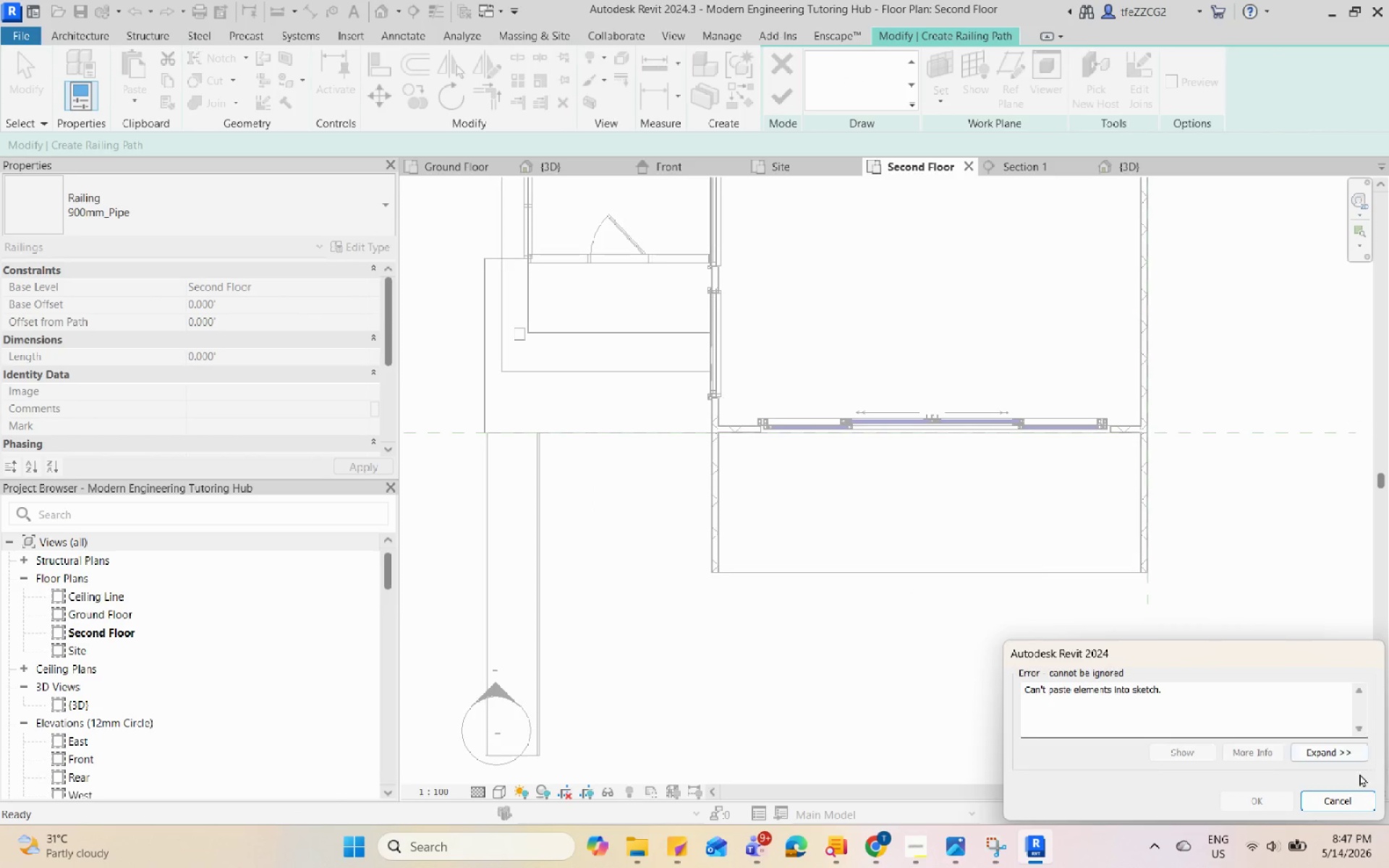 
left_click([1354, 791])
 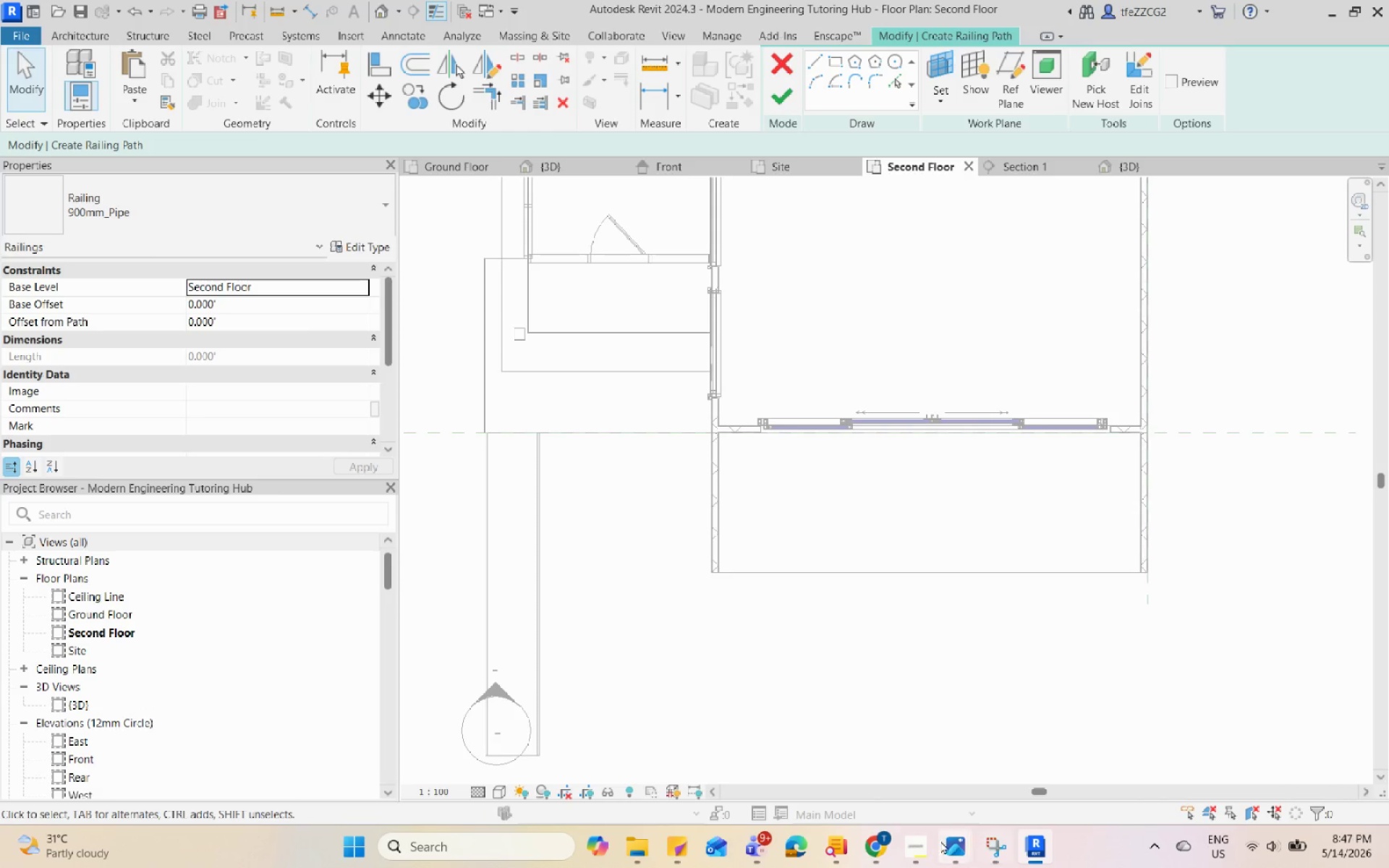 
left_click([867, 845])
 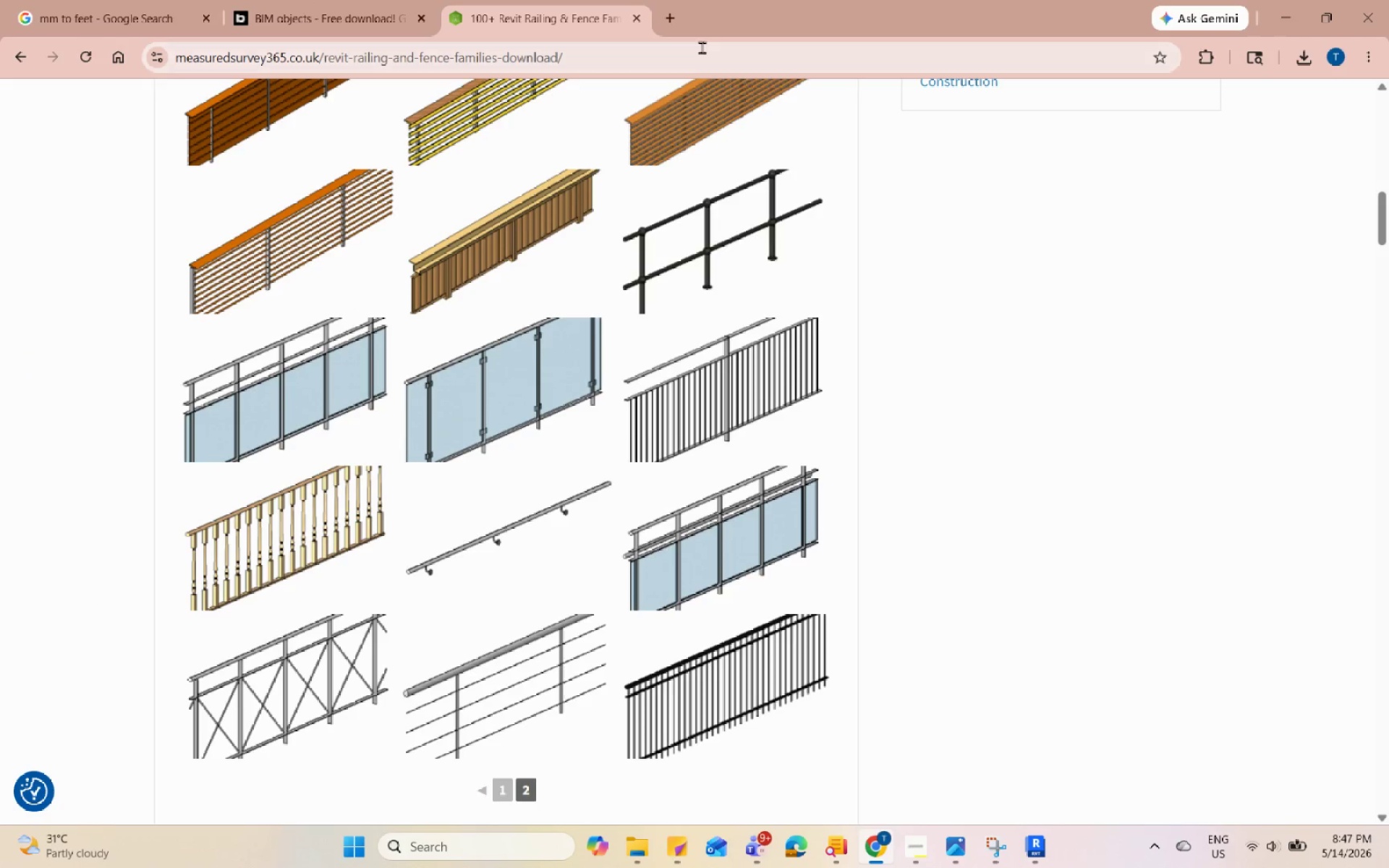 
left_click([673, 22])
 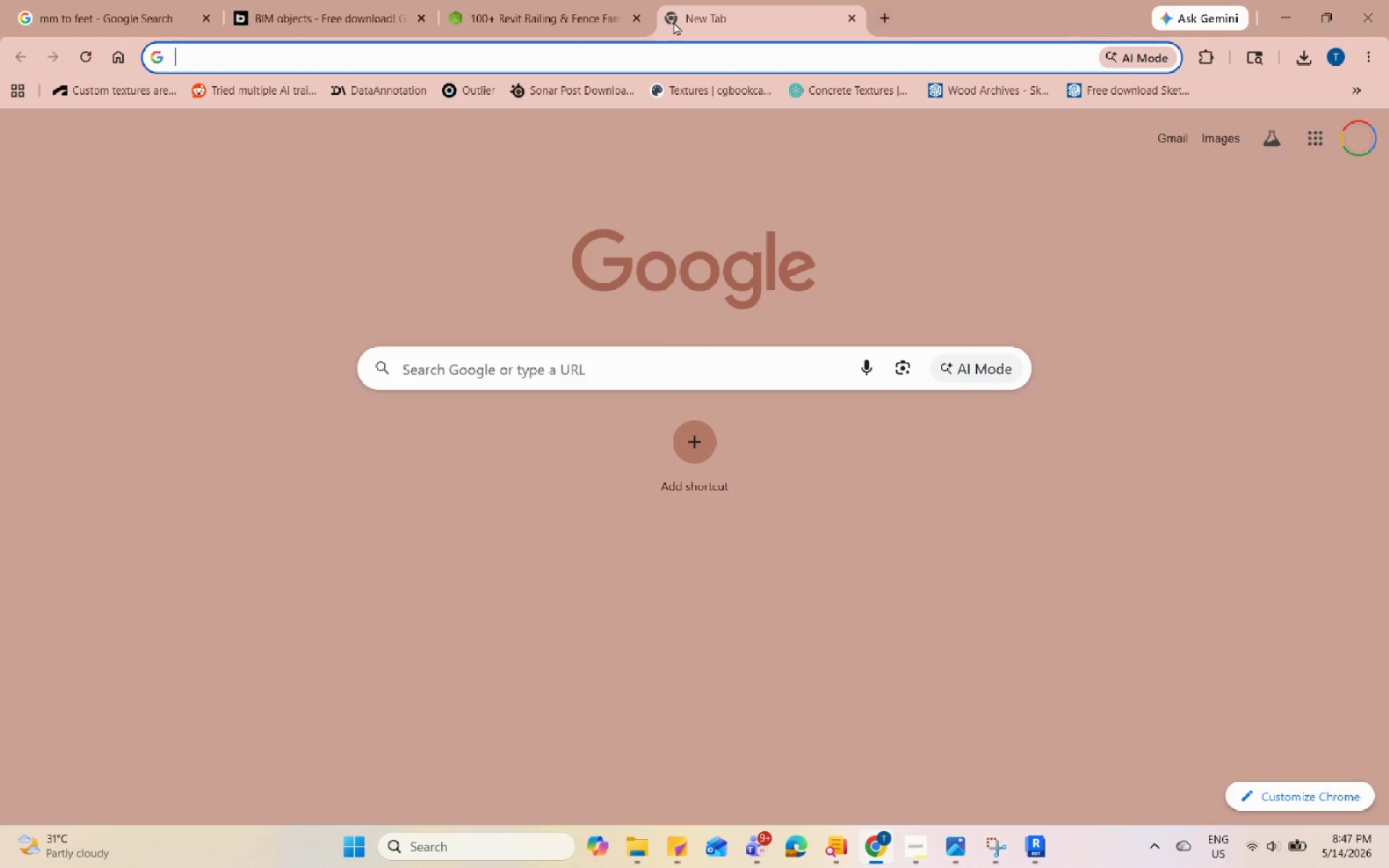 
type(HOW TO COPY RAILINGS FROM ONE PRO)
key(Backspace)
key(Backspace)
key(Backspace)
type(RVY)
key(Backspace)
type(T PROJET)
key(Backspace)
type(C O ANOTHE)
 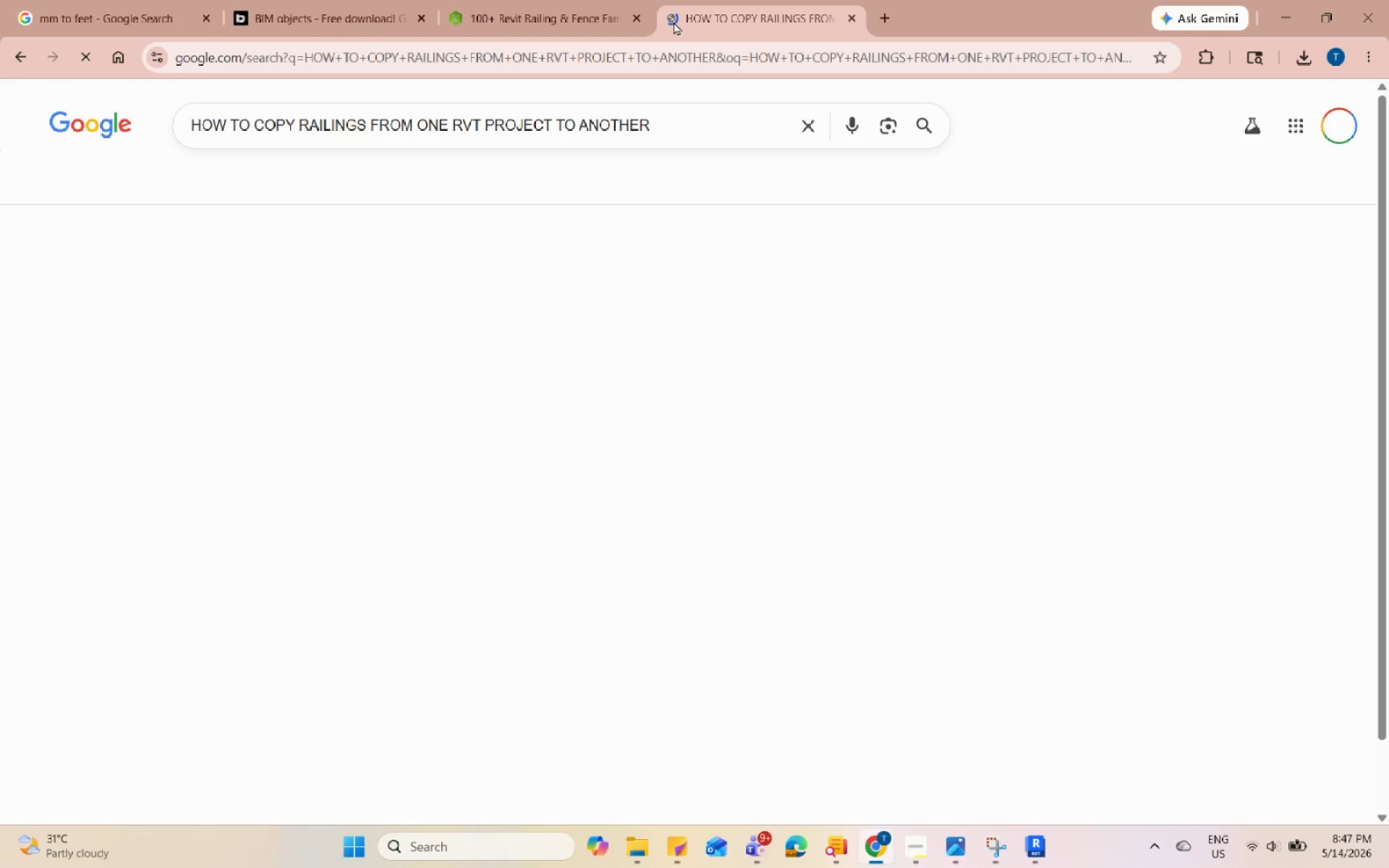 
key(Enter)
 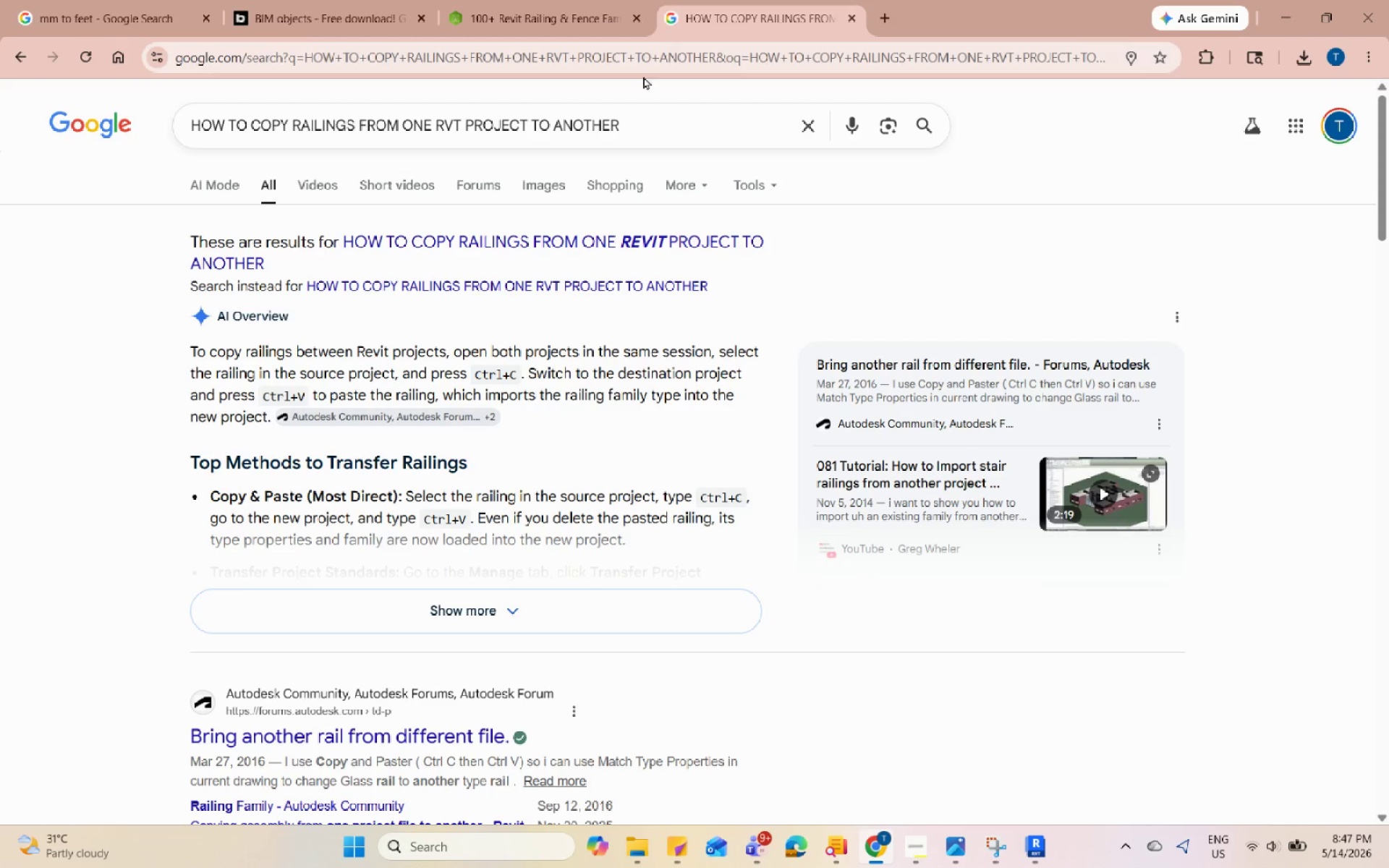 
wait(5.69)
 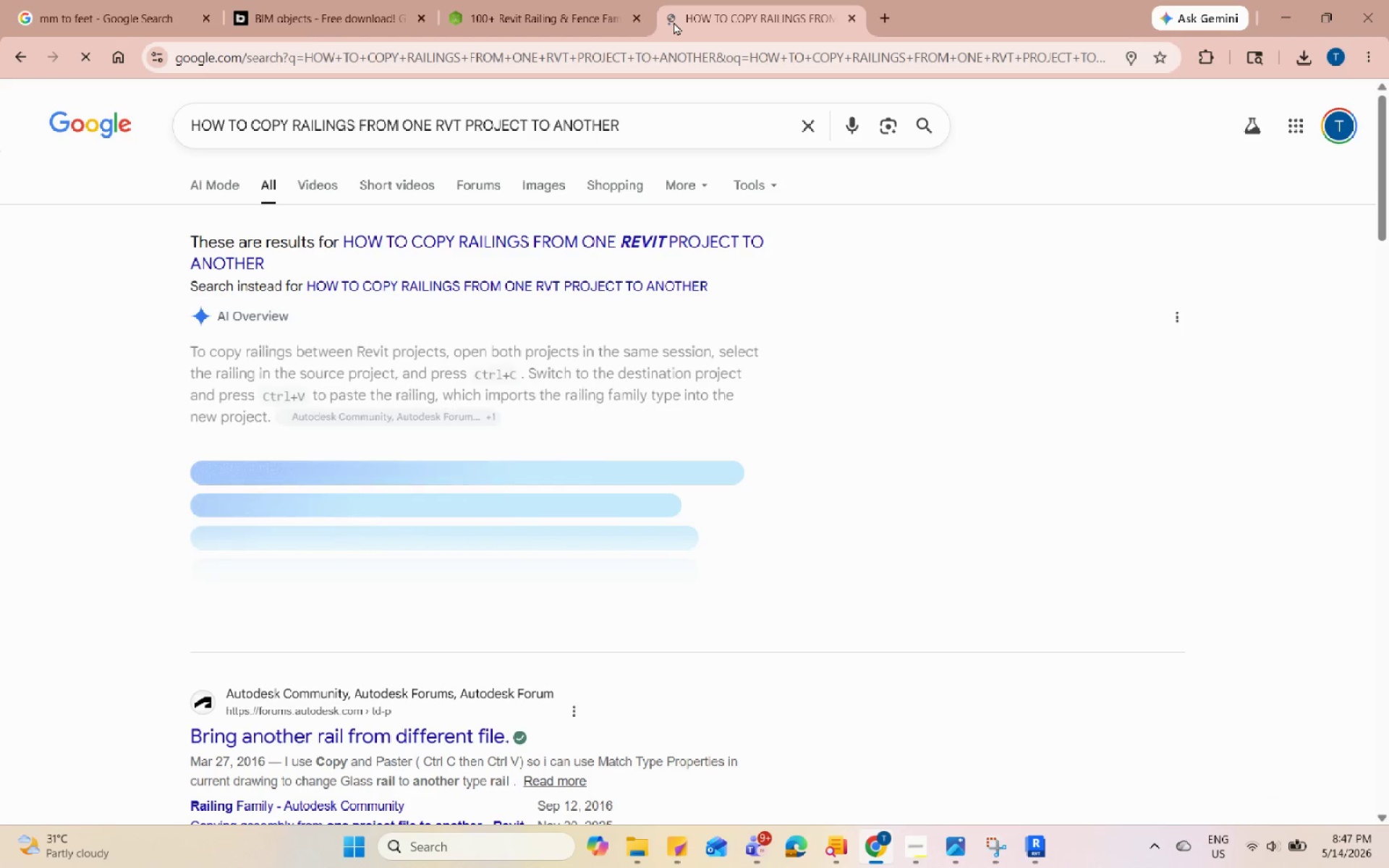 
left_click([544, 615])
 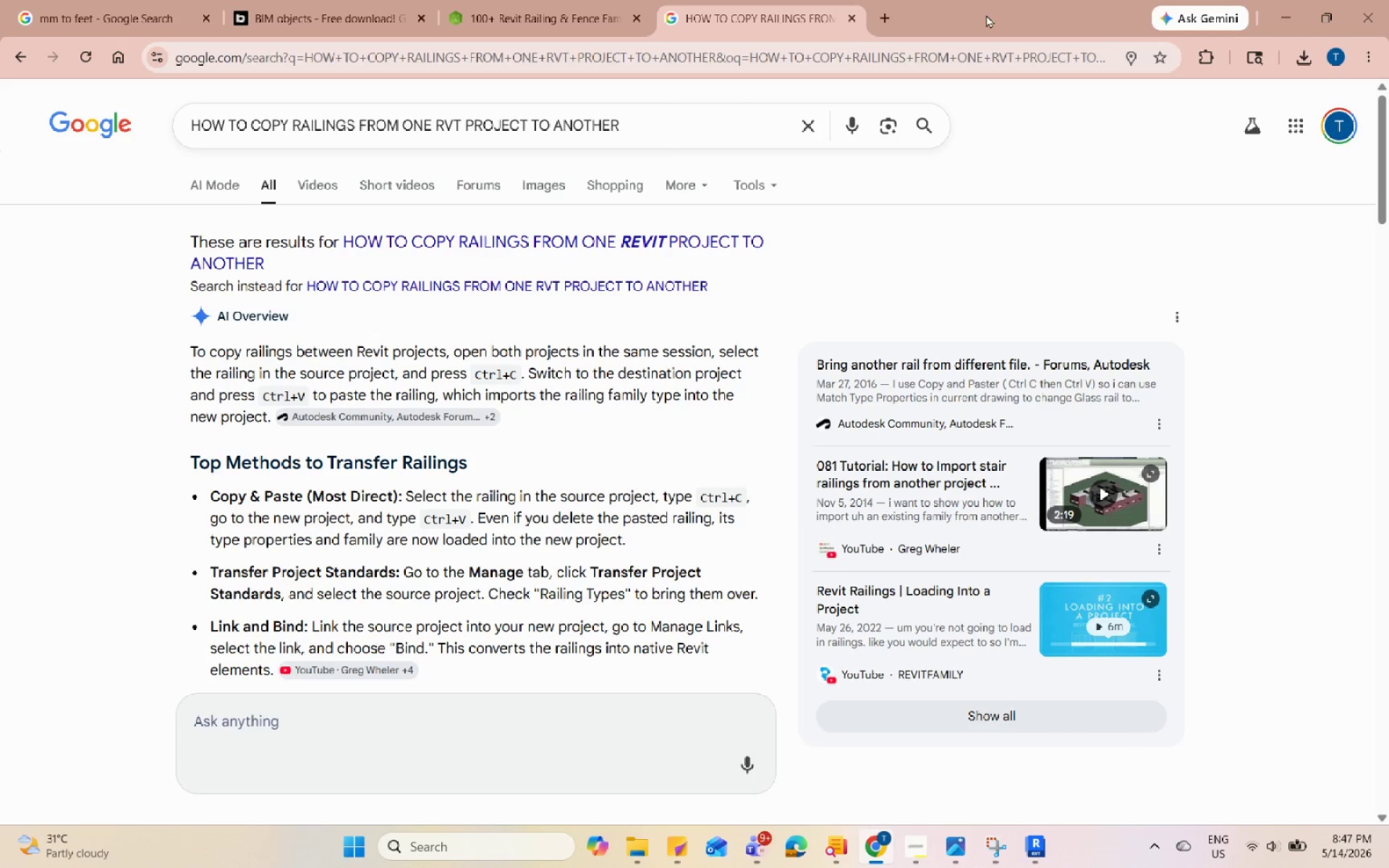 
left_click([1291, 0])
 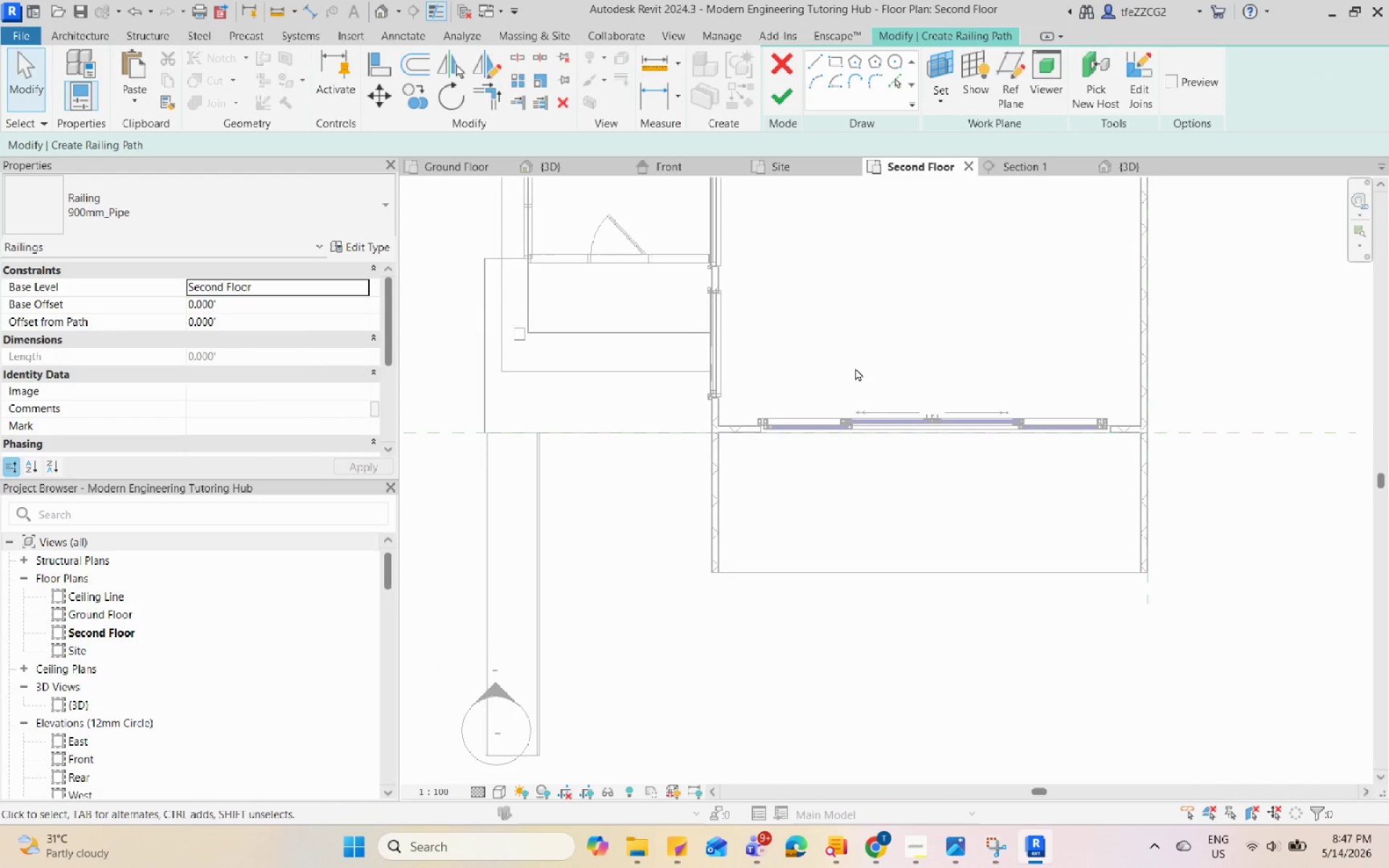 
scroll: coordinate [820, 404], scroll_direction: down, amount: 4.0
 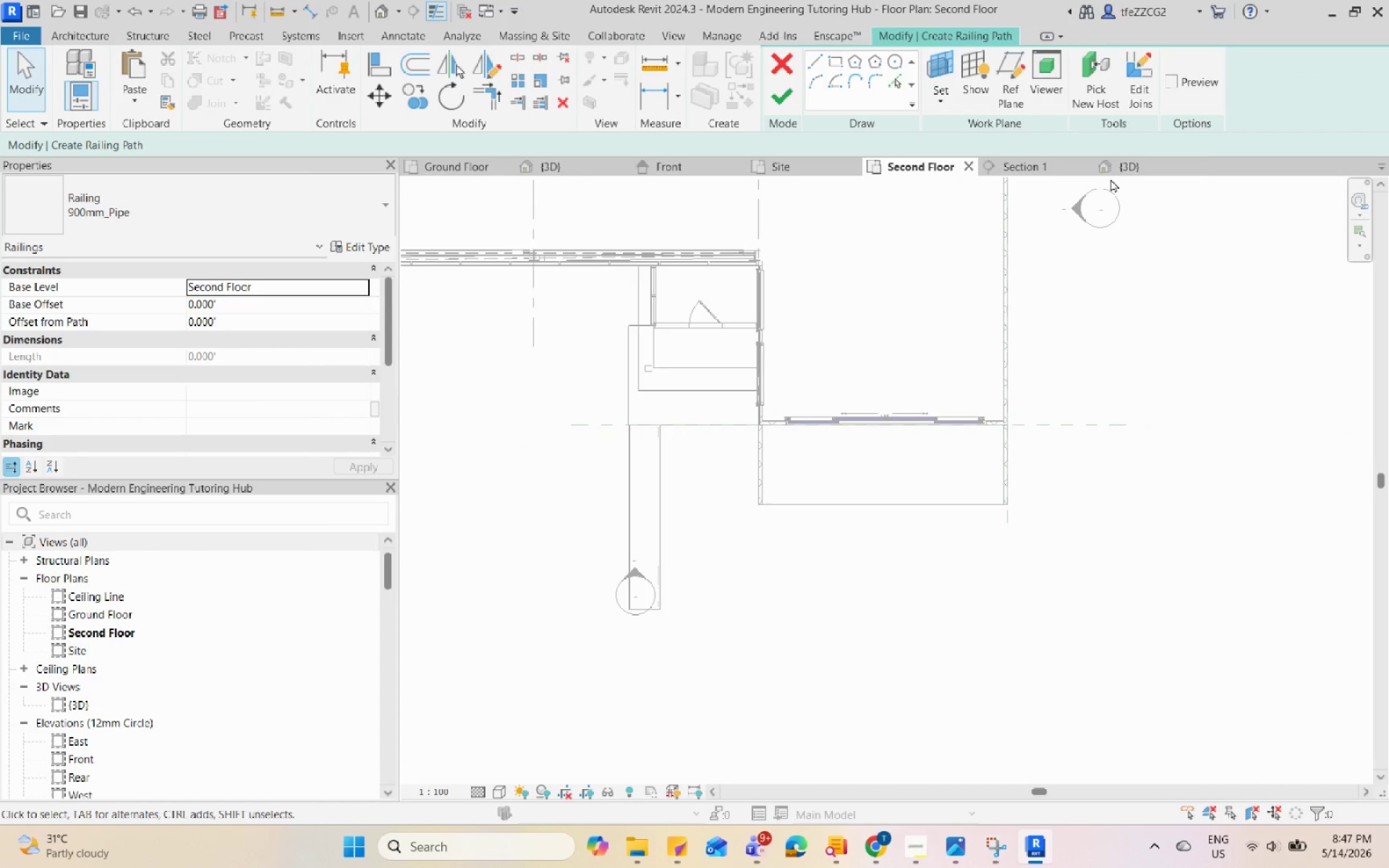 
left_click([1123, 166])
 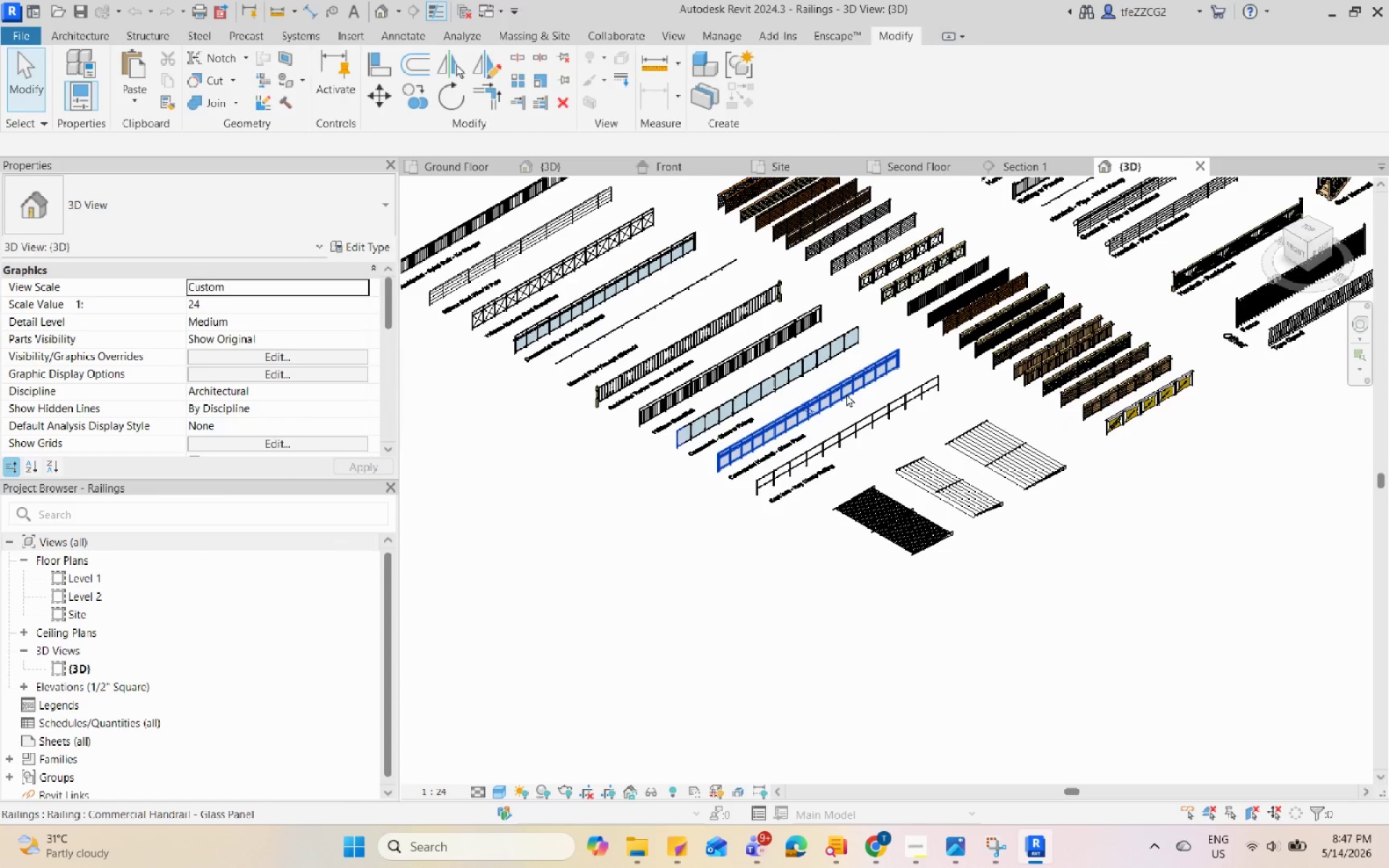 
key(Control+C)
 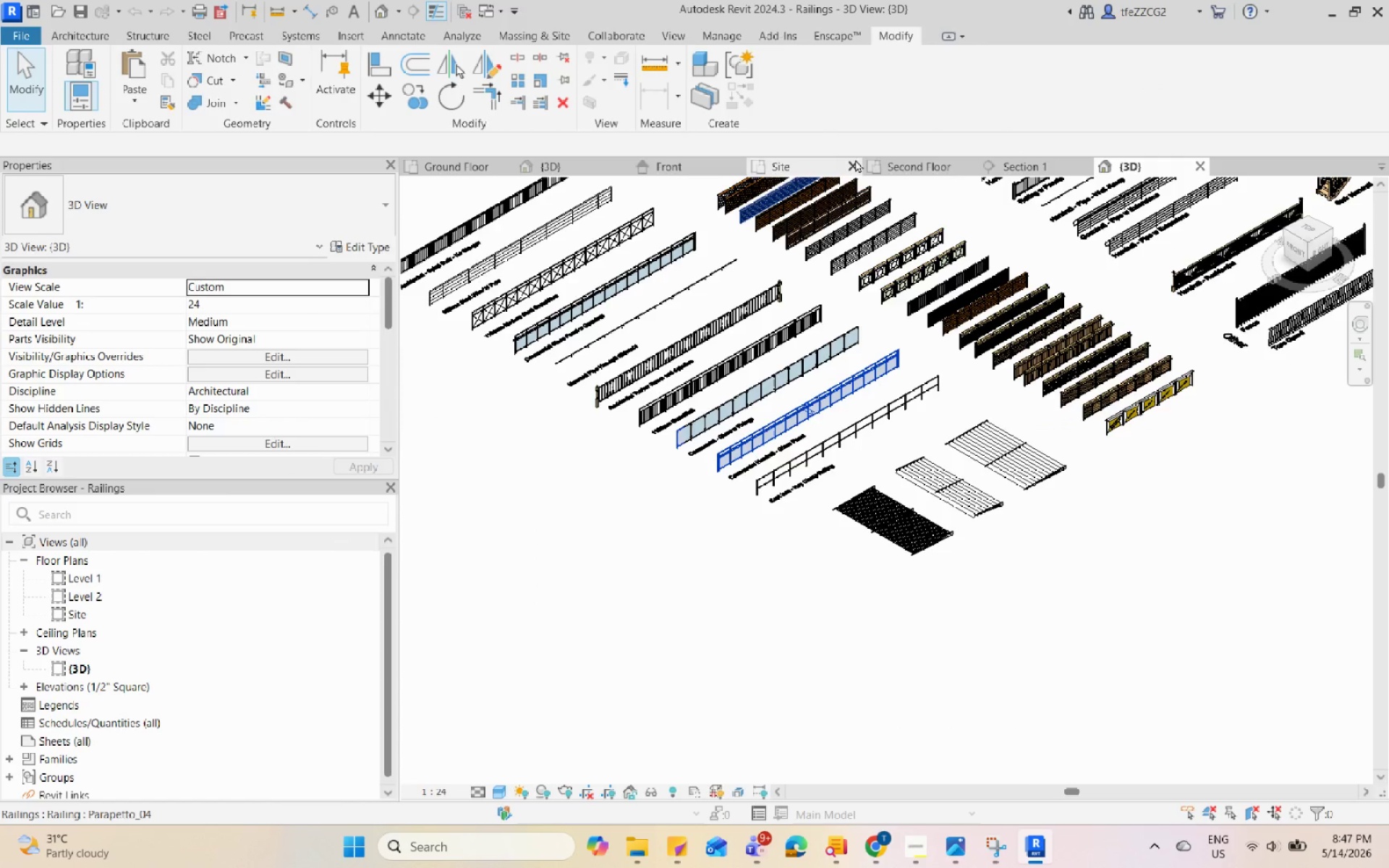 
left_click([884, 166])
 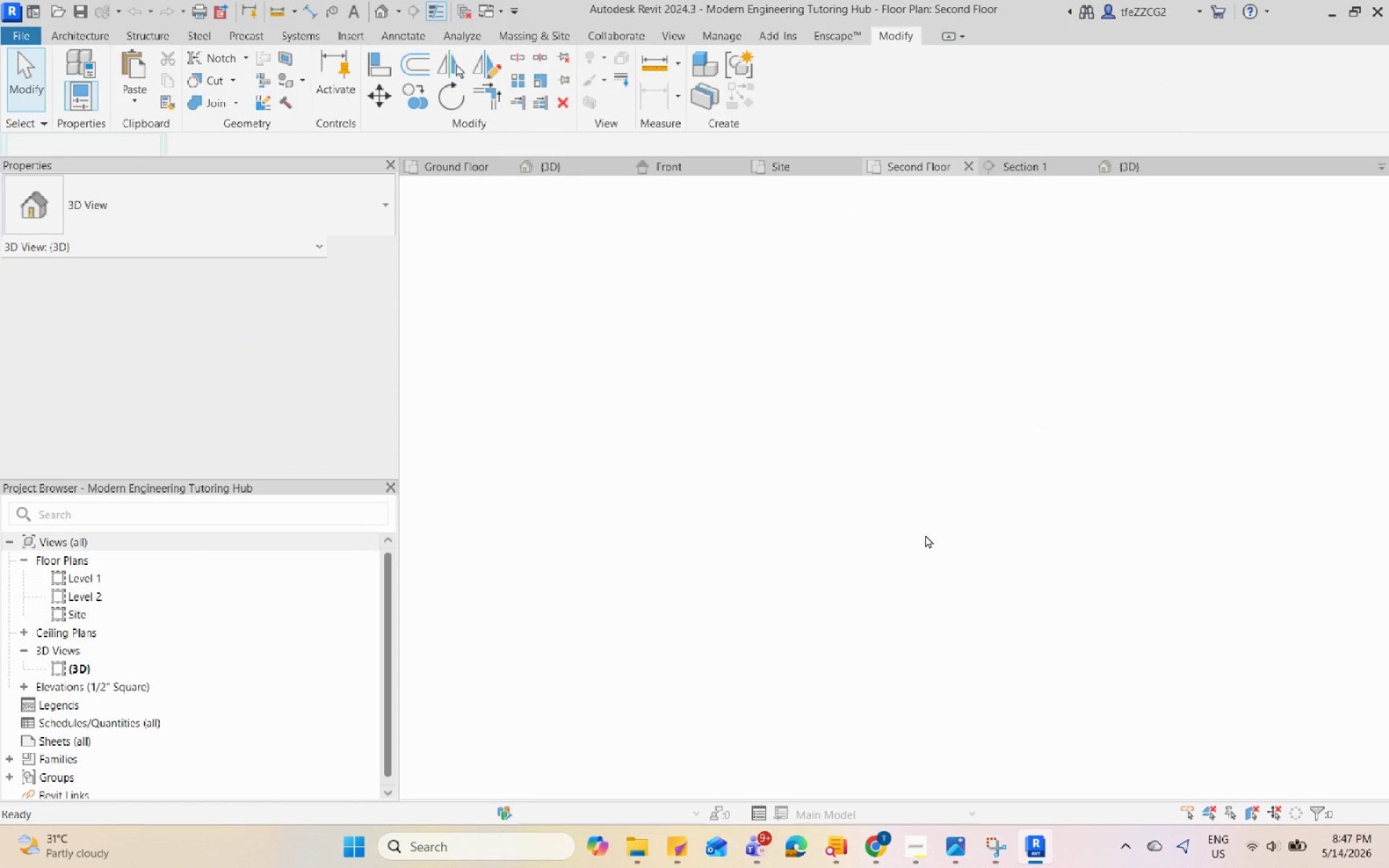 
key(Control+V)
 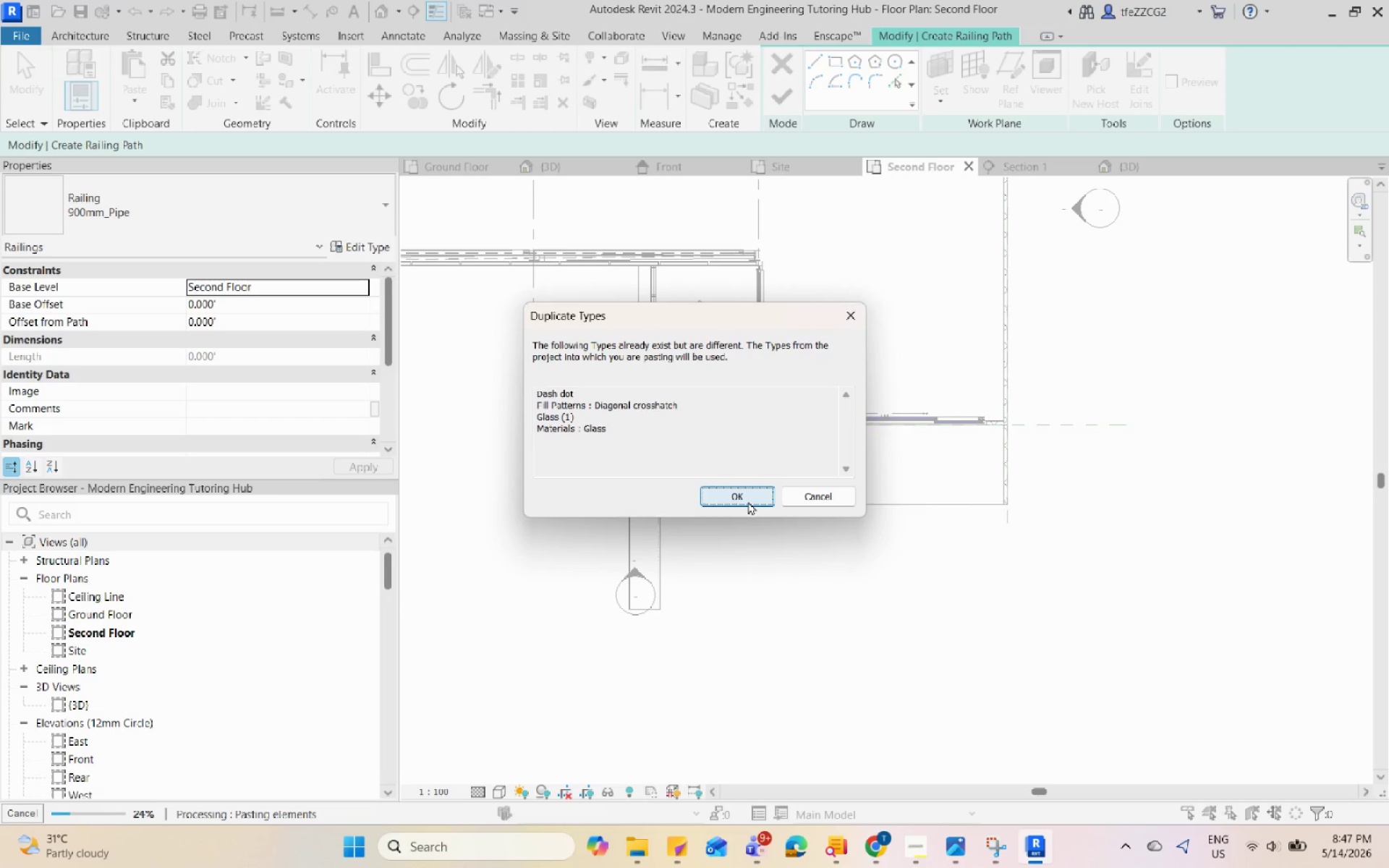 
left_click([751, 498])
 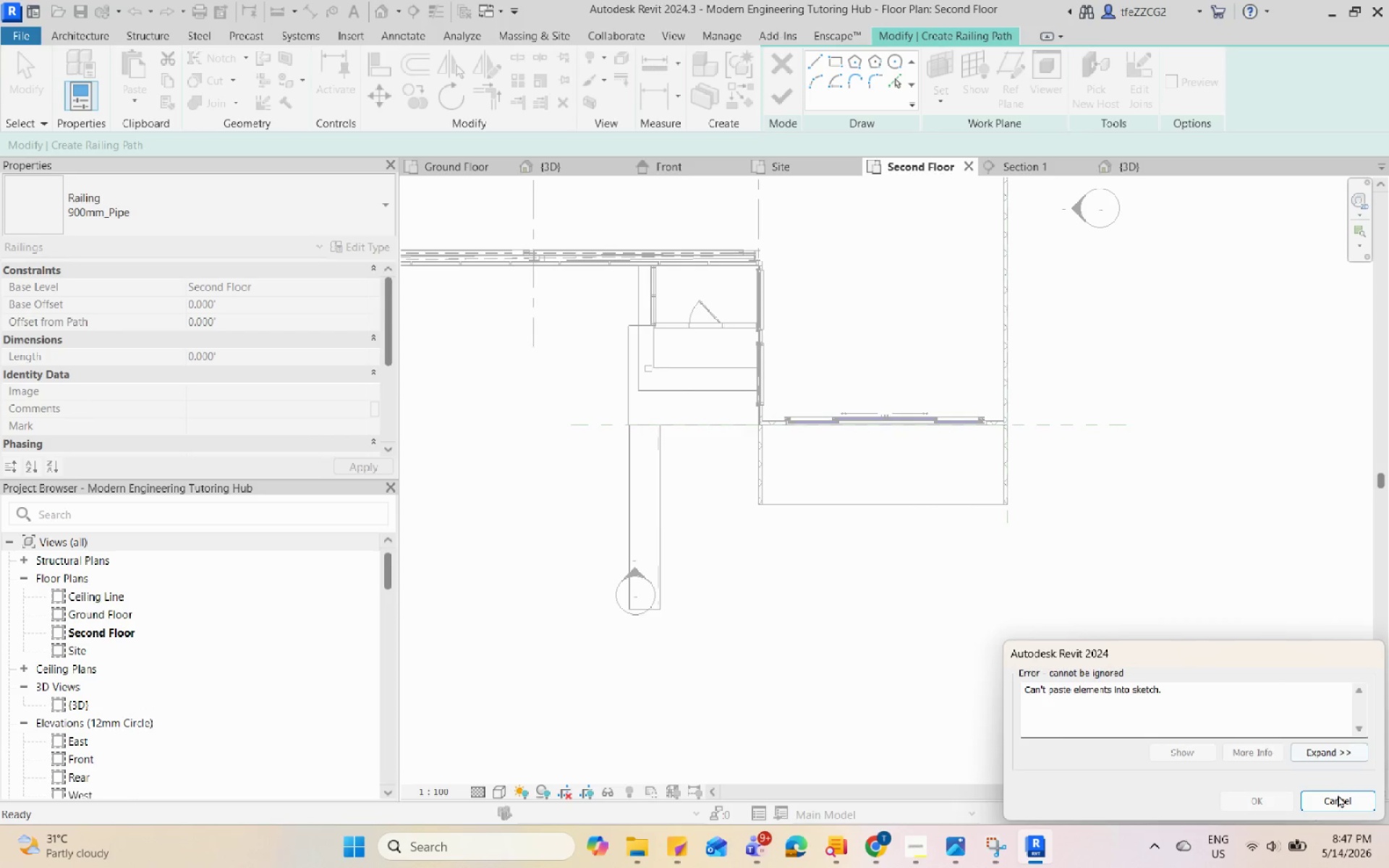 
left_click([1338, 796])
 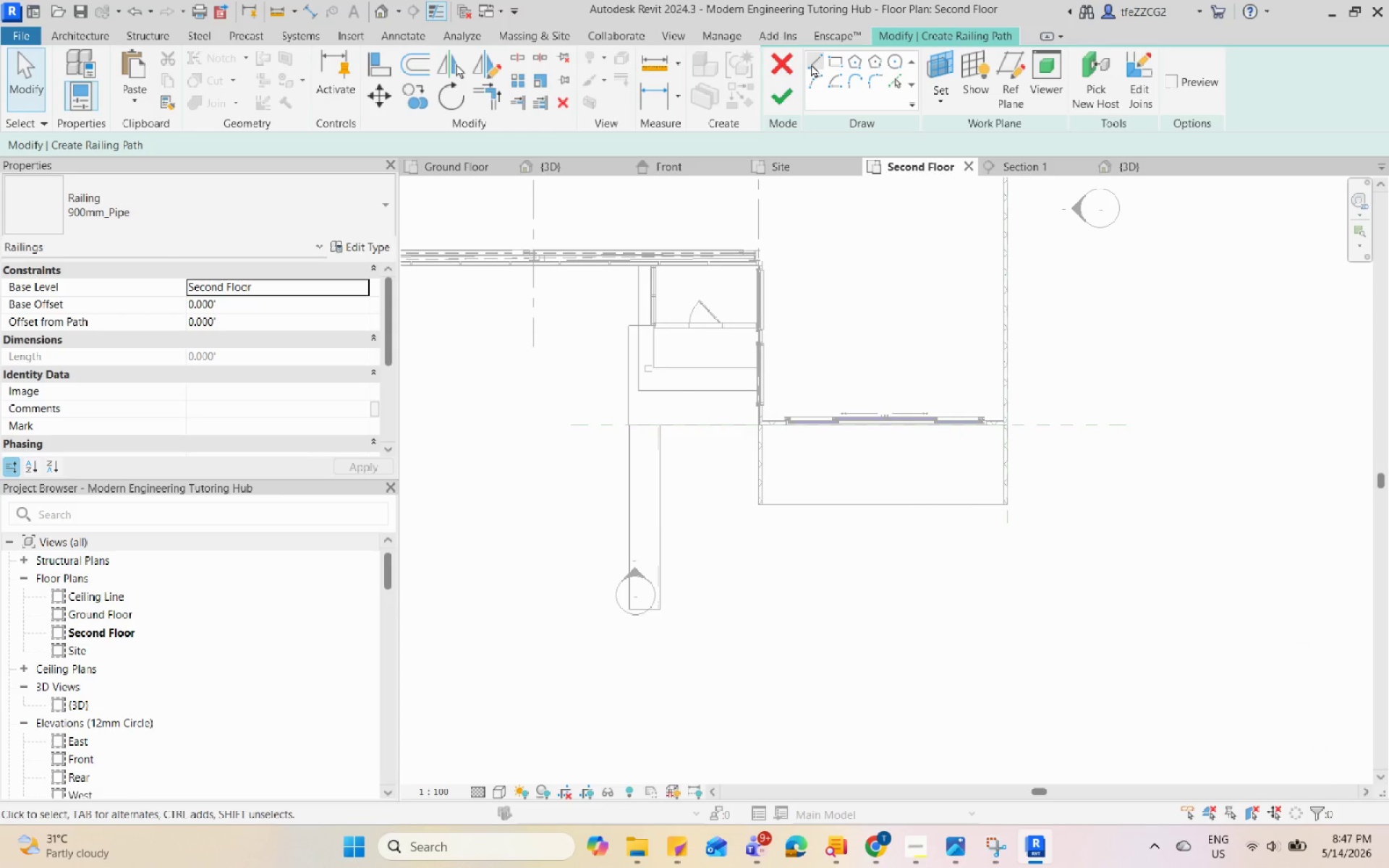 
left_click([811, 64])
 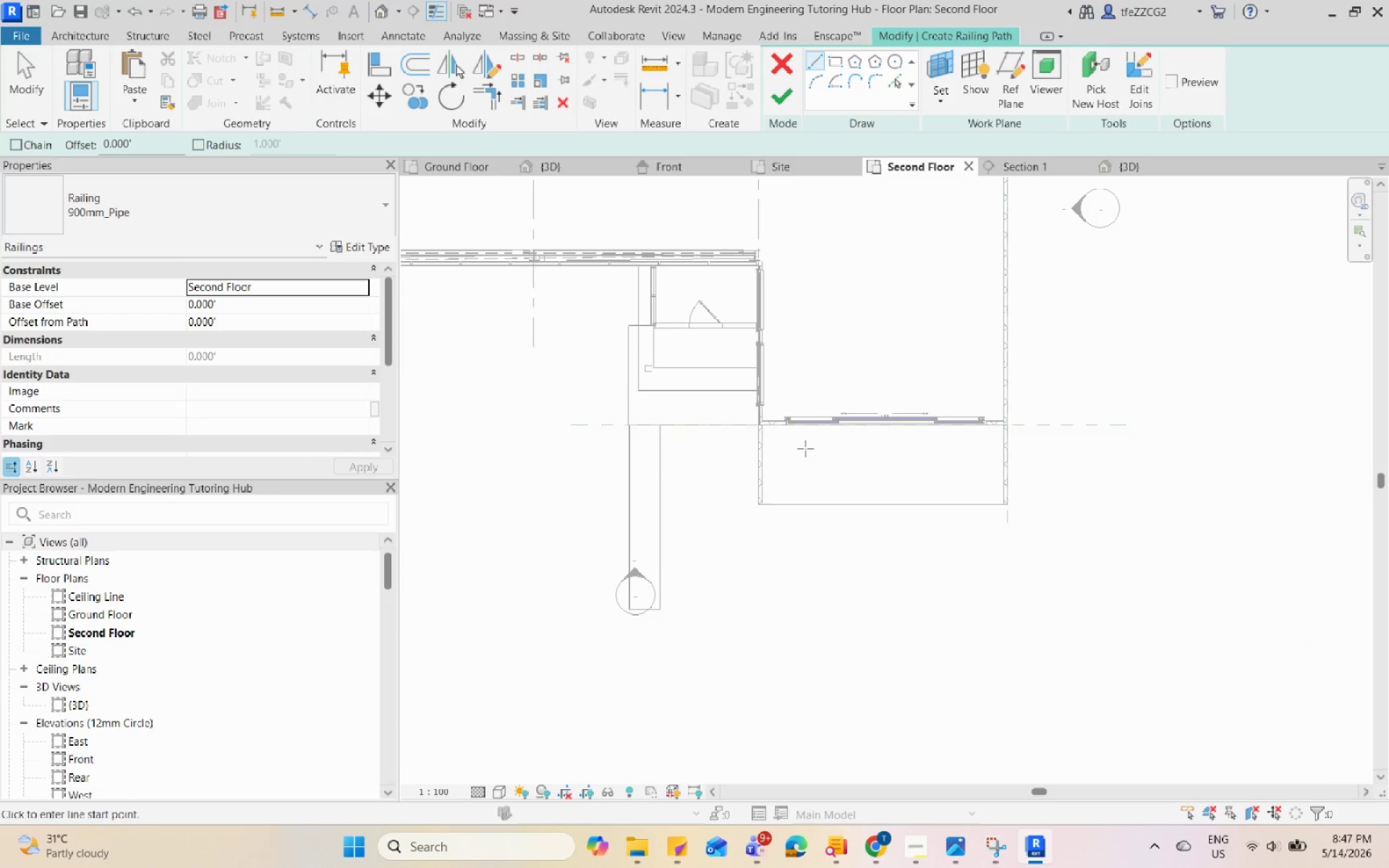 
scroll: coordinate [797, 477], scroll_direction: up, amount: 4.0
 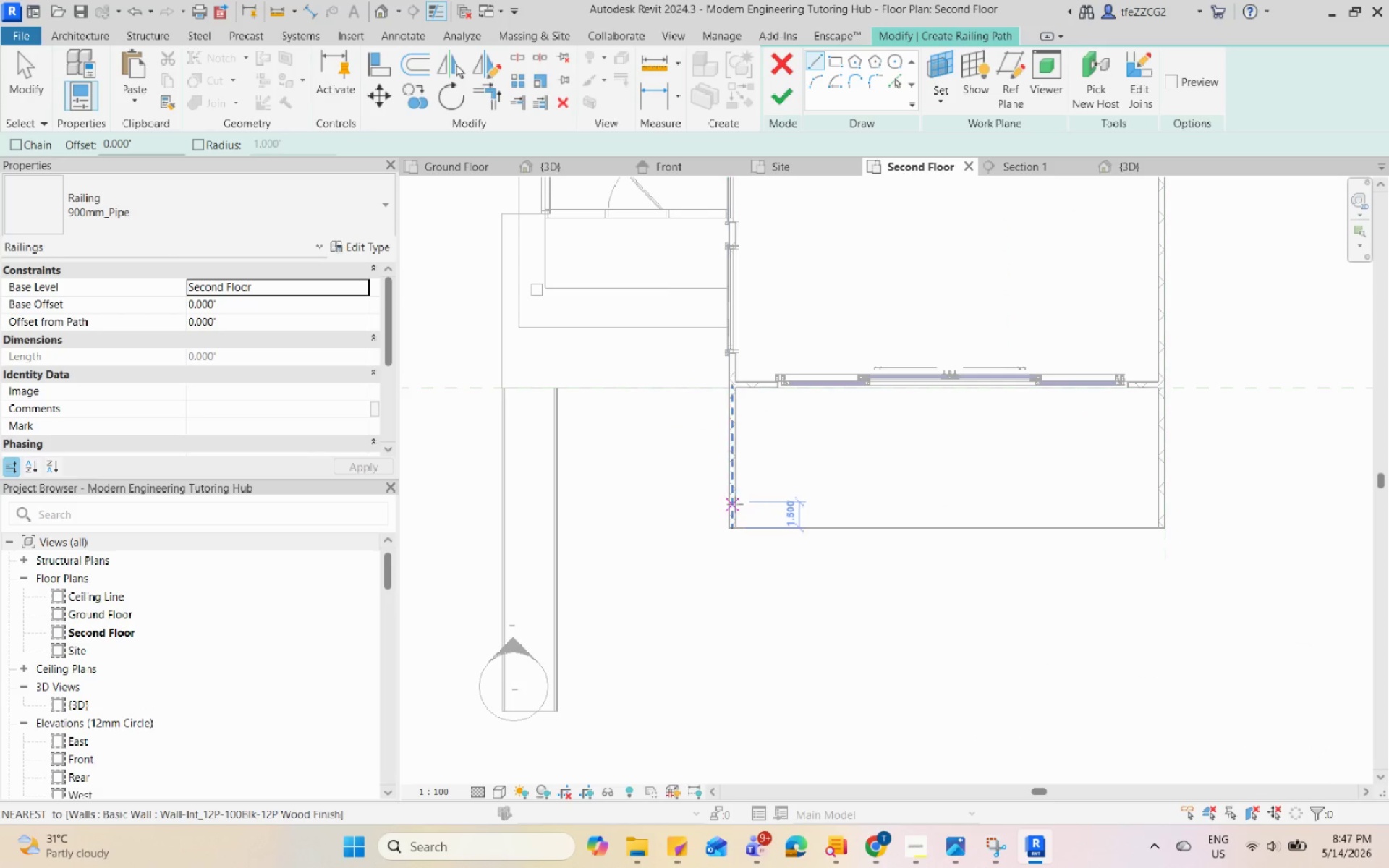 
left_click([737, 503])
 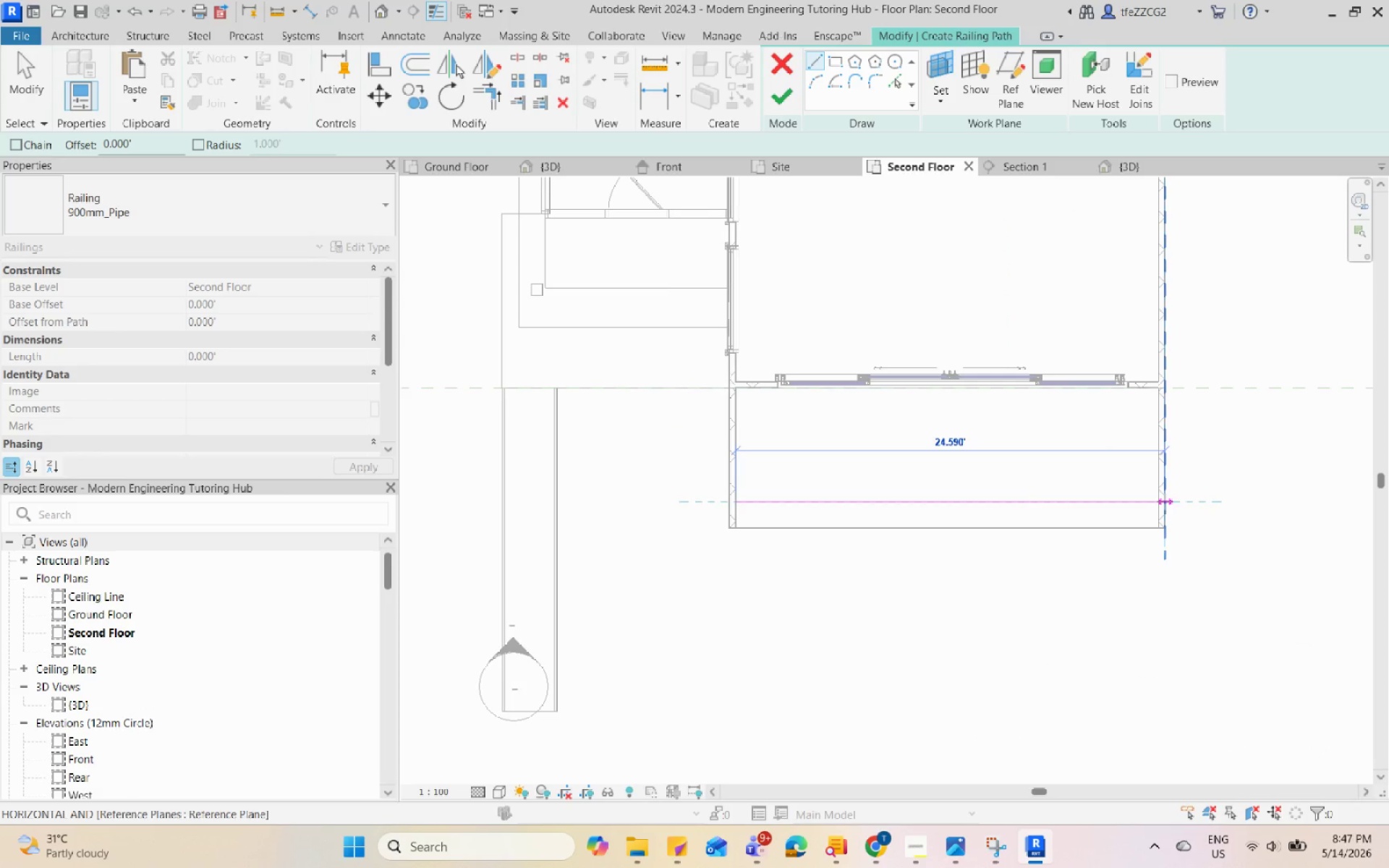 
left_click([1158, 502])
 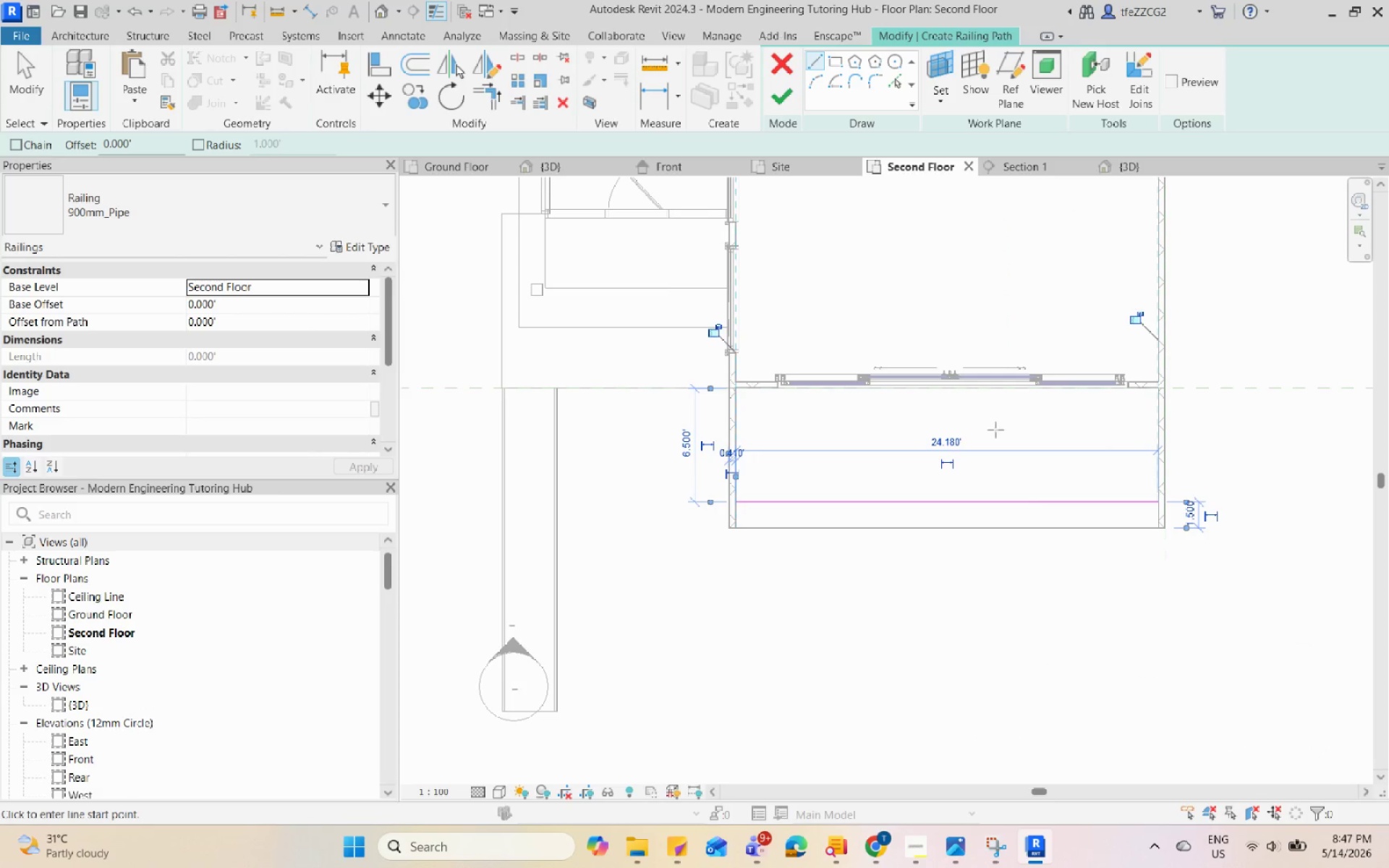 
key(Escape)
 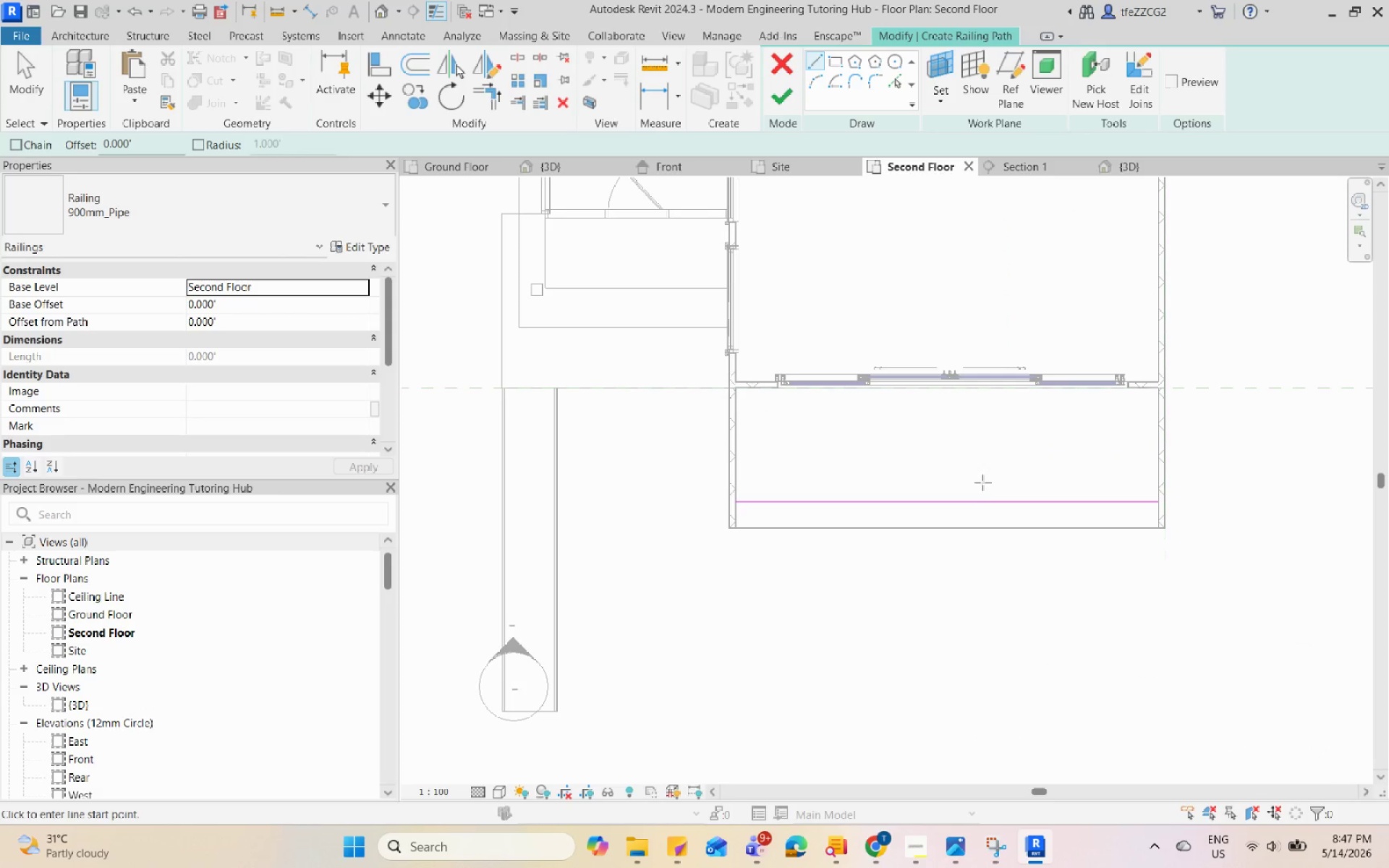 
key(Escape)
 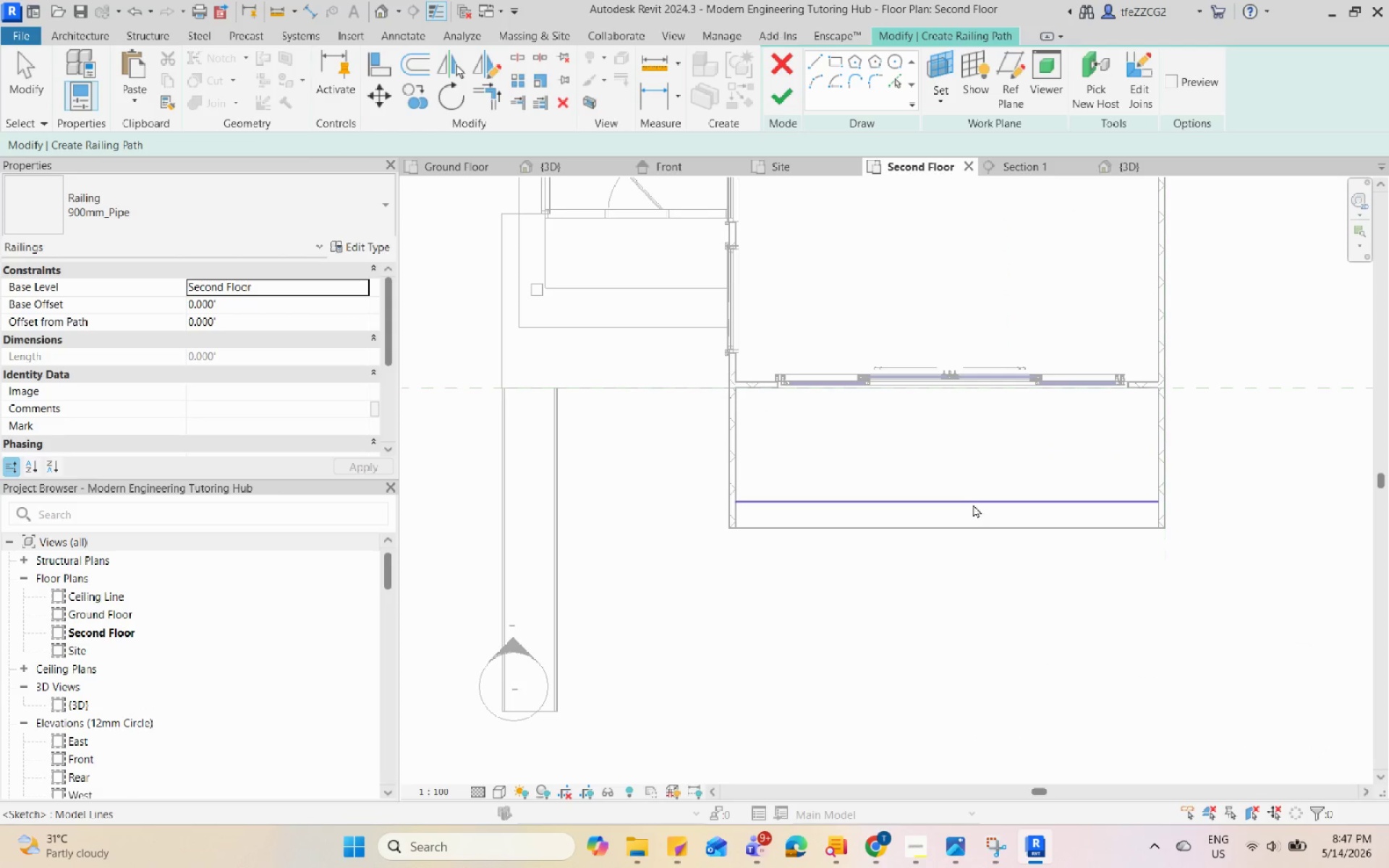 
left_click([973, 504])
 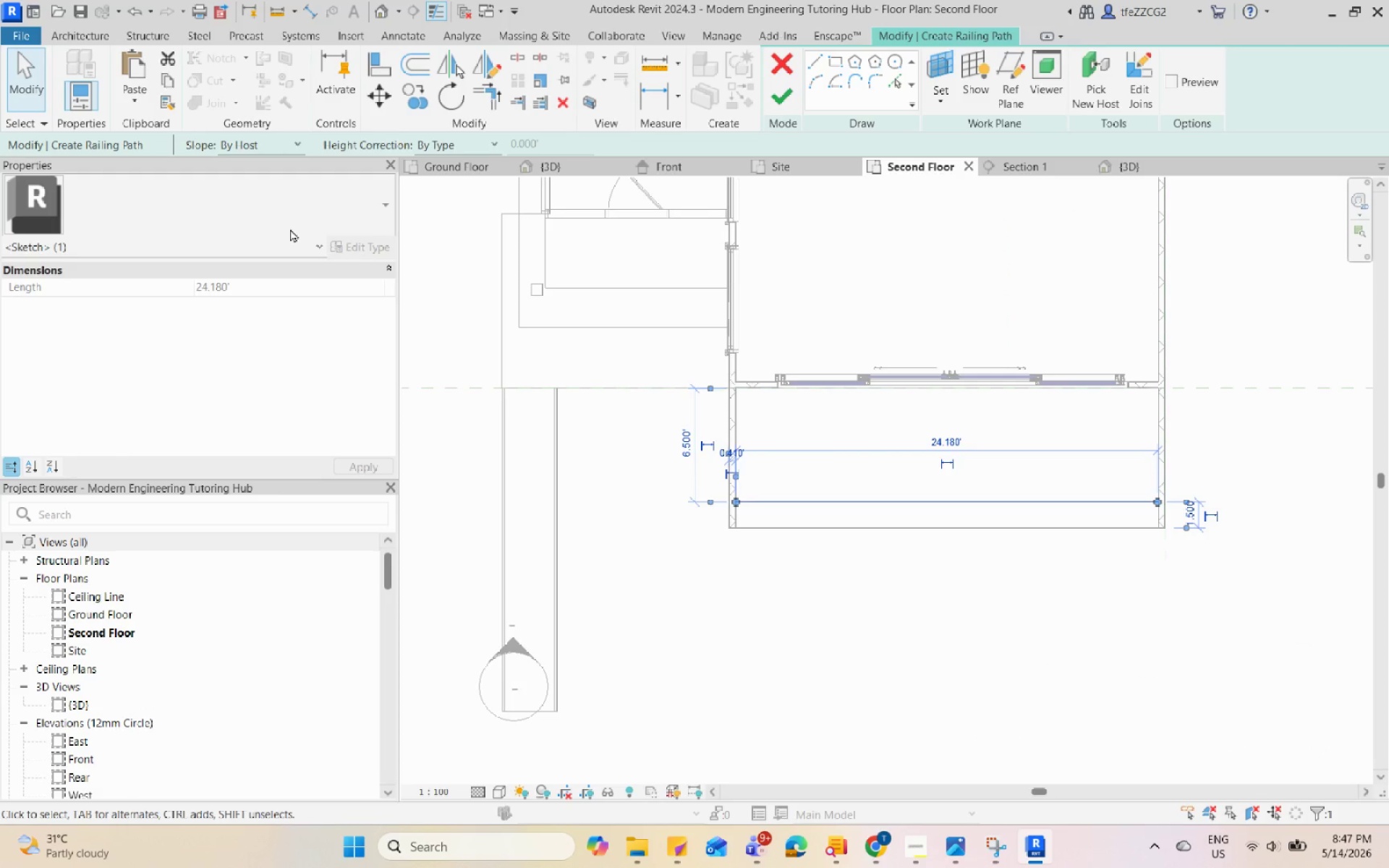 
key(Escape)
 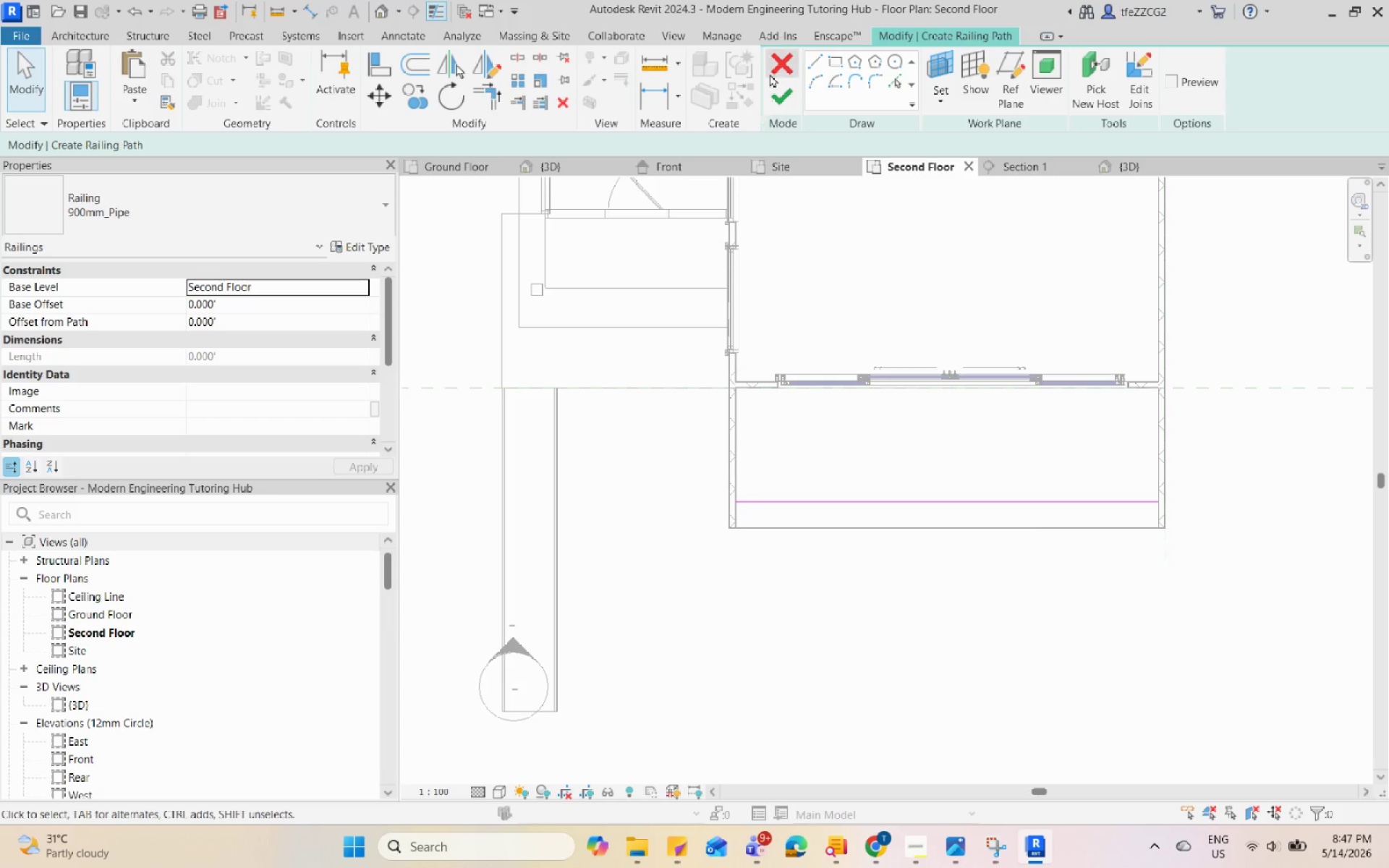 
left_click([774, 69])
 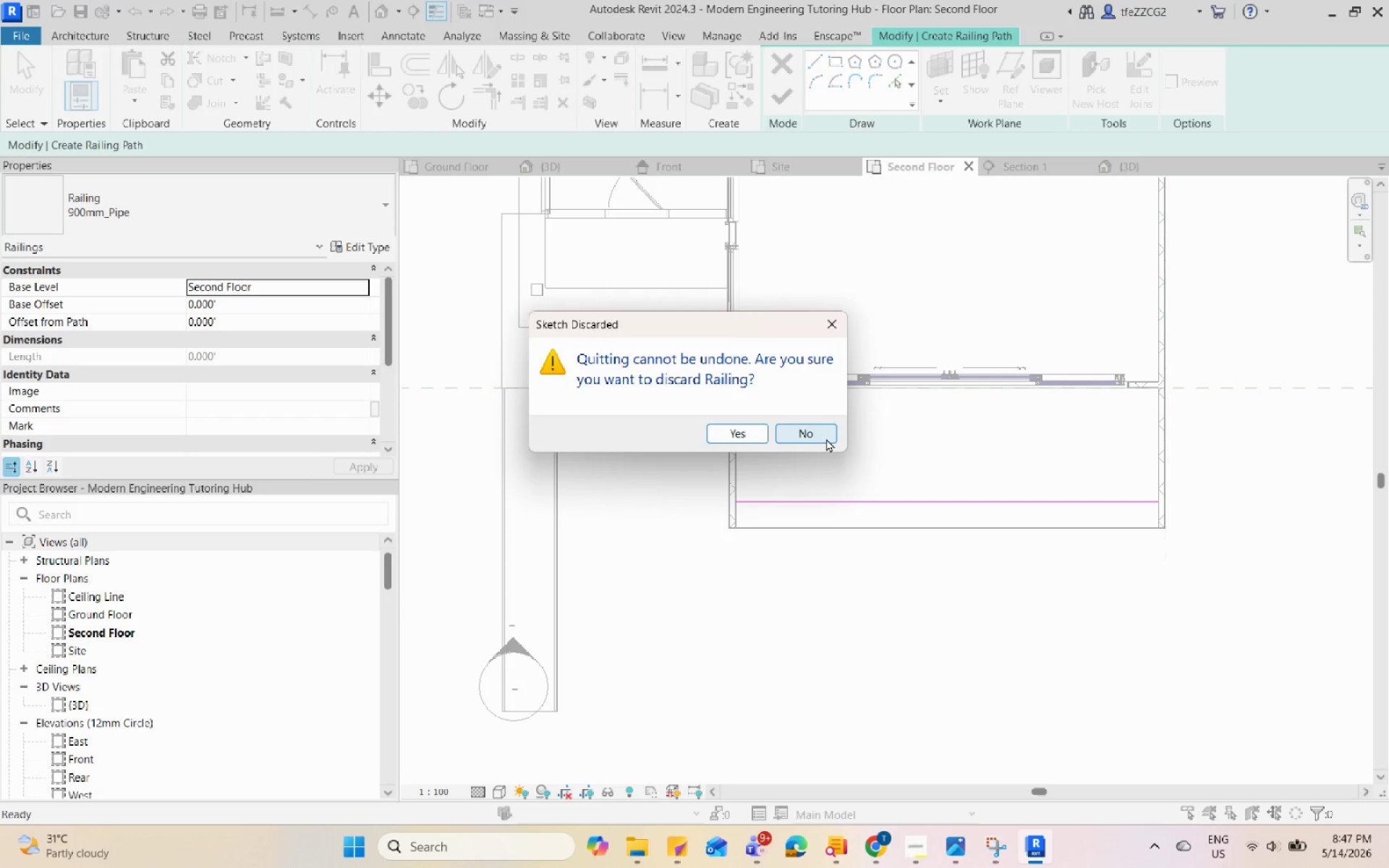 
left_click([741, 437])
 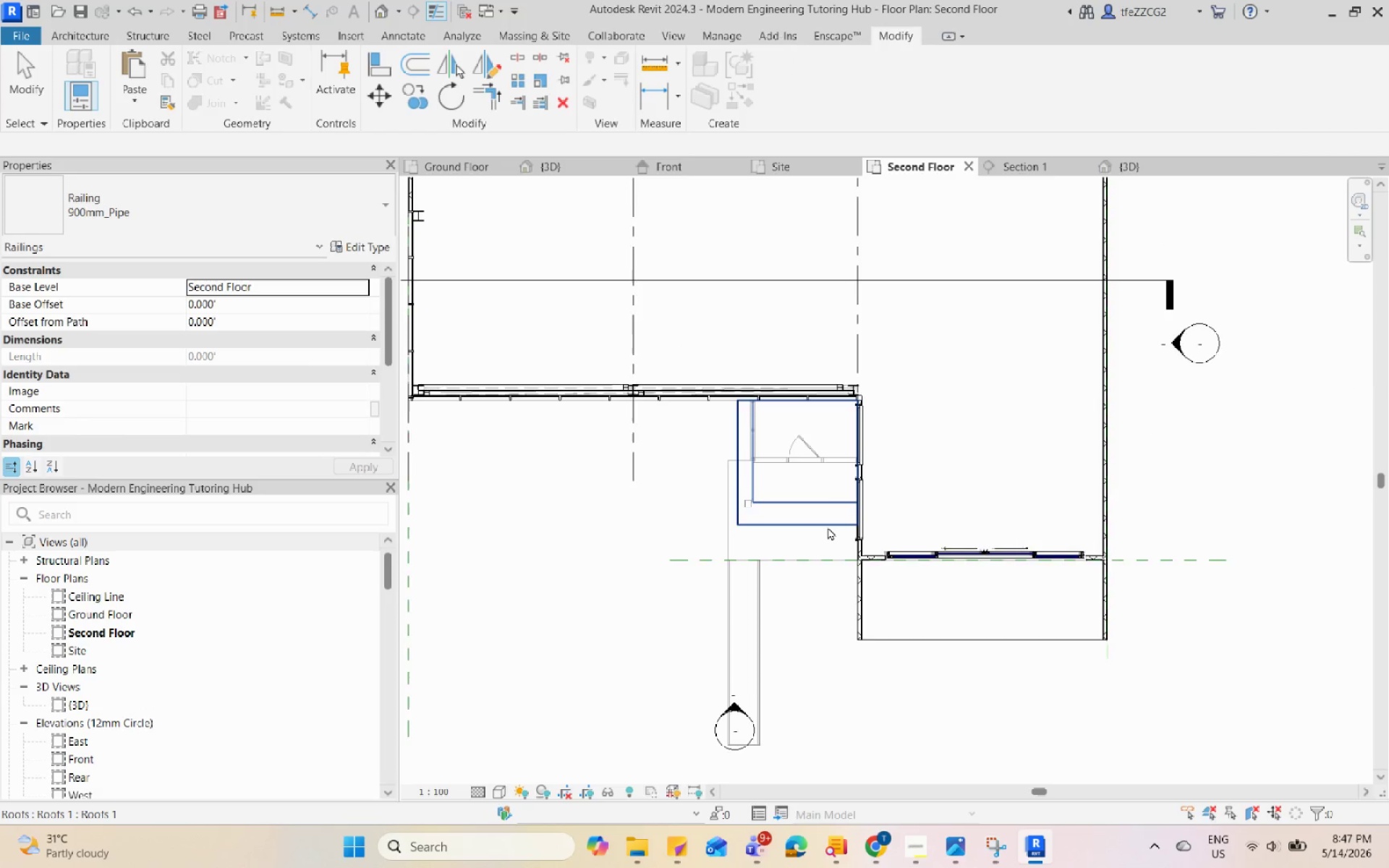 
scroll: coordinate [875, 500], scroll_direction: none, amount: 0.0
 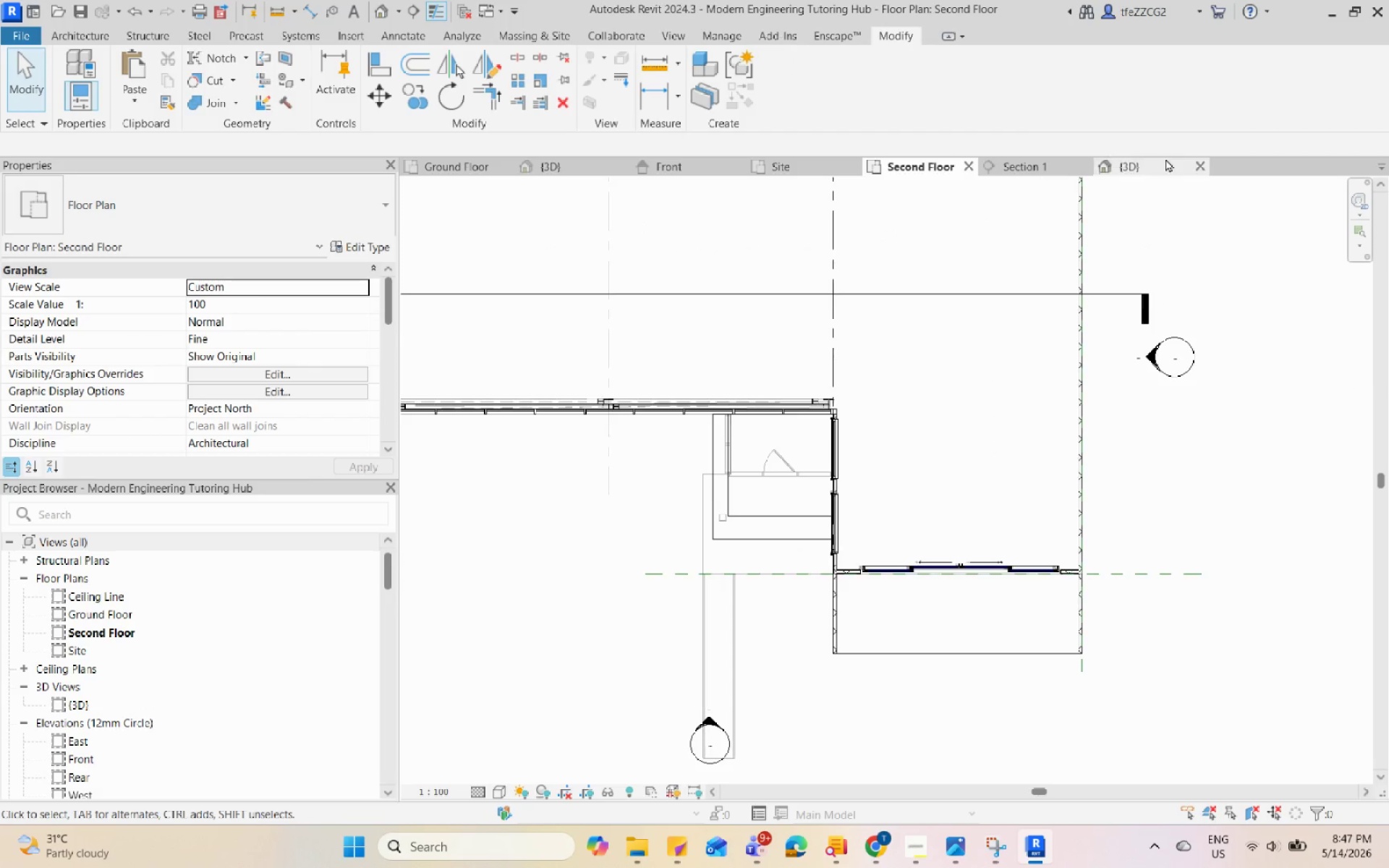 
left_click([1164, 158])
 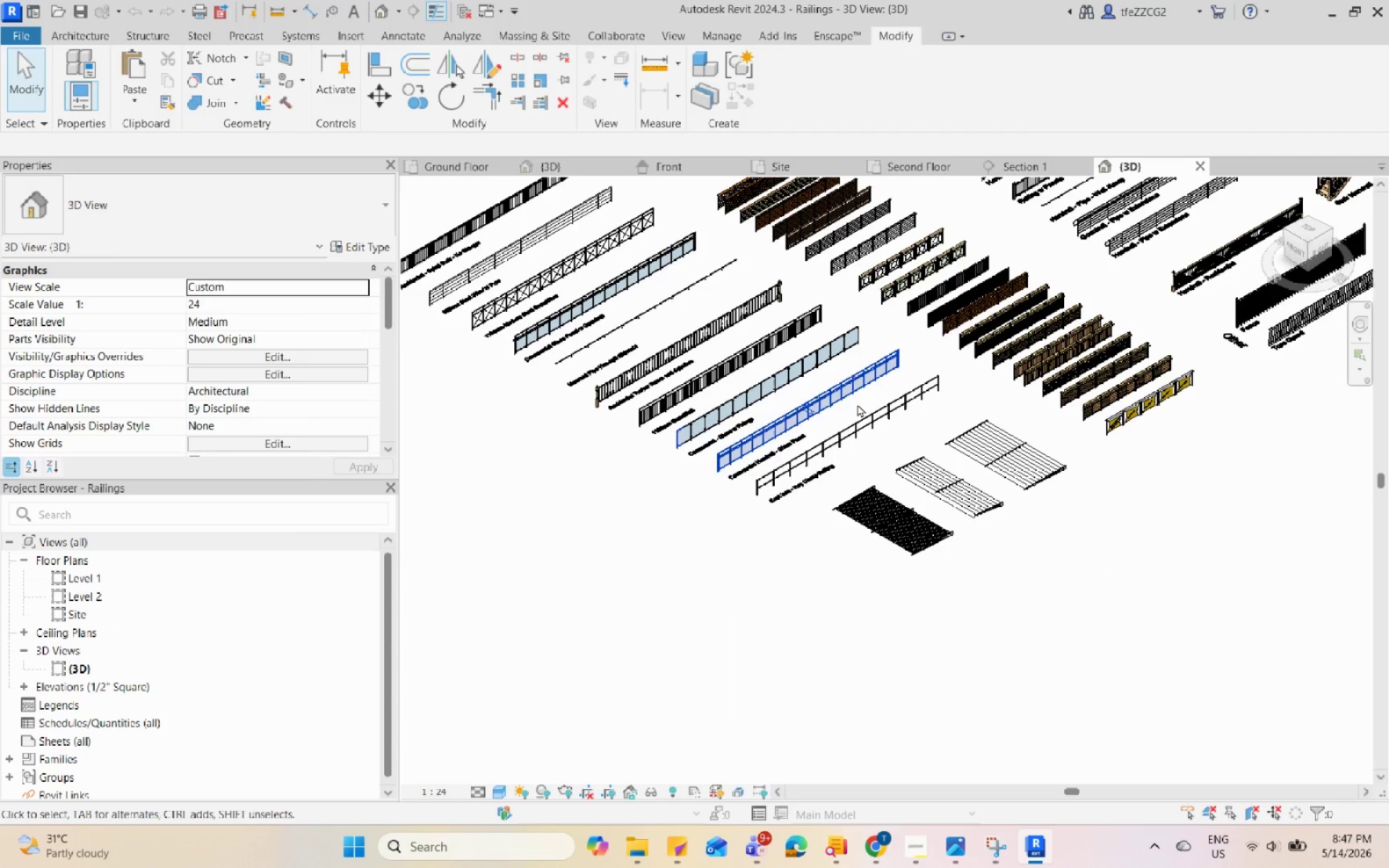 
key(Control+C)
 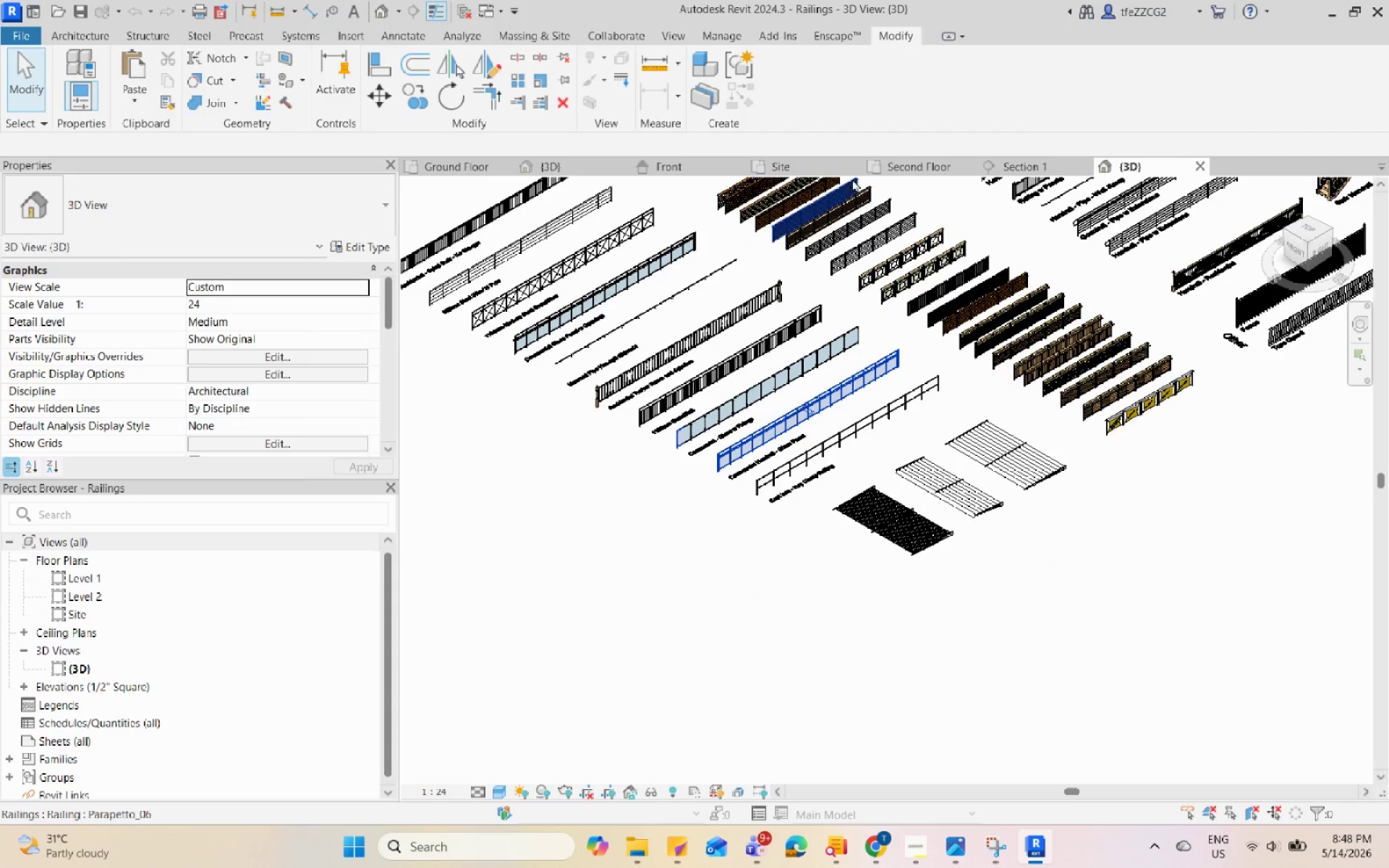 
left_click([878, 163])
 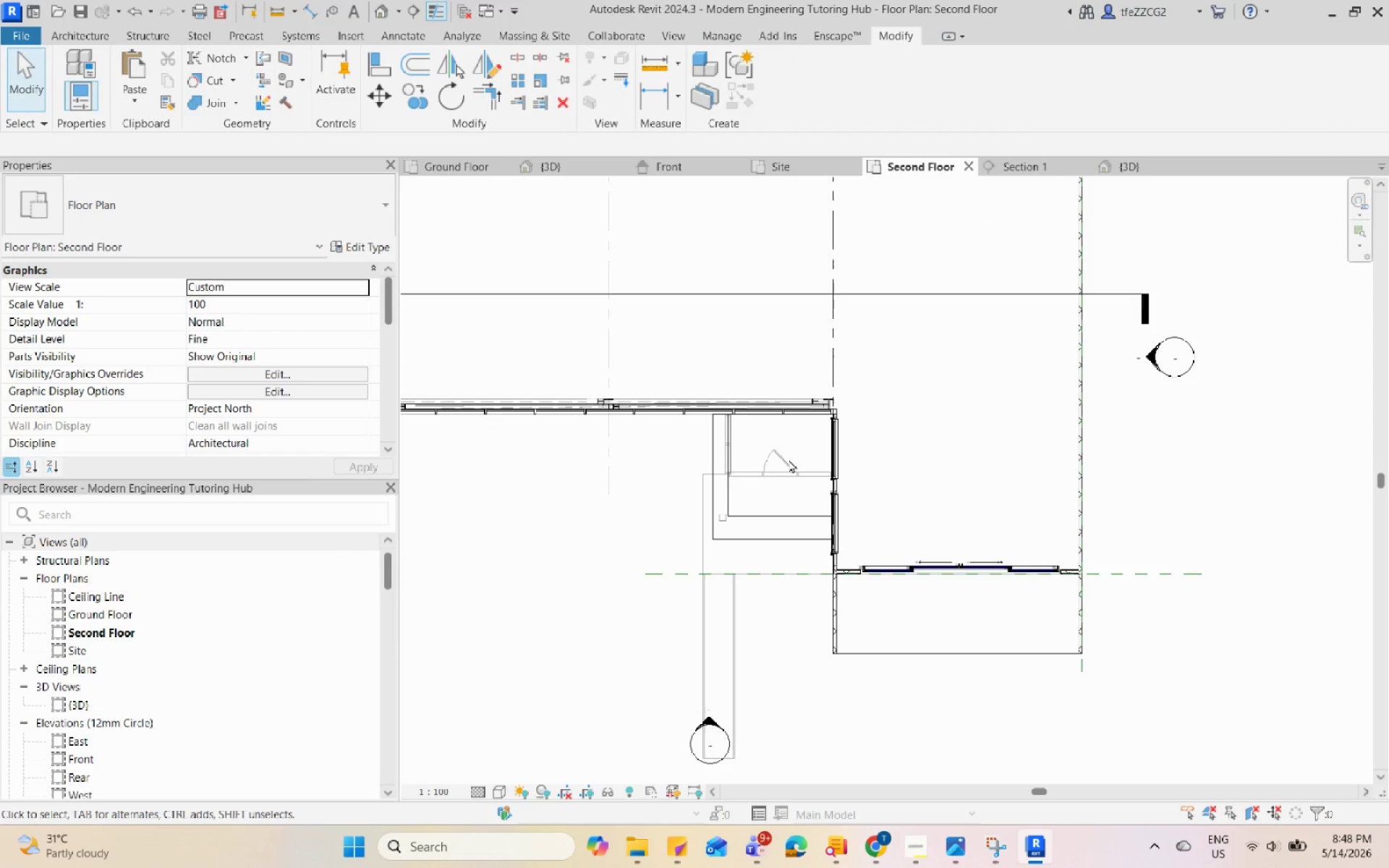 
key(Control+V)
 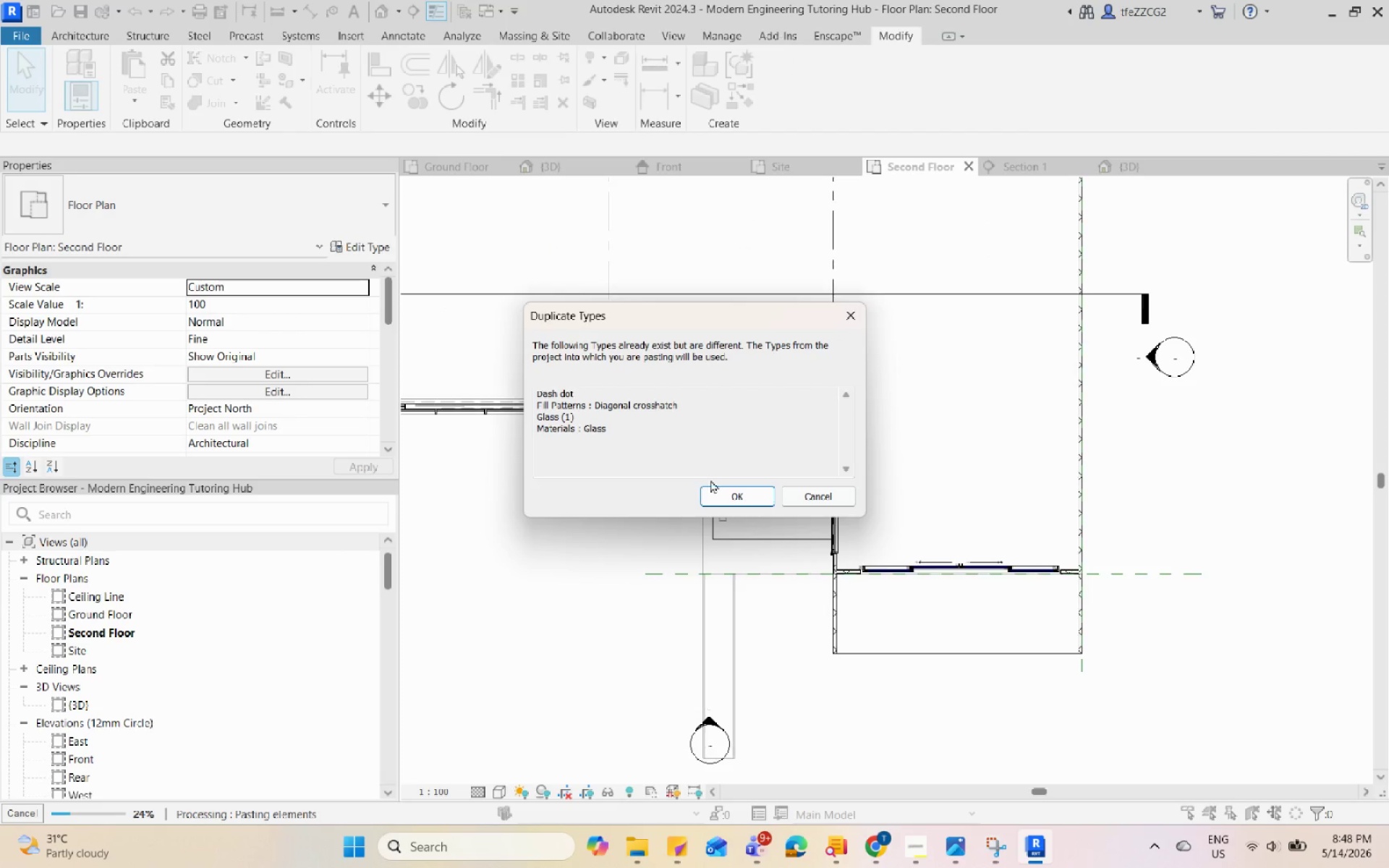 
left_click([719, 495])
 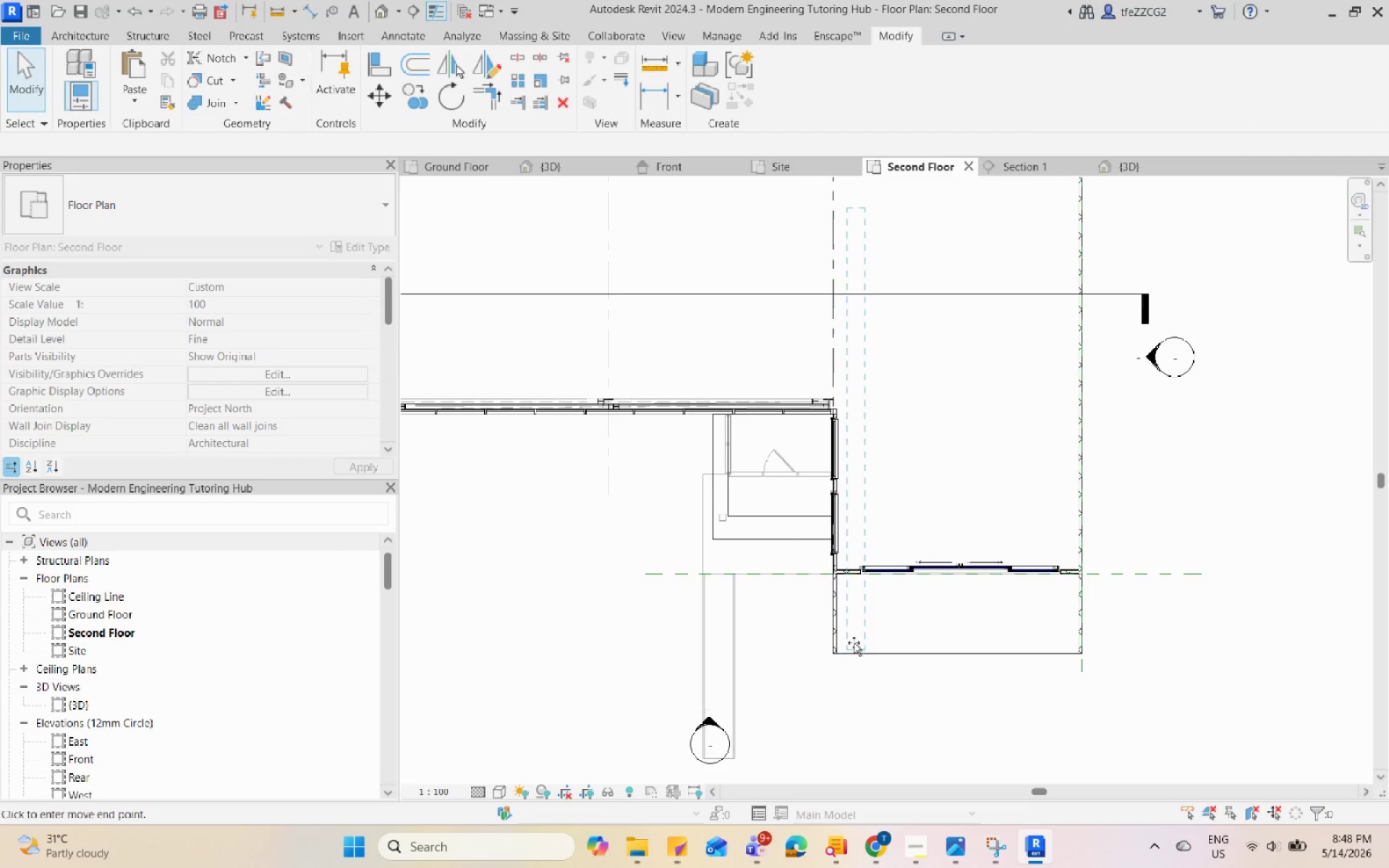 
scroll: coordinate [844, 614], scroll_direction: down, amount: 2.0
 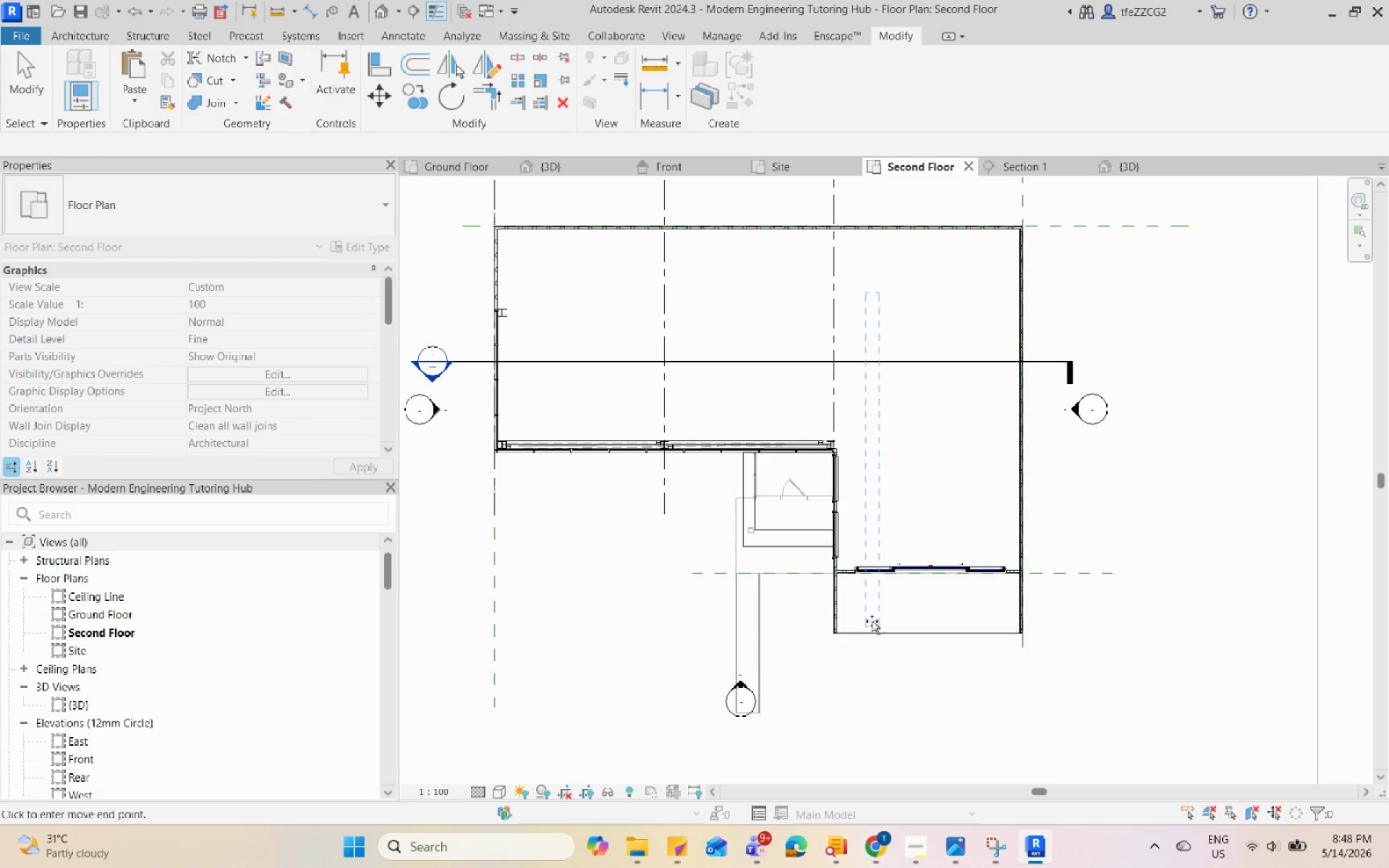 
left_click([872, 621])
 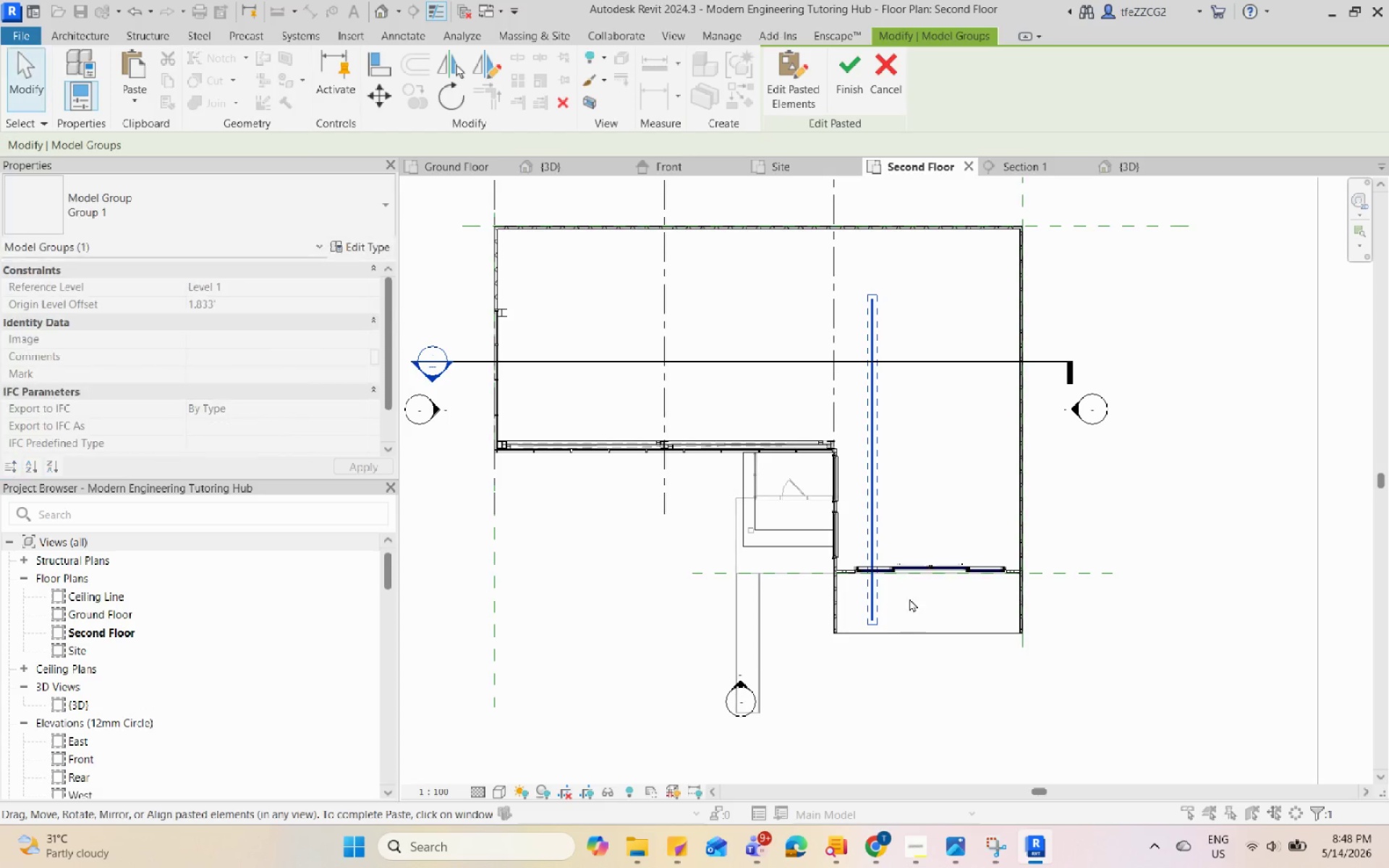 
key(Escape)
 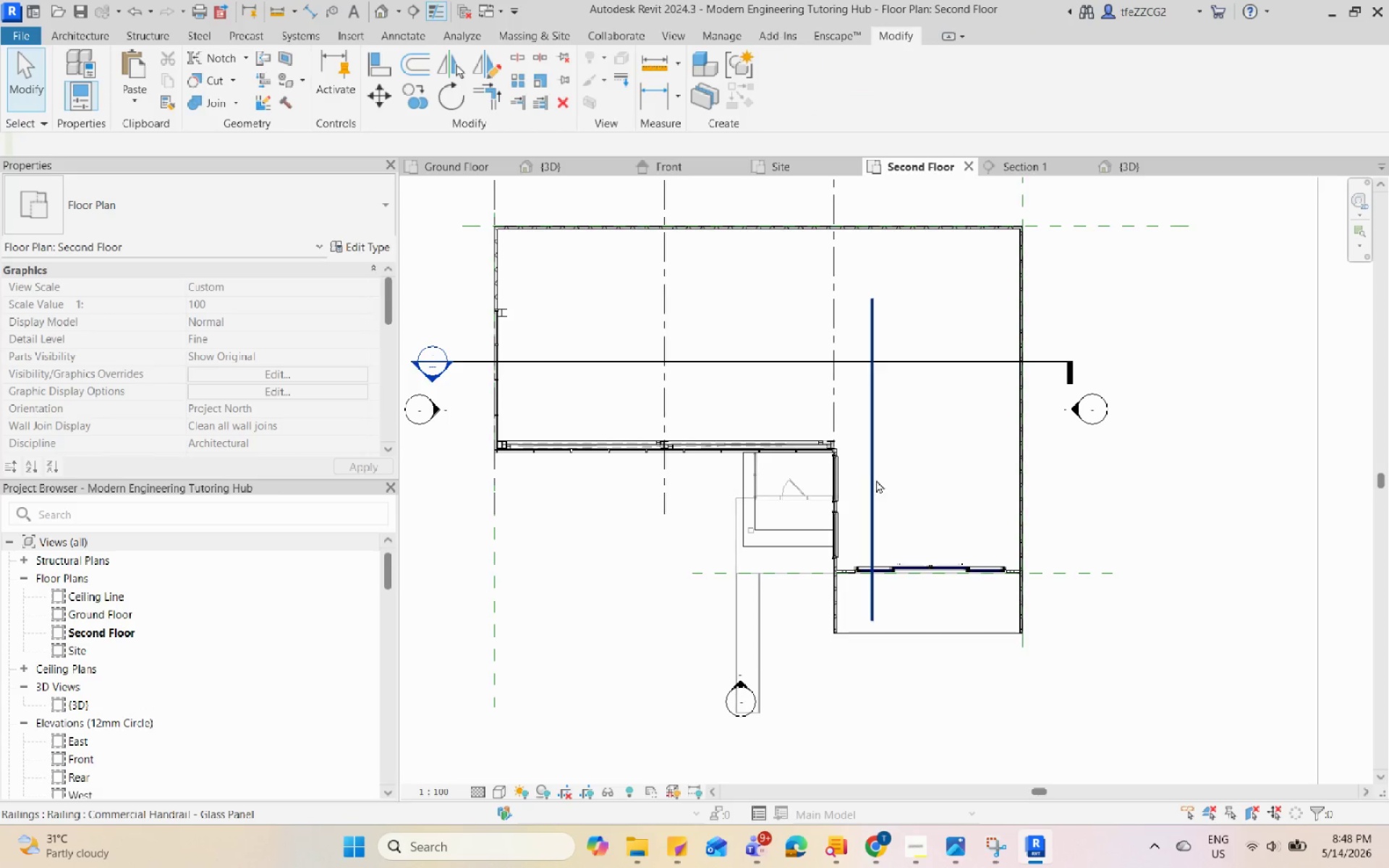 
key(Escape)
 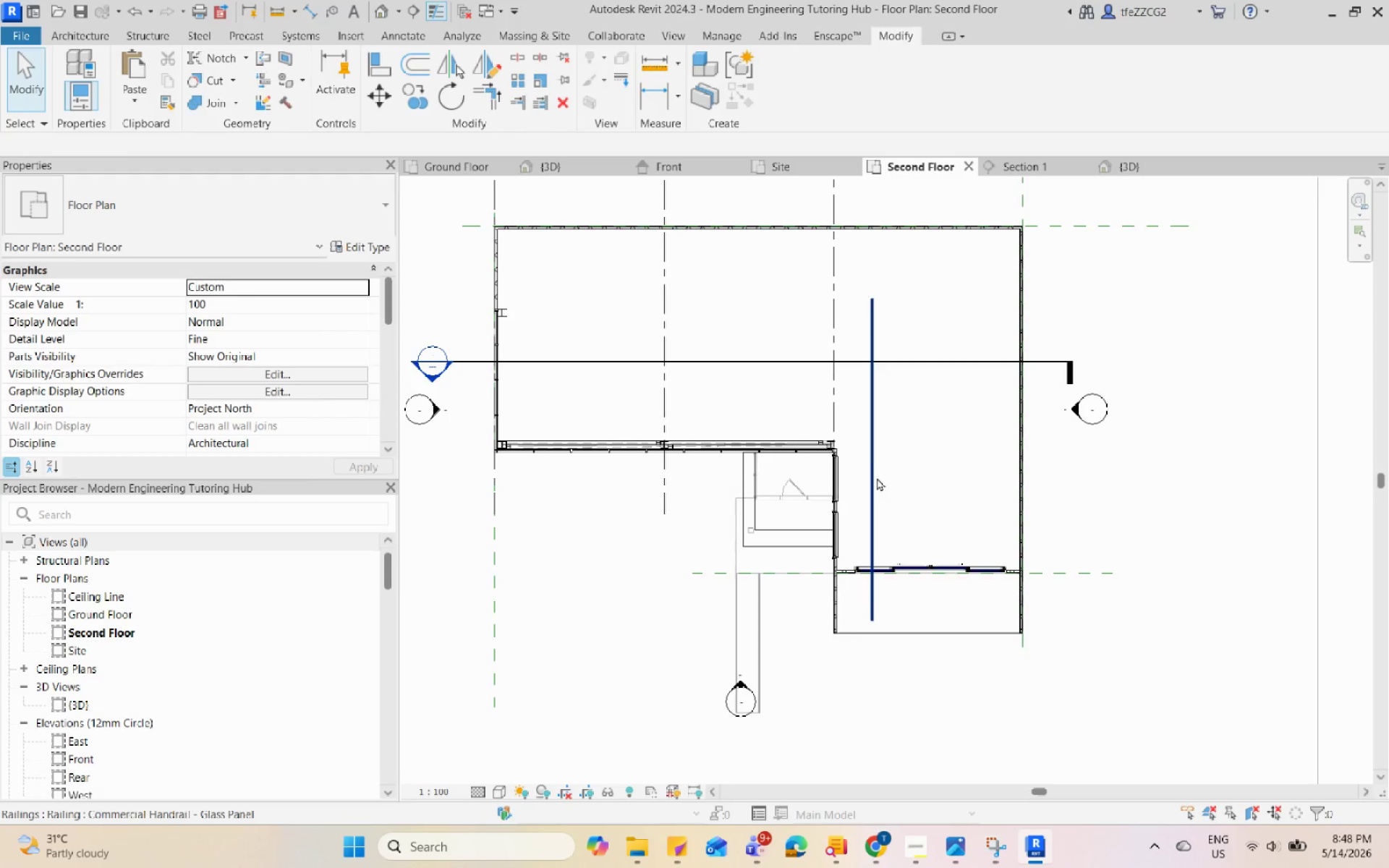 
left_click([877, 477])
 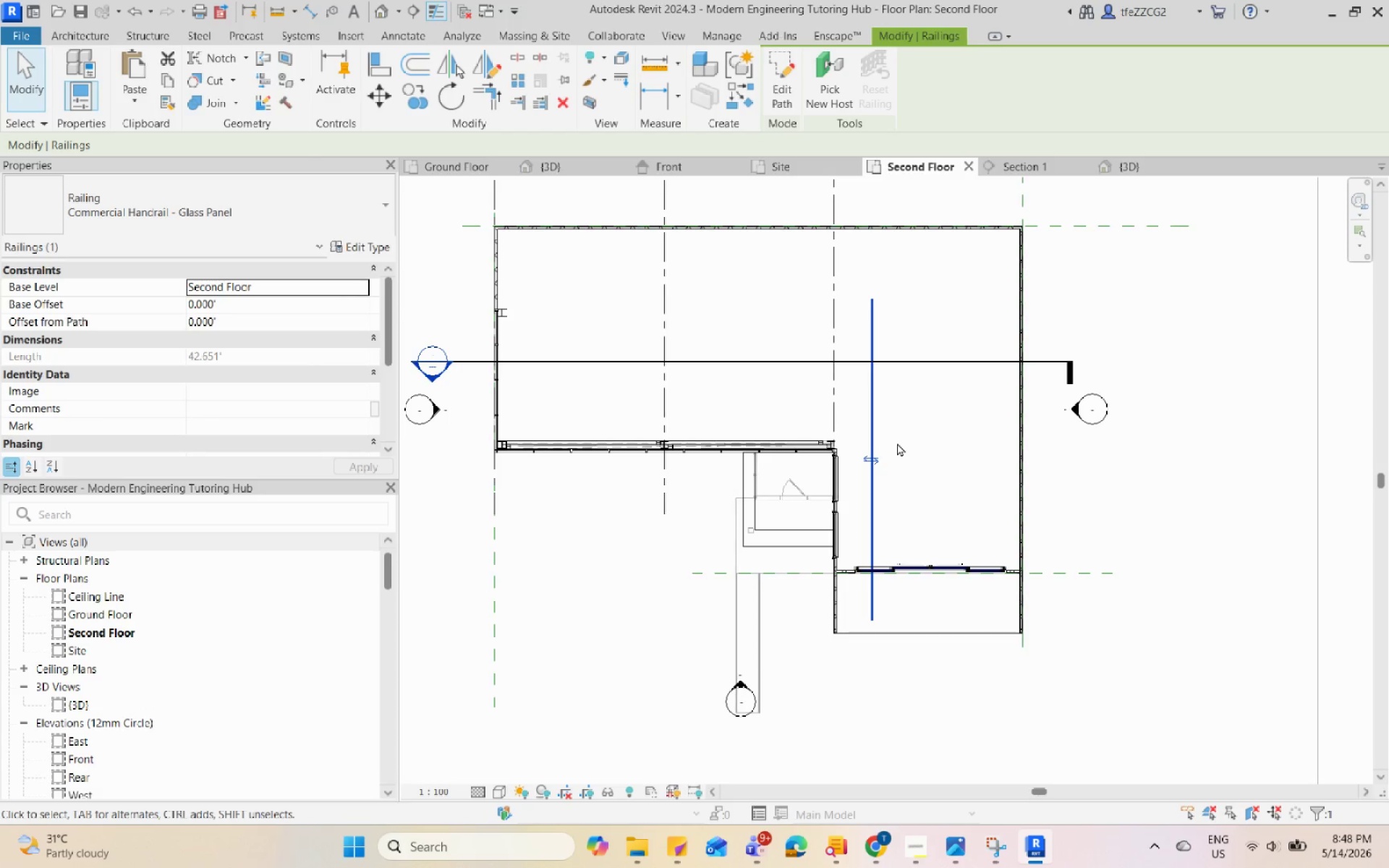 
type(RO)
 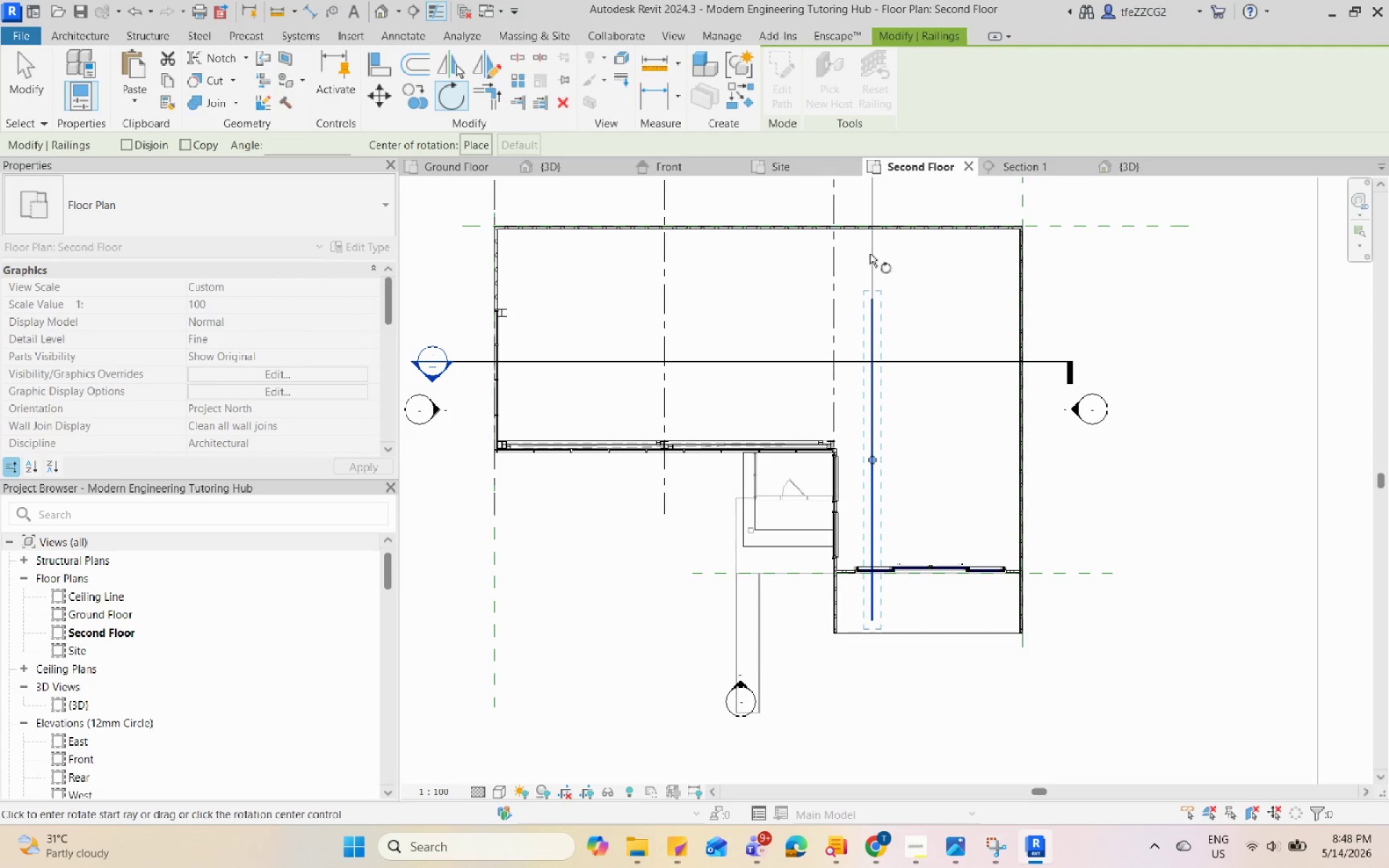 
left_click([870, 253])
 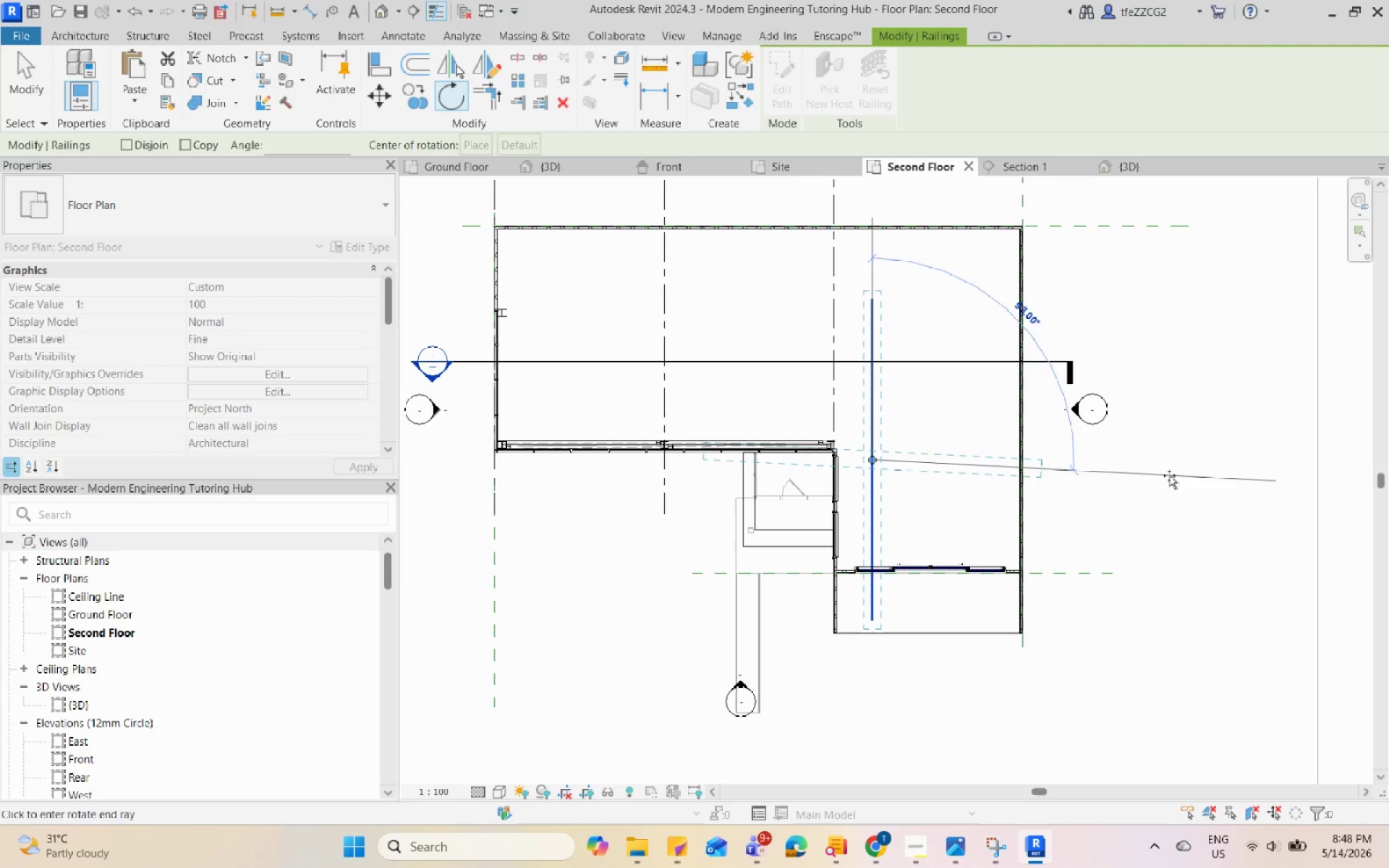 
left_click([1174, 457])
 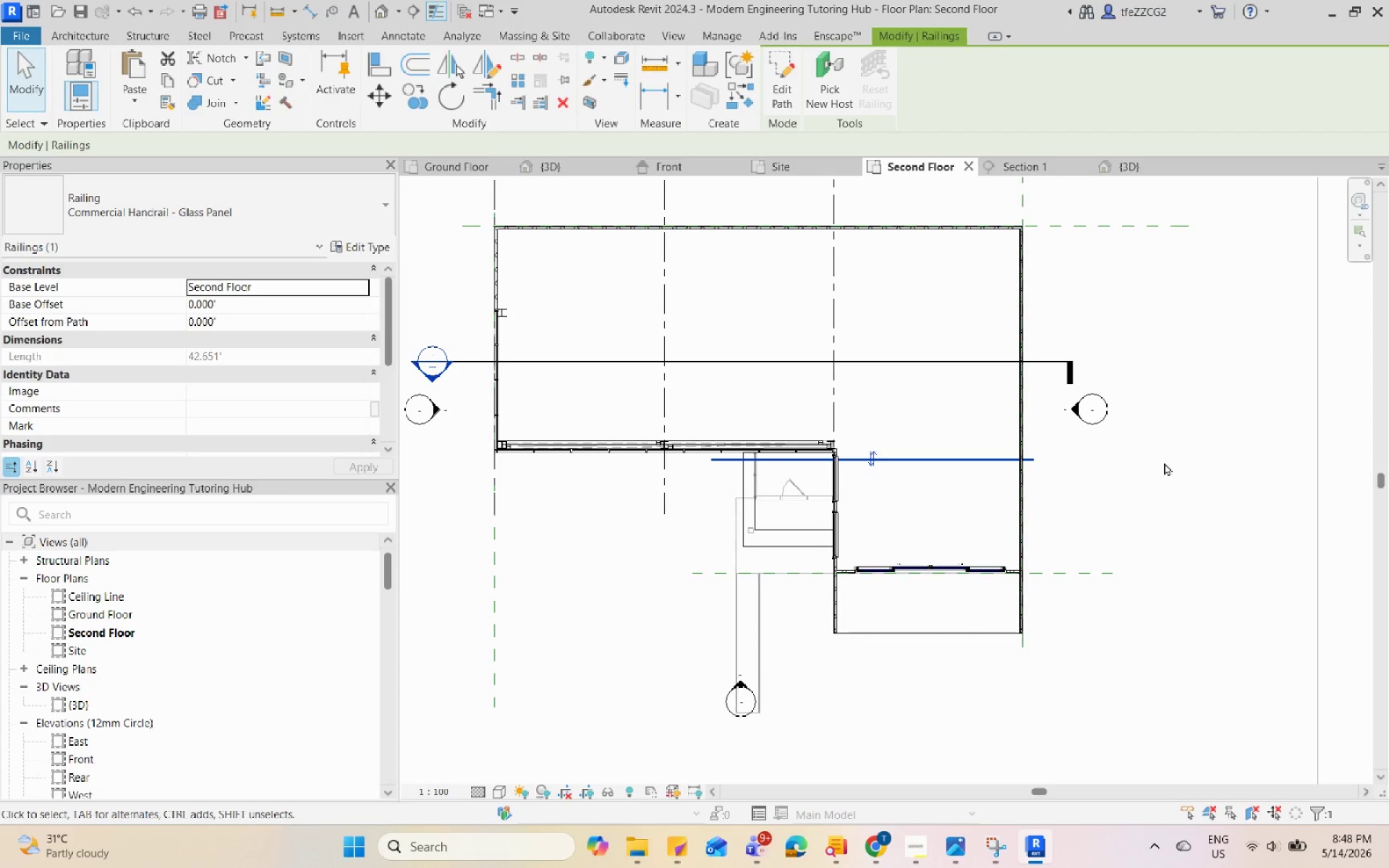 
key(Escape)
 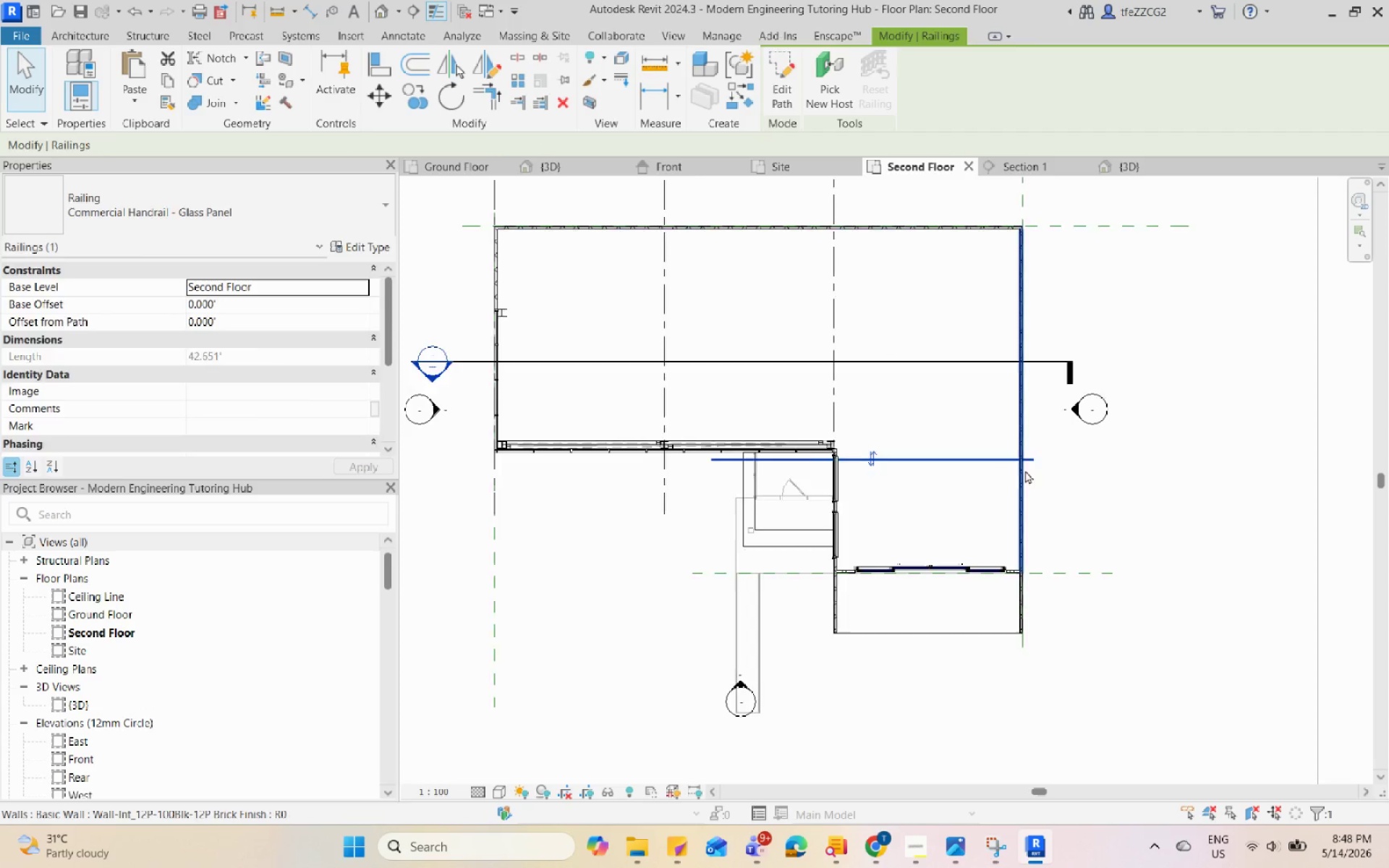 
left_click([940, 456])
 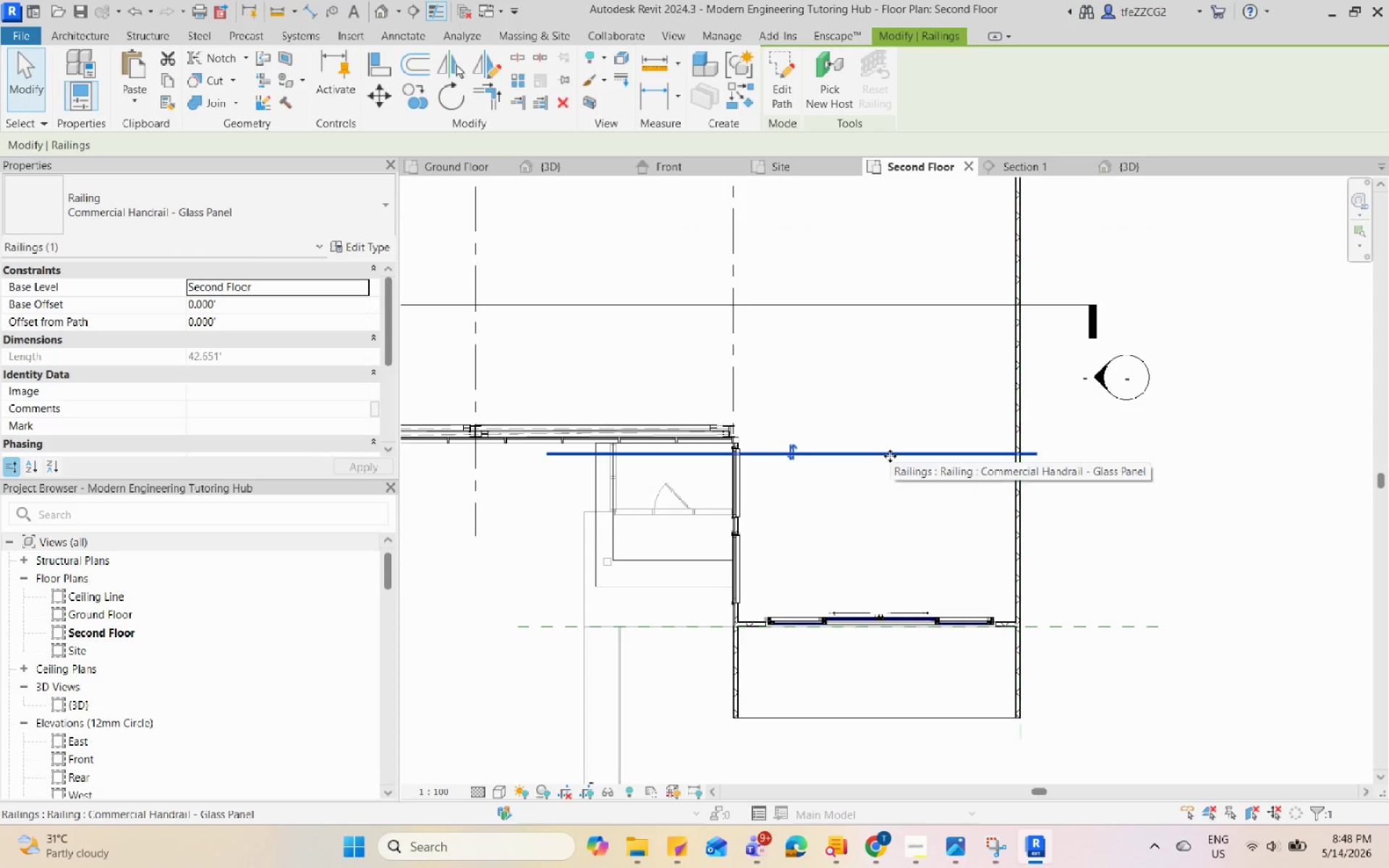 
scroll: coordinate [1019, 469], scroll_direction: up, amount: 3.0
 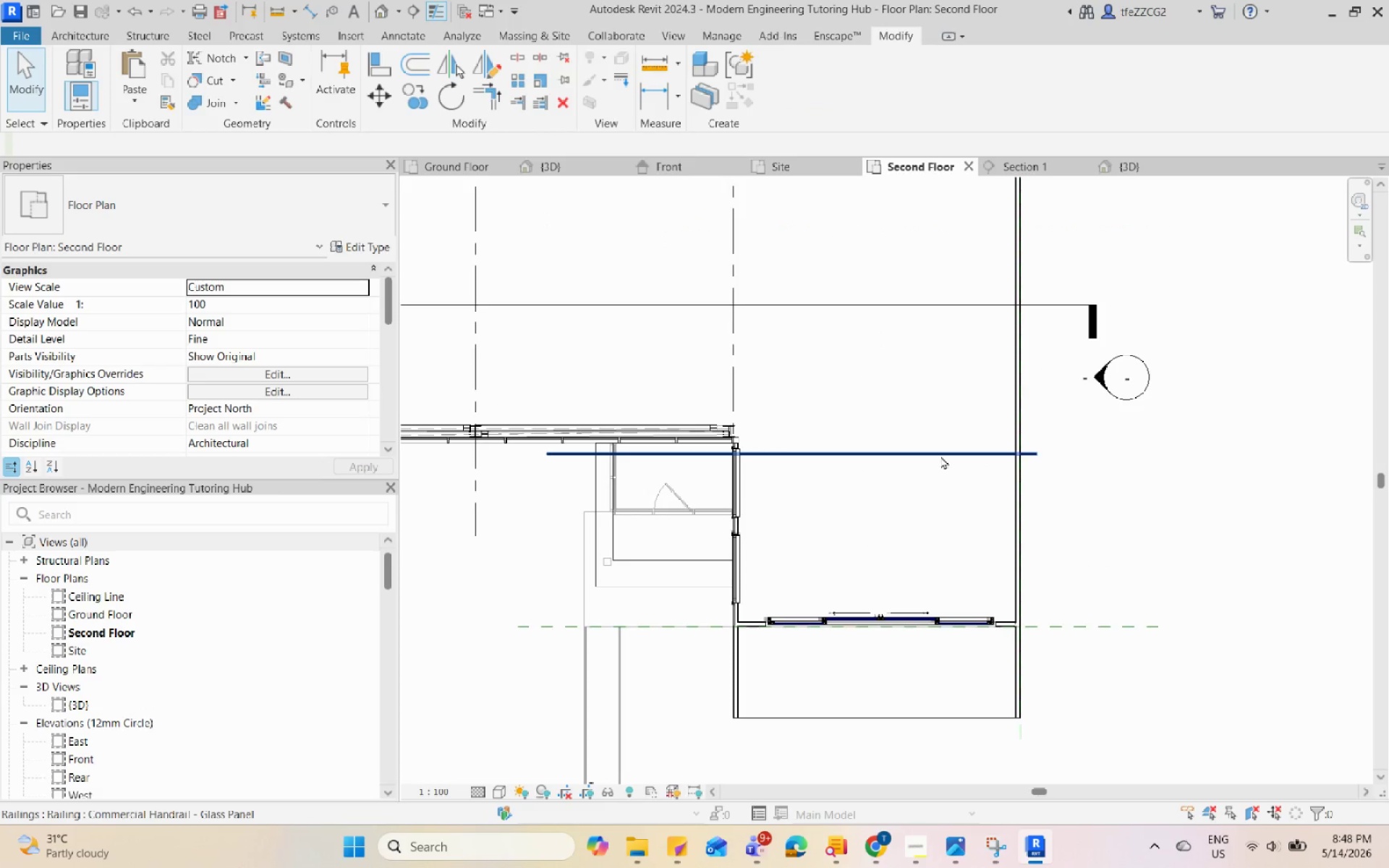 
left_click_drag(start_coordinate=[890, 456], to_coordinate=[1083, 702])
 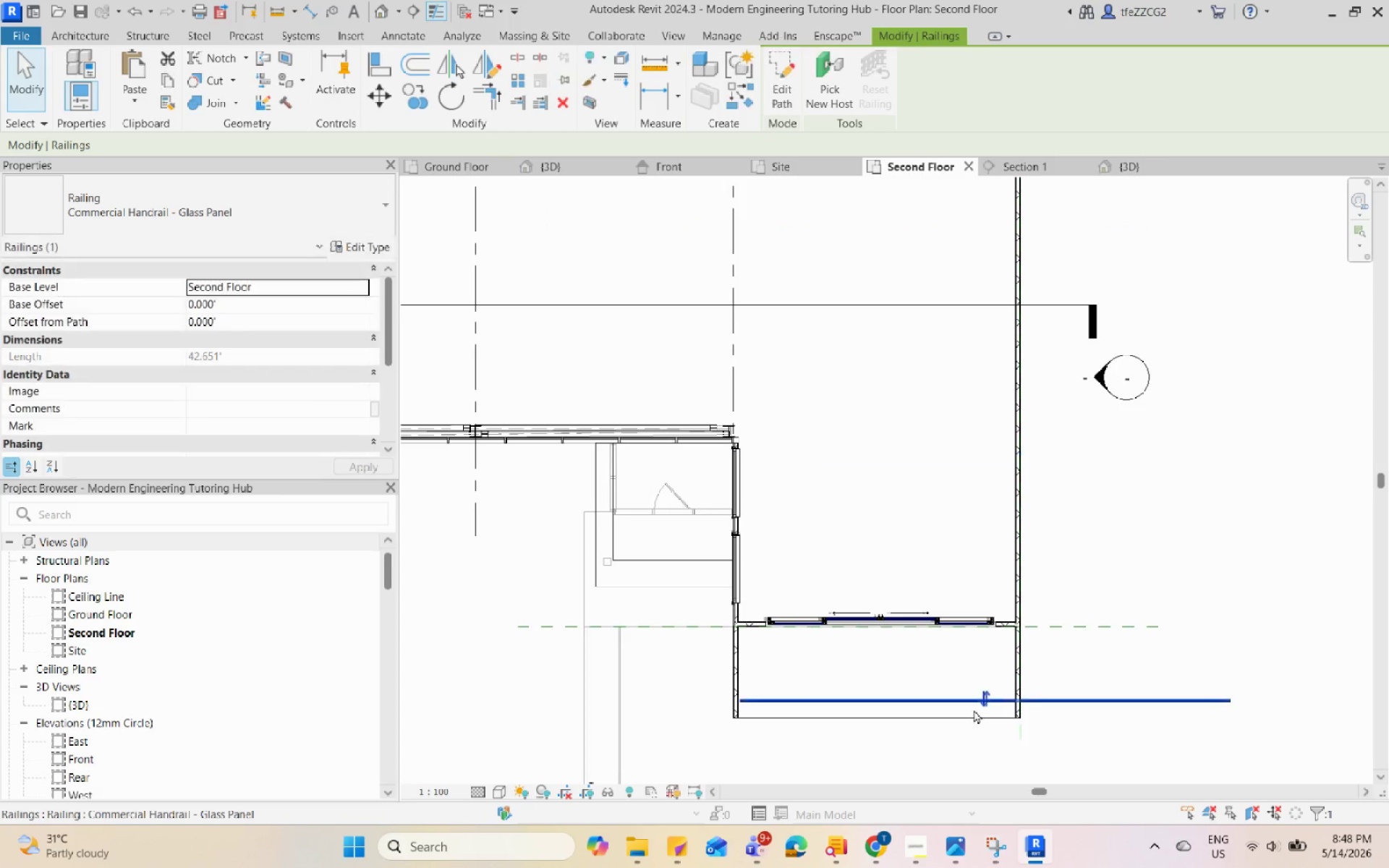 
double_click([915, 689])
 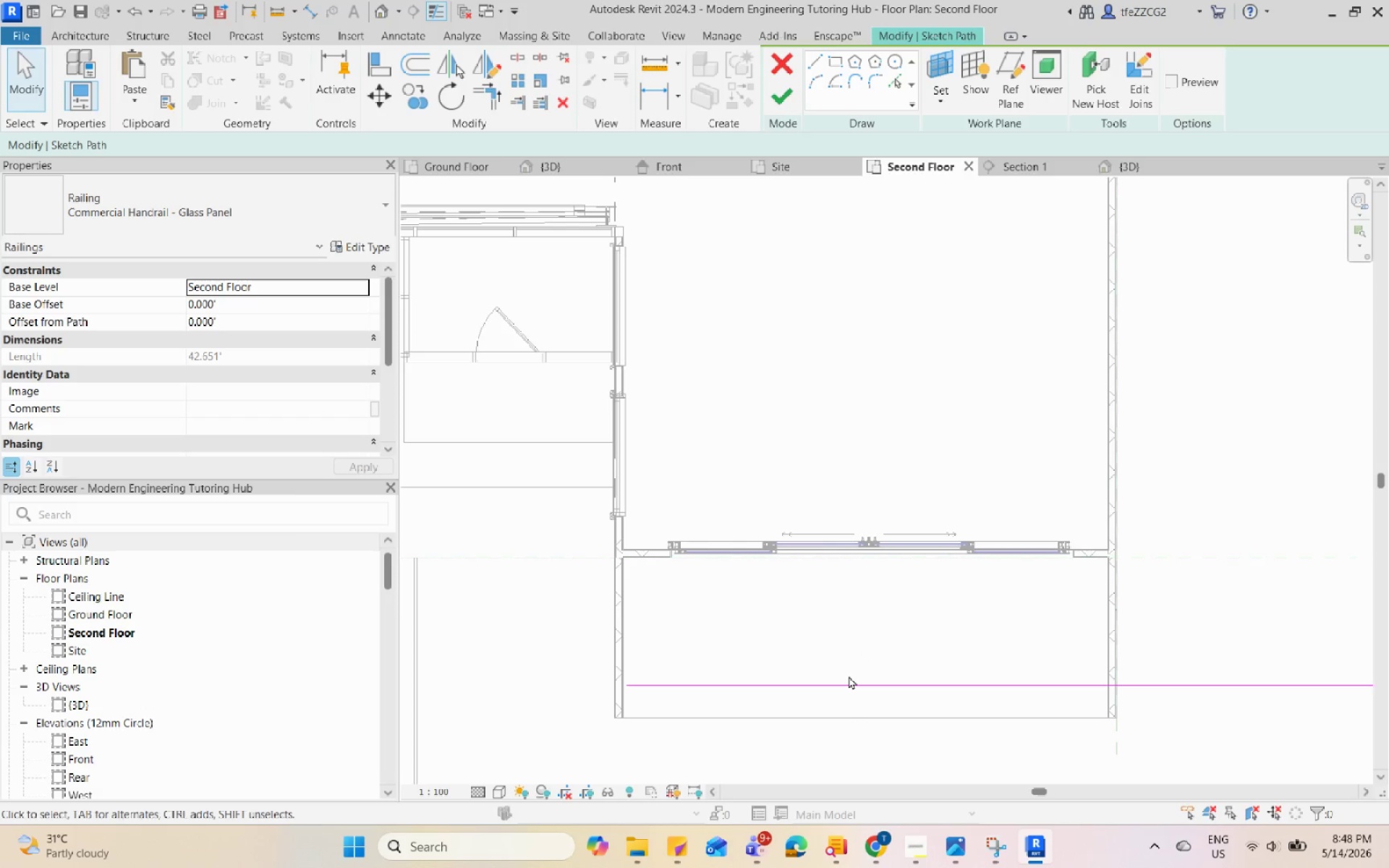 
scroll: coordinate [891, 720], scroll_direction: up, amount: 4.0
 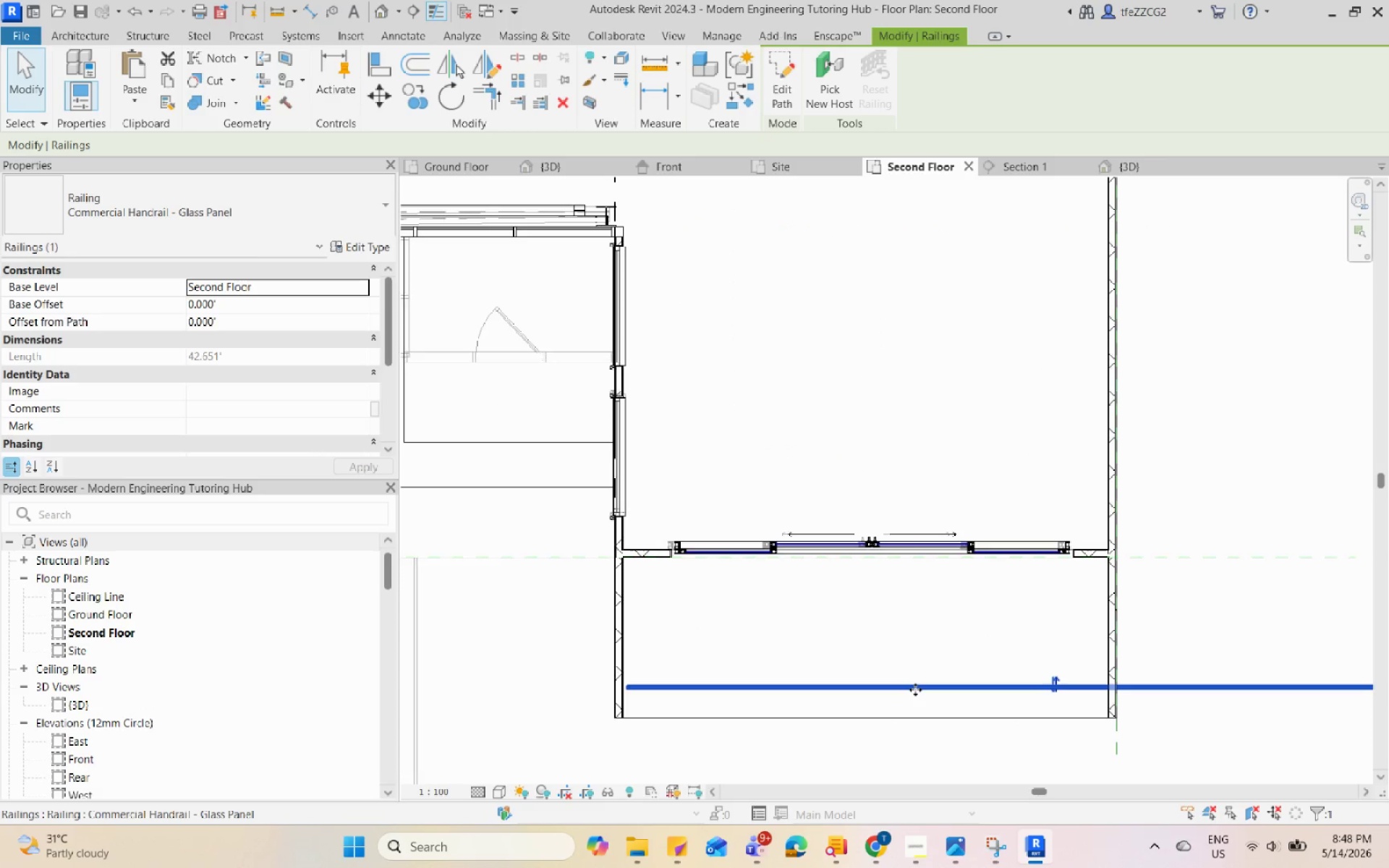 
left_click([849, 685])
 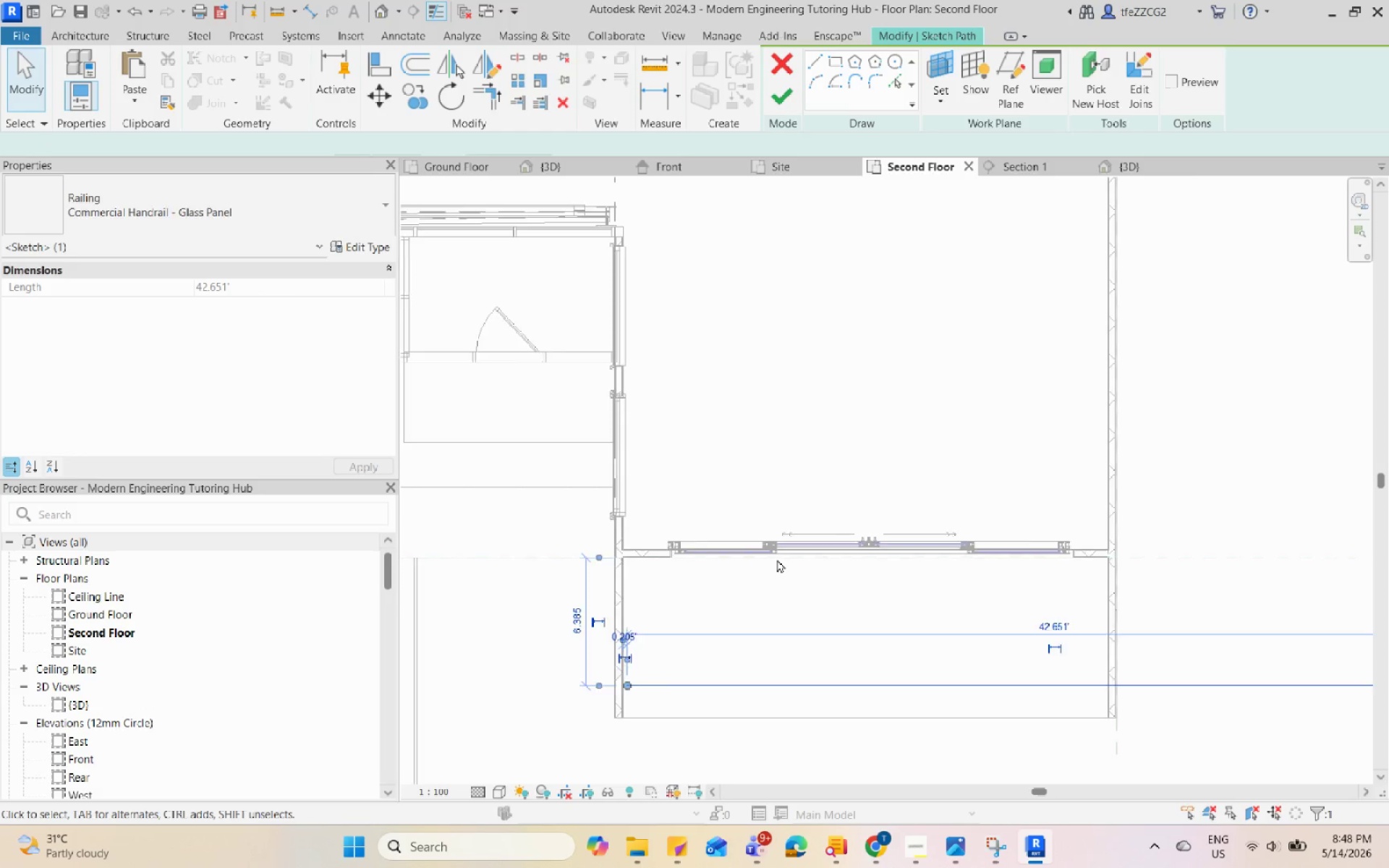 
left_click_drag(start_coordinate=[1112, 603], to_coordinate=[786, 606])
 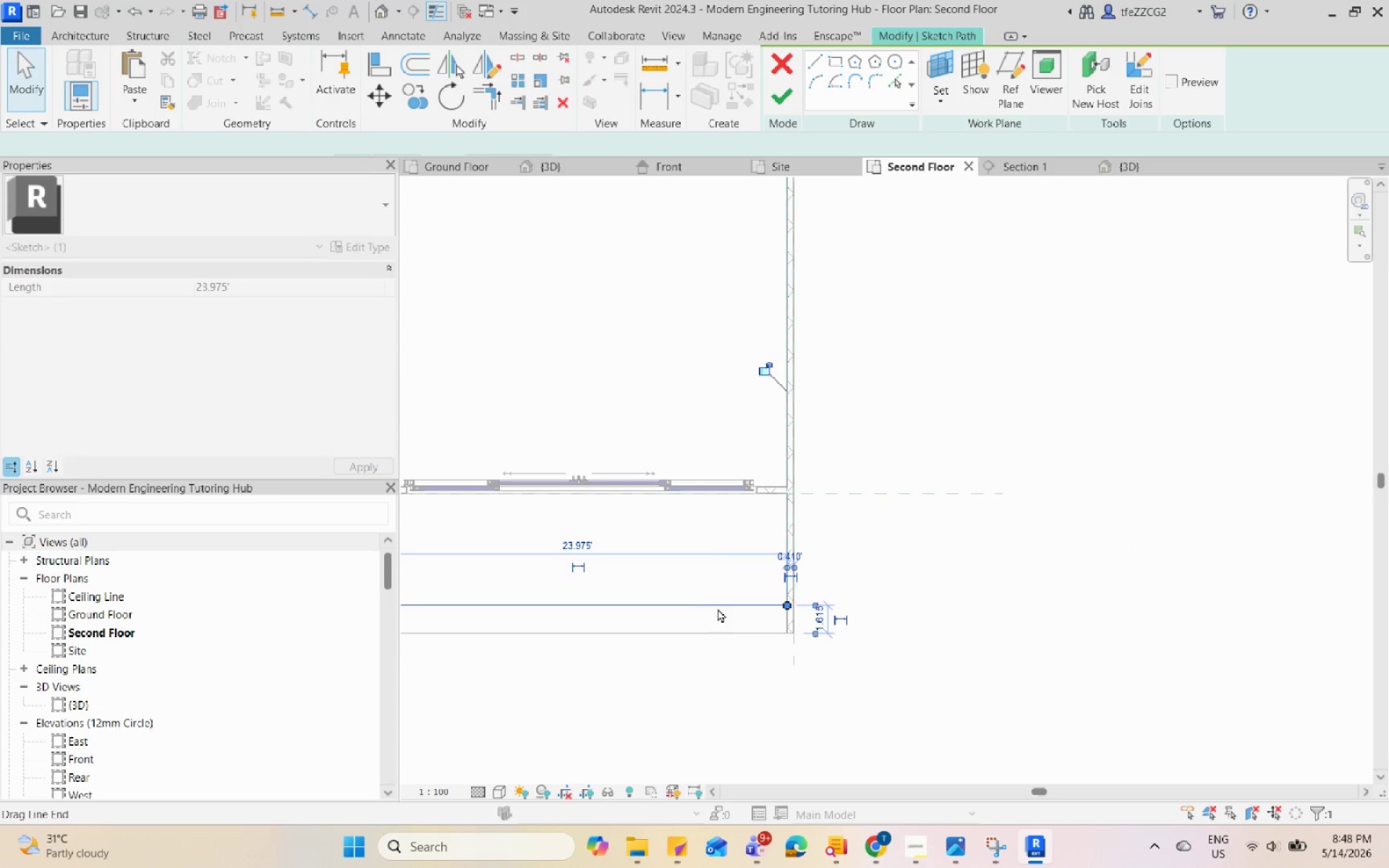 
scroll: coordinate [1148, 644], scroll_direction: down, amount: 1.0
 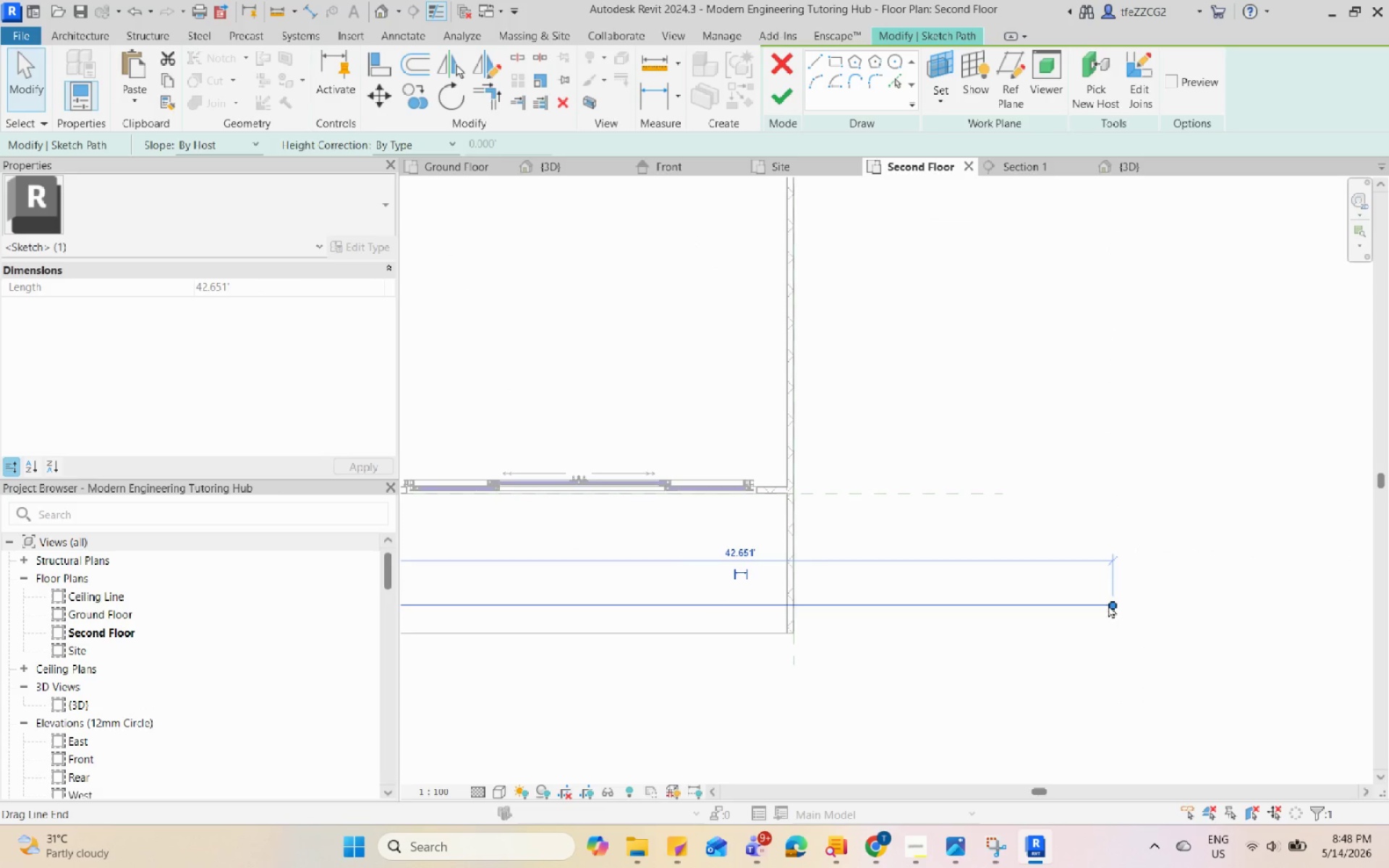 
scroll: coordinate [890, 590], scroll_direction: up, amount: 13.0
 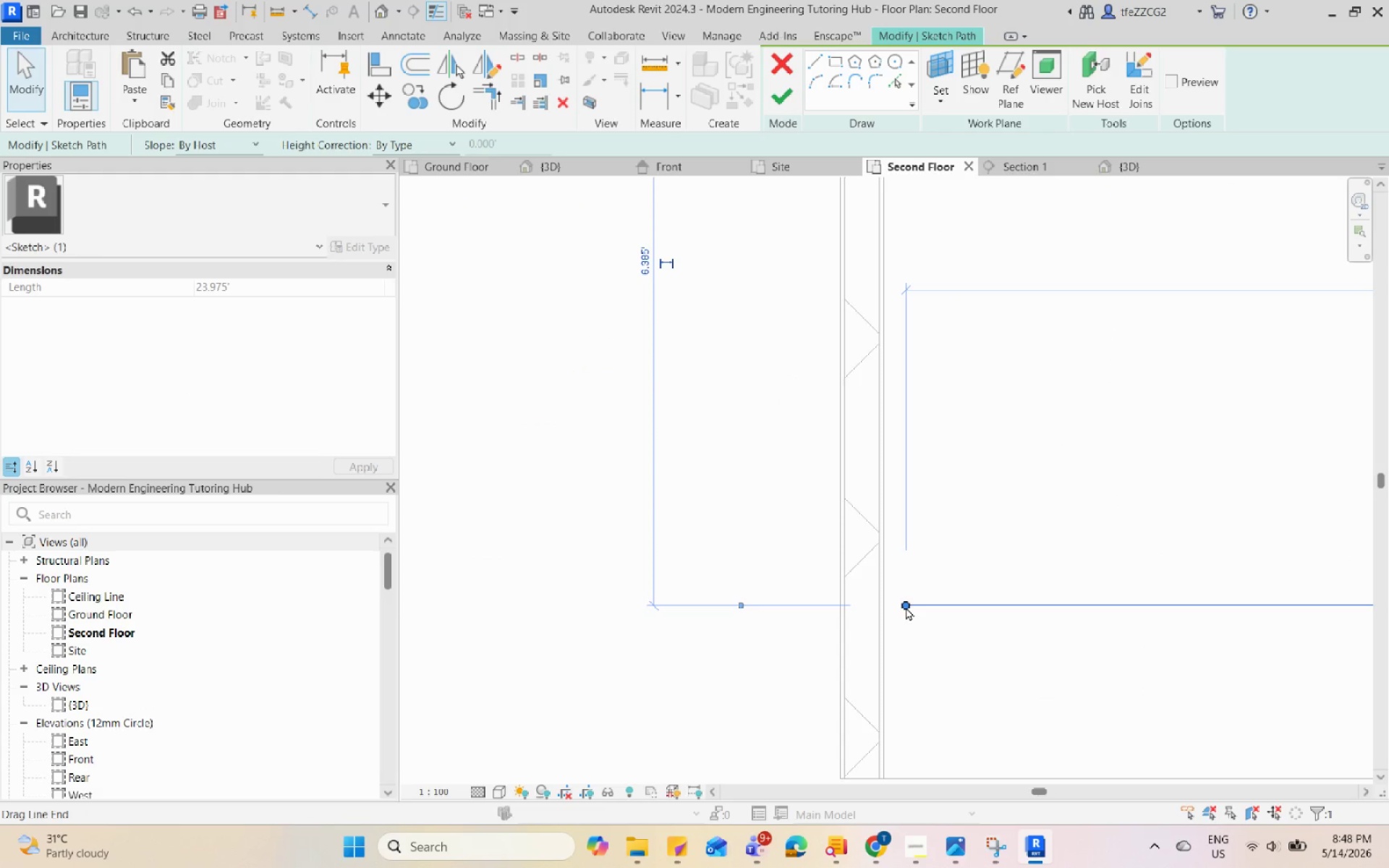 
left_click_drag(start_coordinate=[906, 605], to_coordinate=[891, 609])
 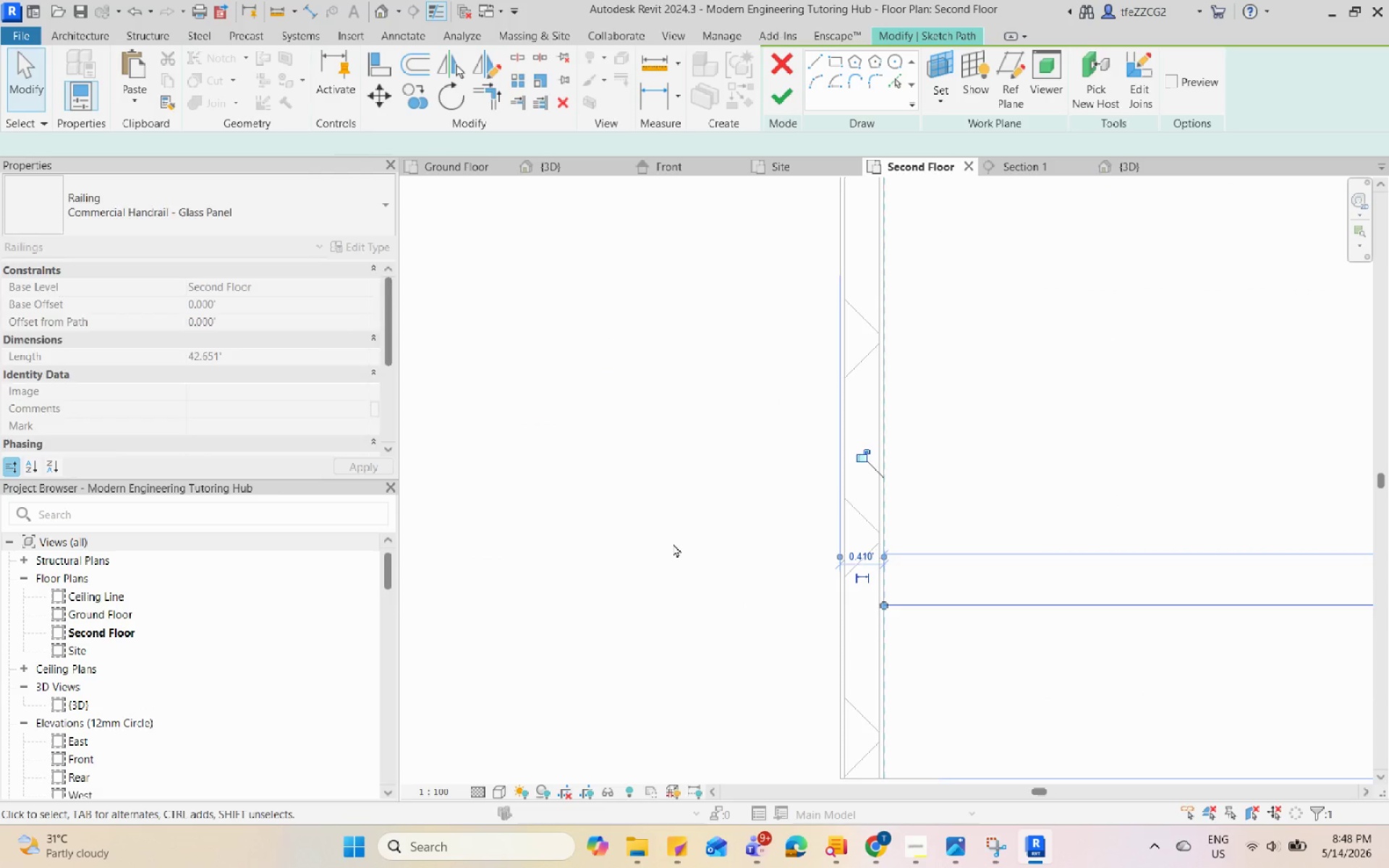 
key(Escape)
 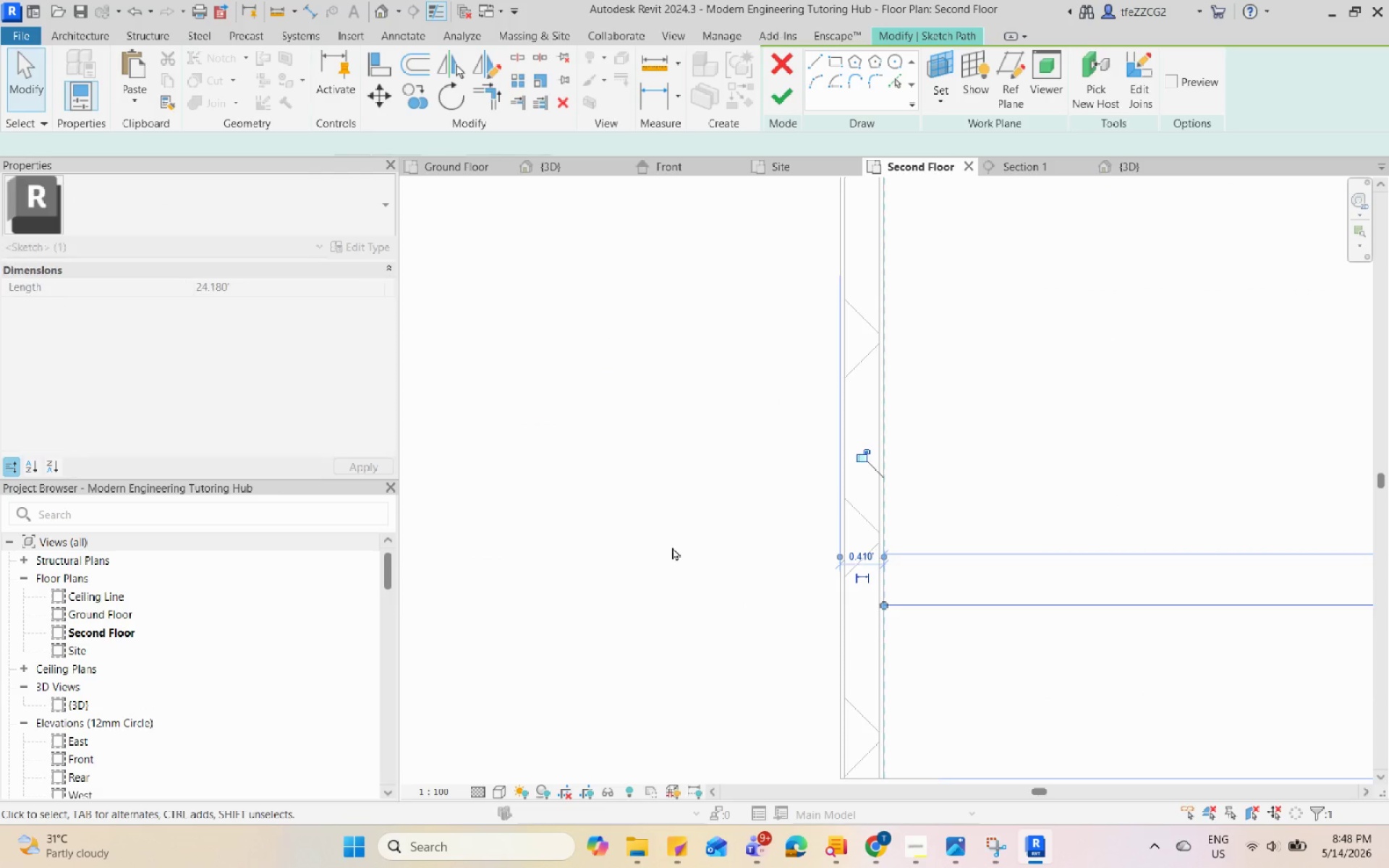 
scroll: coordinate [684, 559], scroll_direction: down, amount: 12.0
 